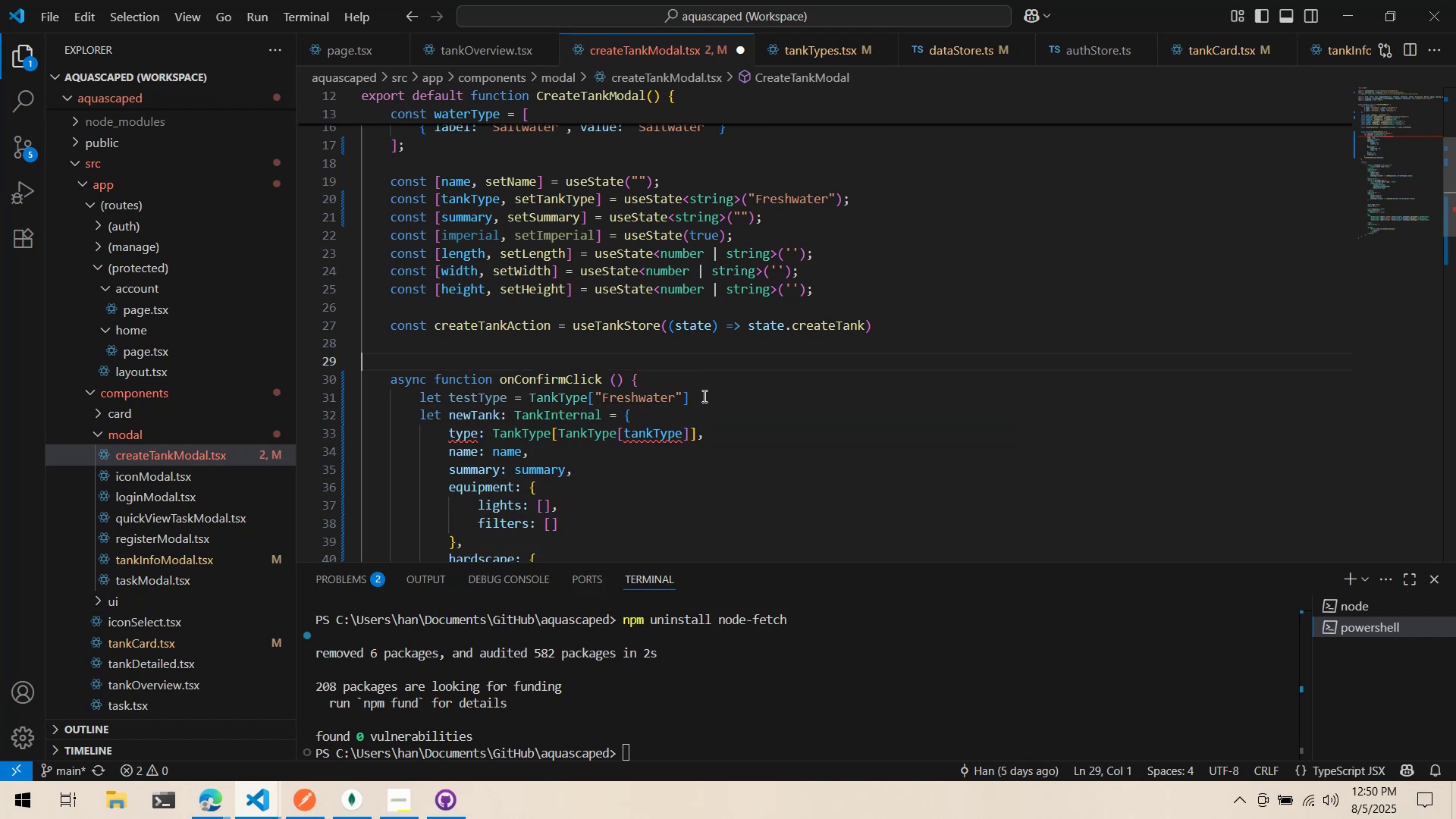 
mouse_move([687, 394])
 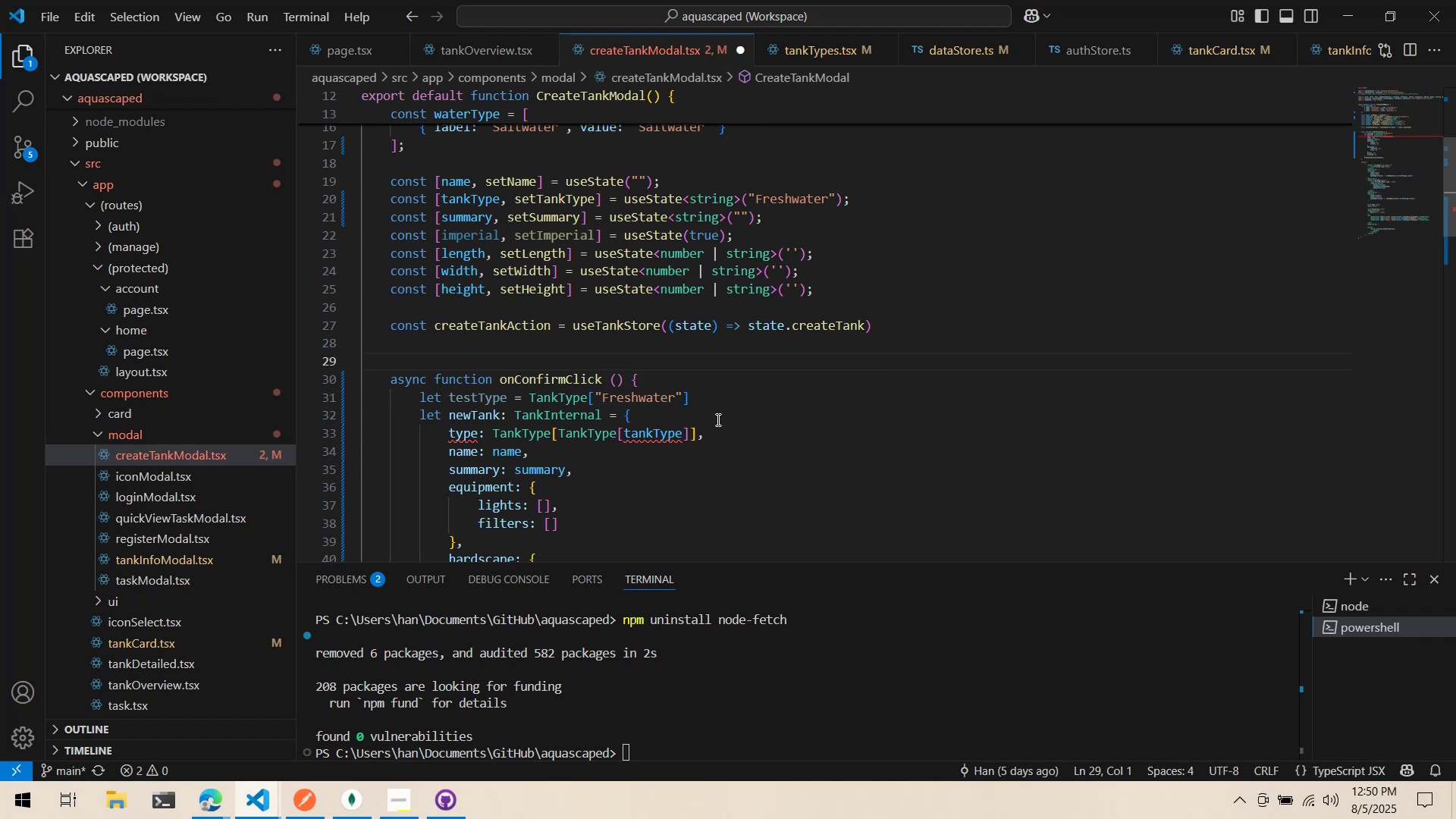 
left_click([717, 419])
 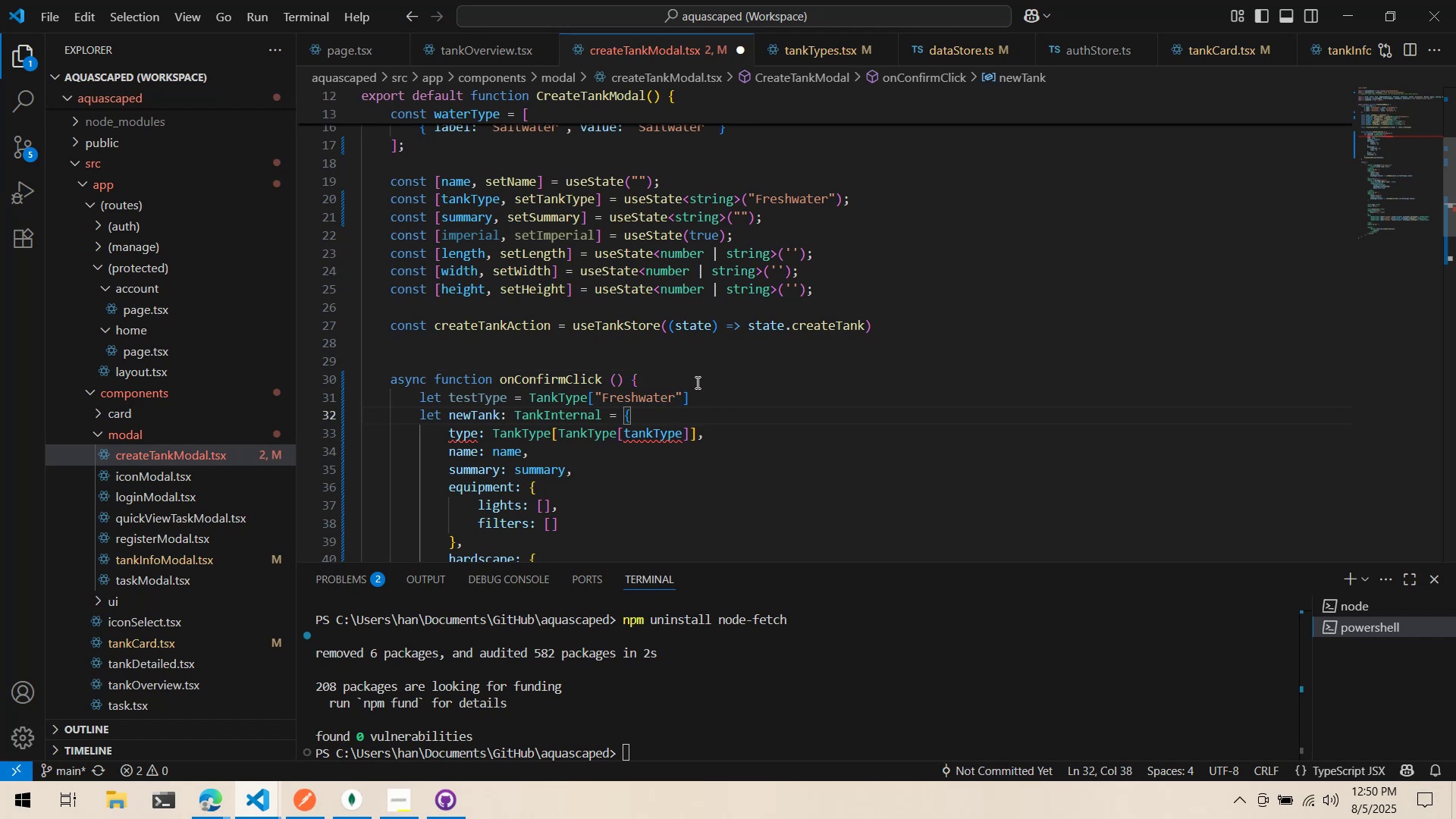 
wait(5.11)
 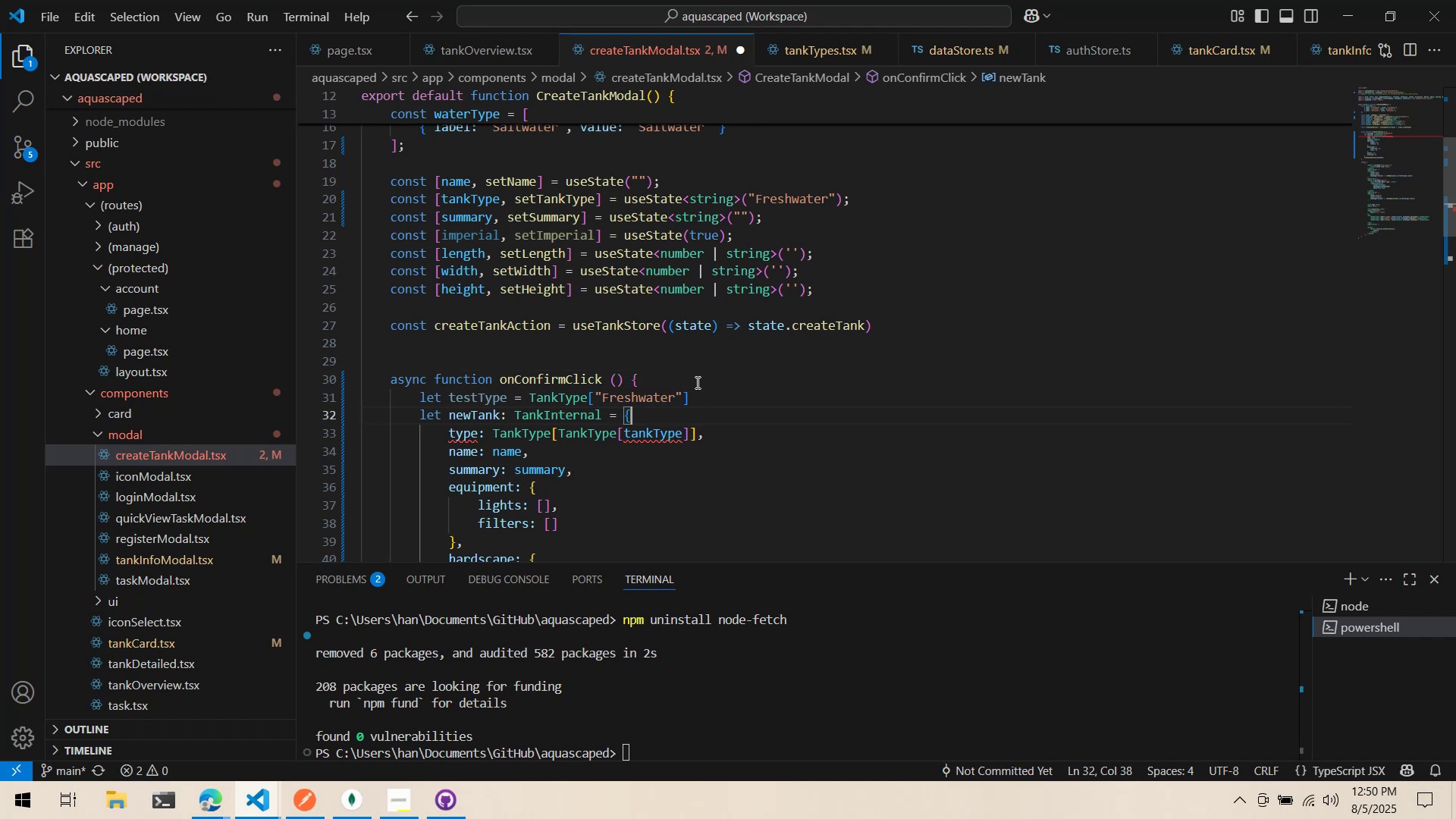 
key(Alt+AltLeft)
 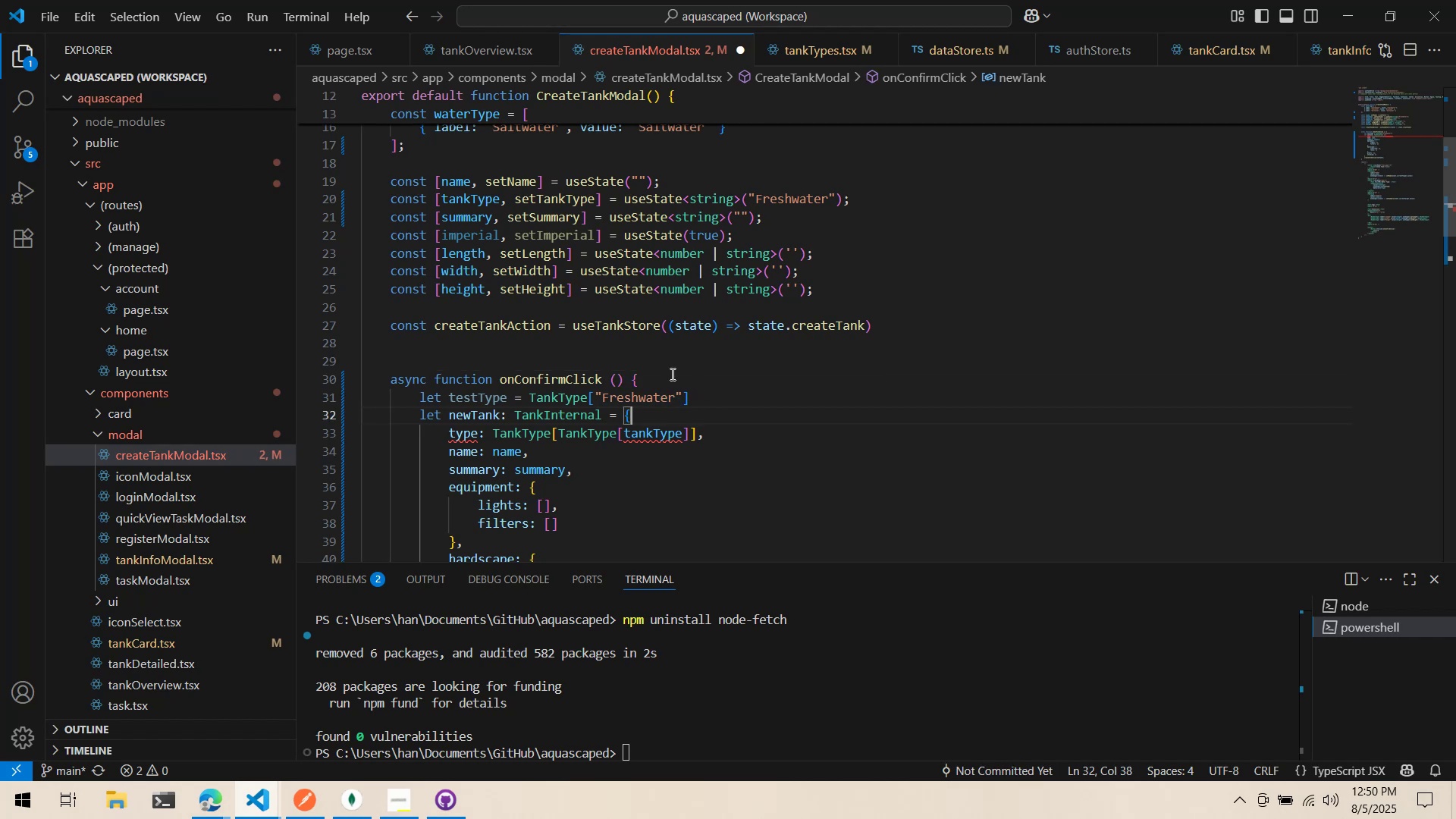 
key(Alt+Tab)
 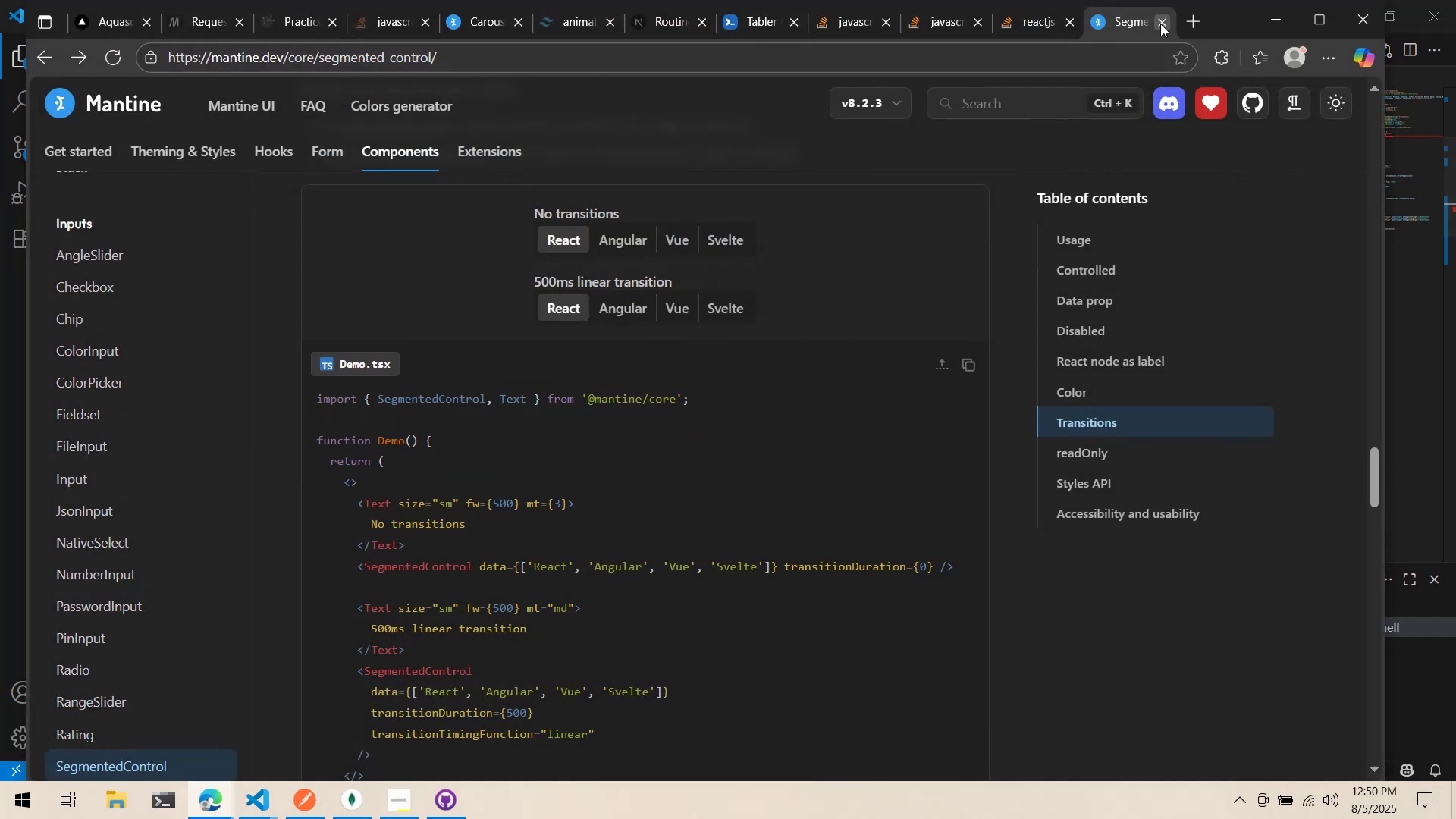 
left_click([1186, 21])
 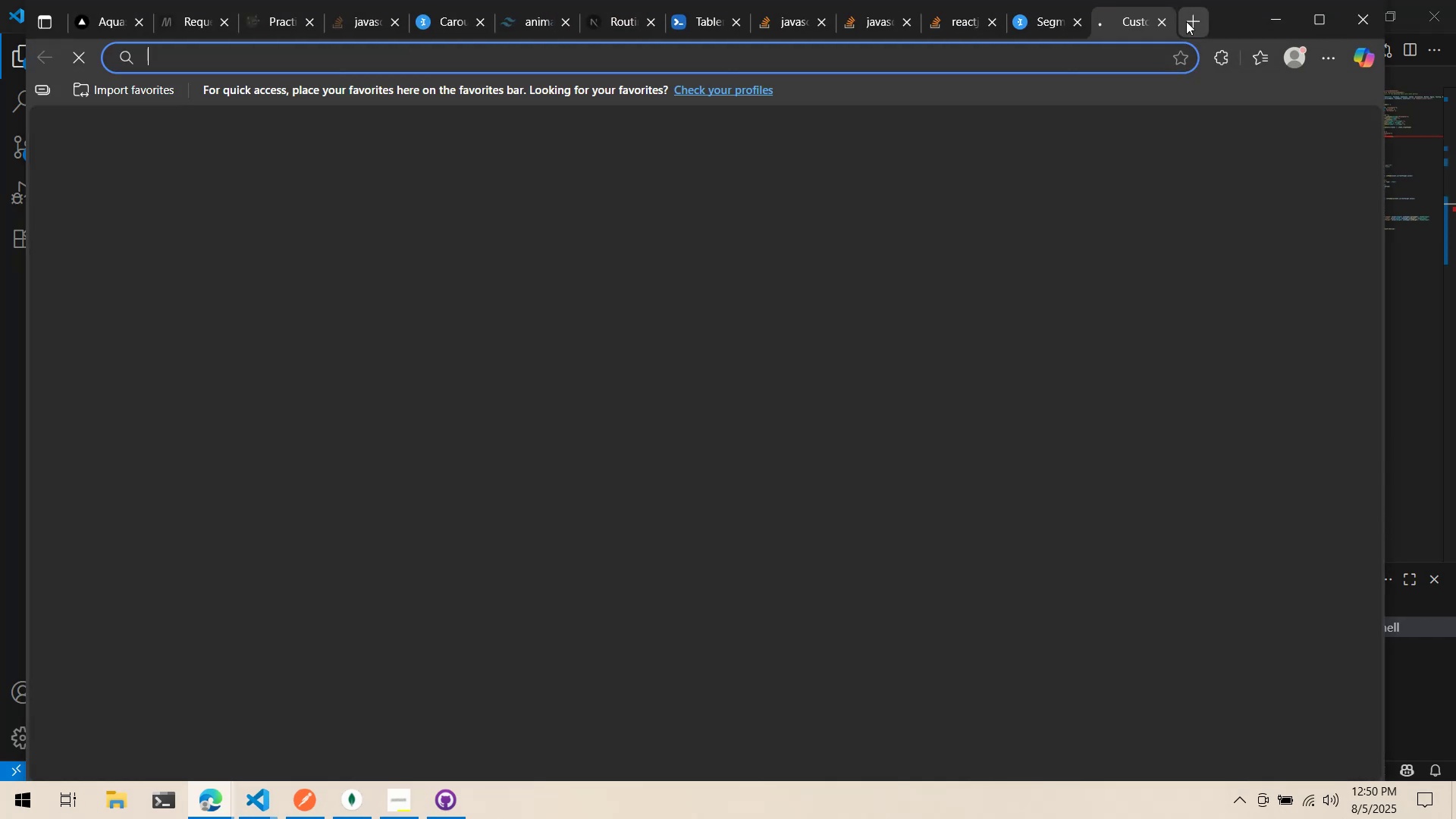 
type(accaccess enum with var)
 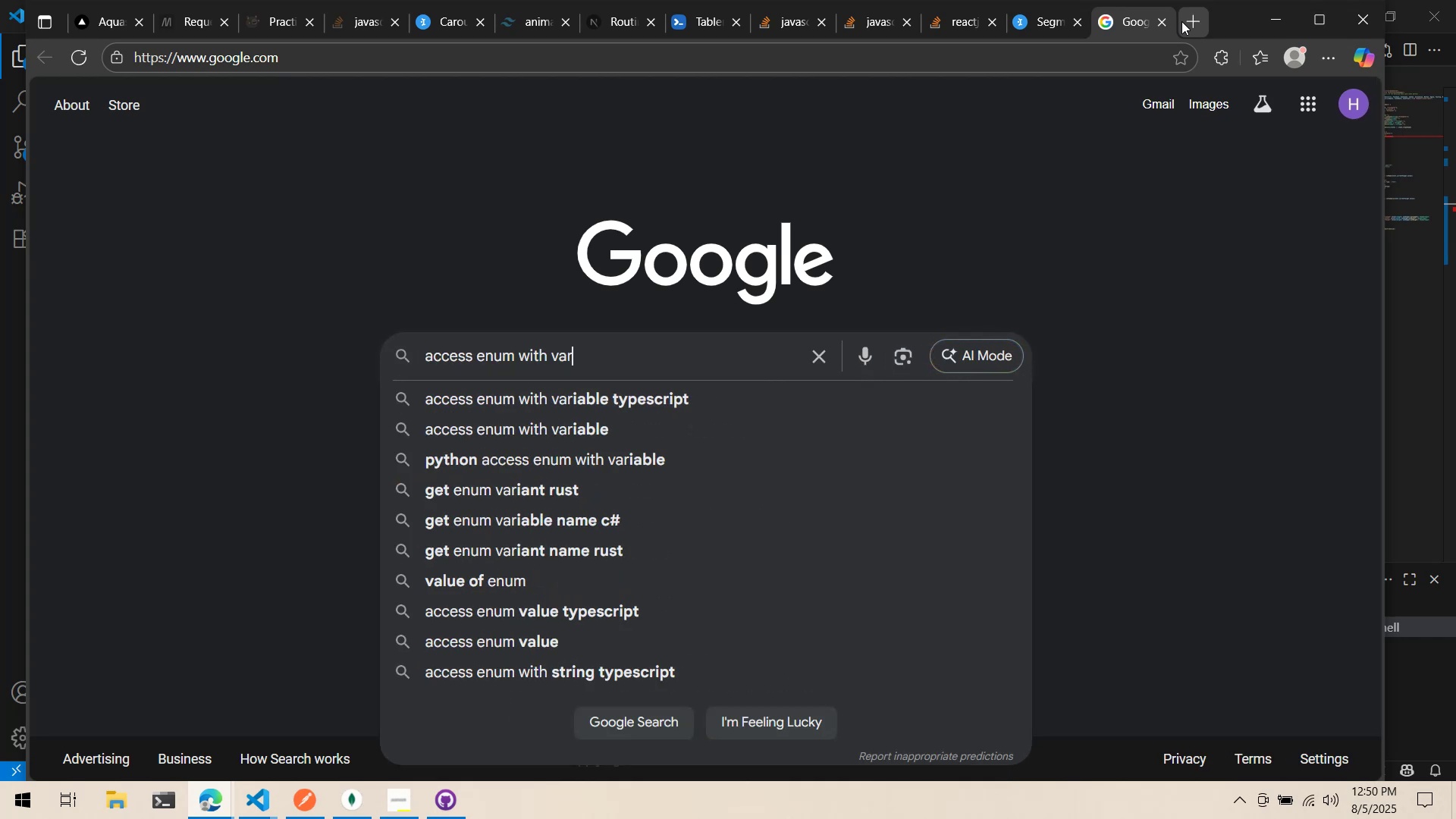 
key(ArrowDown)
 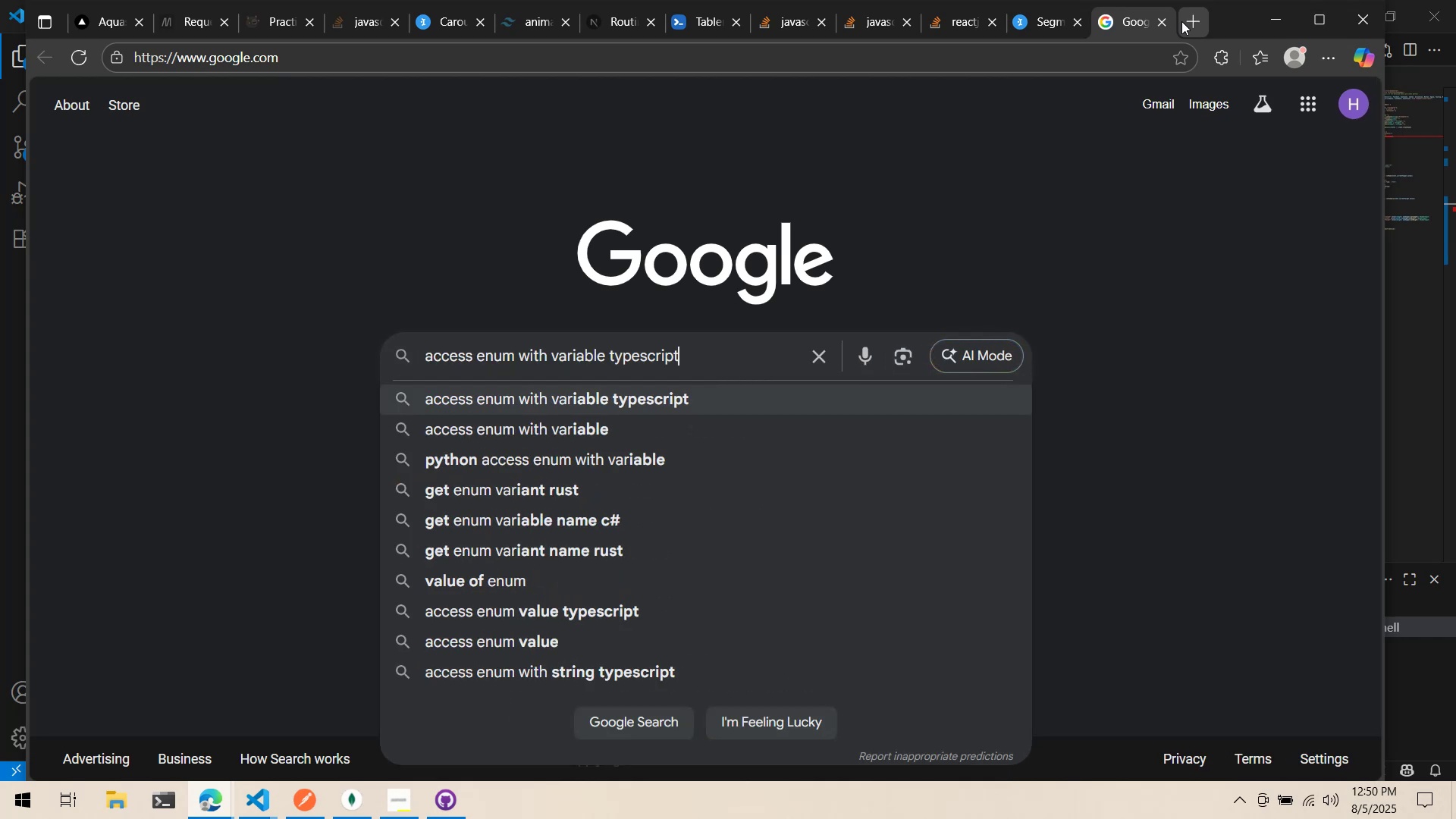 
key(Enter)
 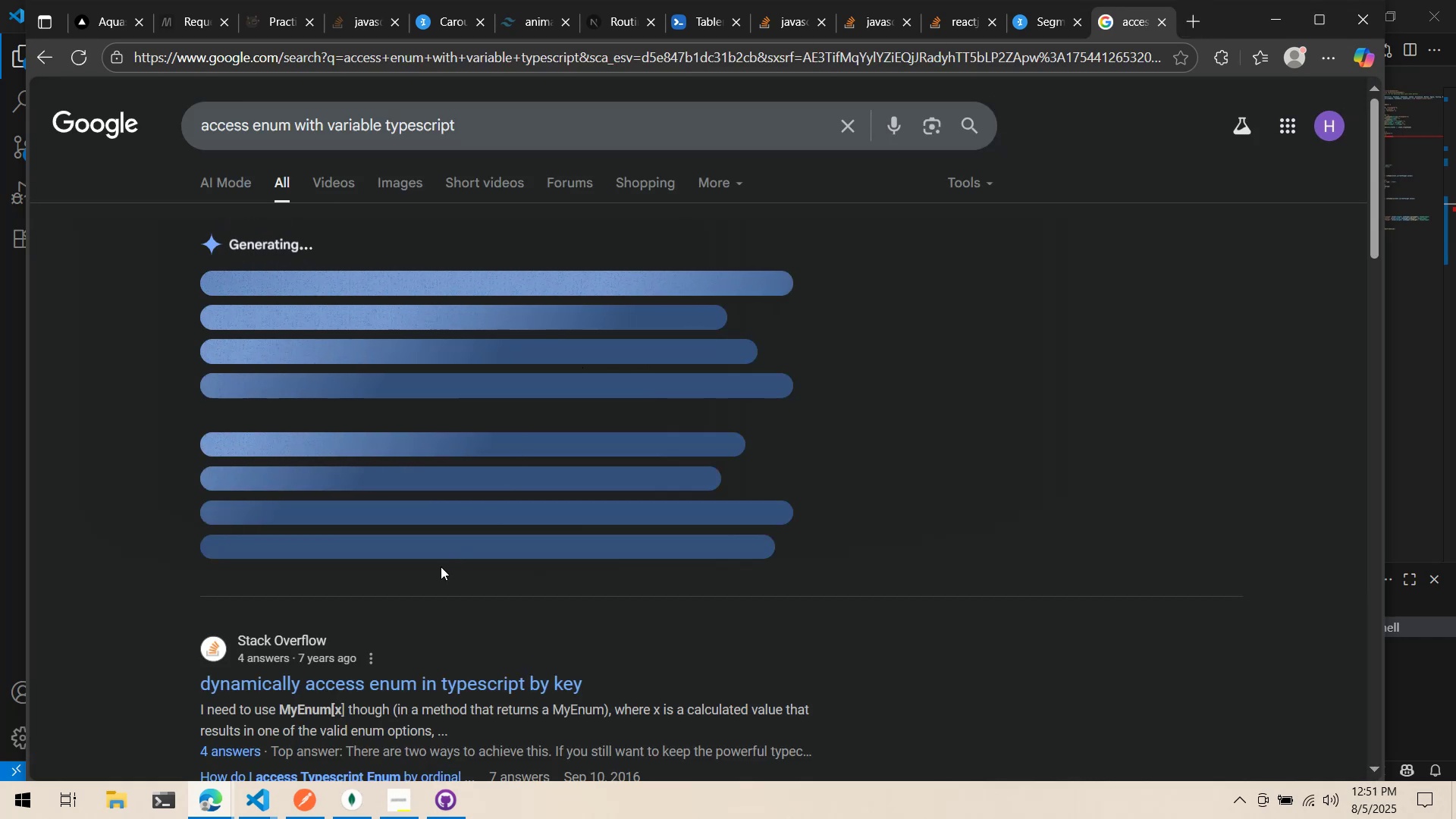 
scroll: coordinate [380, 693], scroll_direction: up, amount: 1.0
 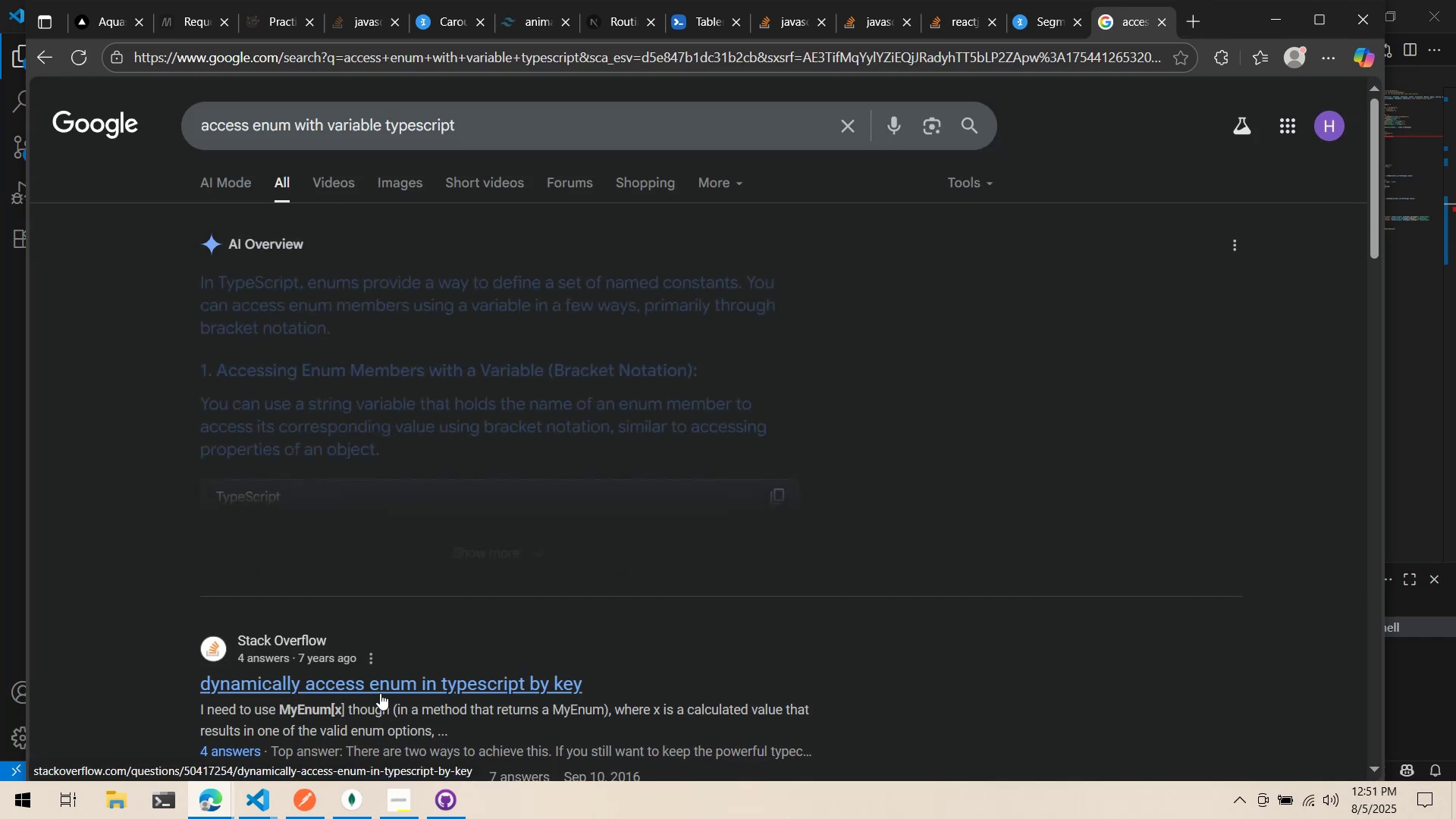 
left_click([380, 693])
 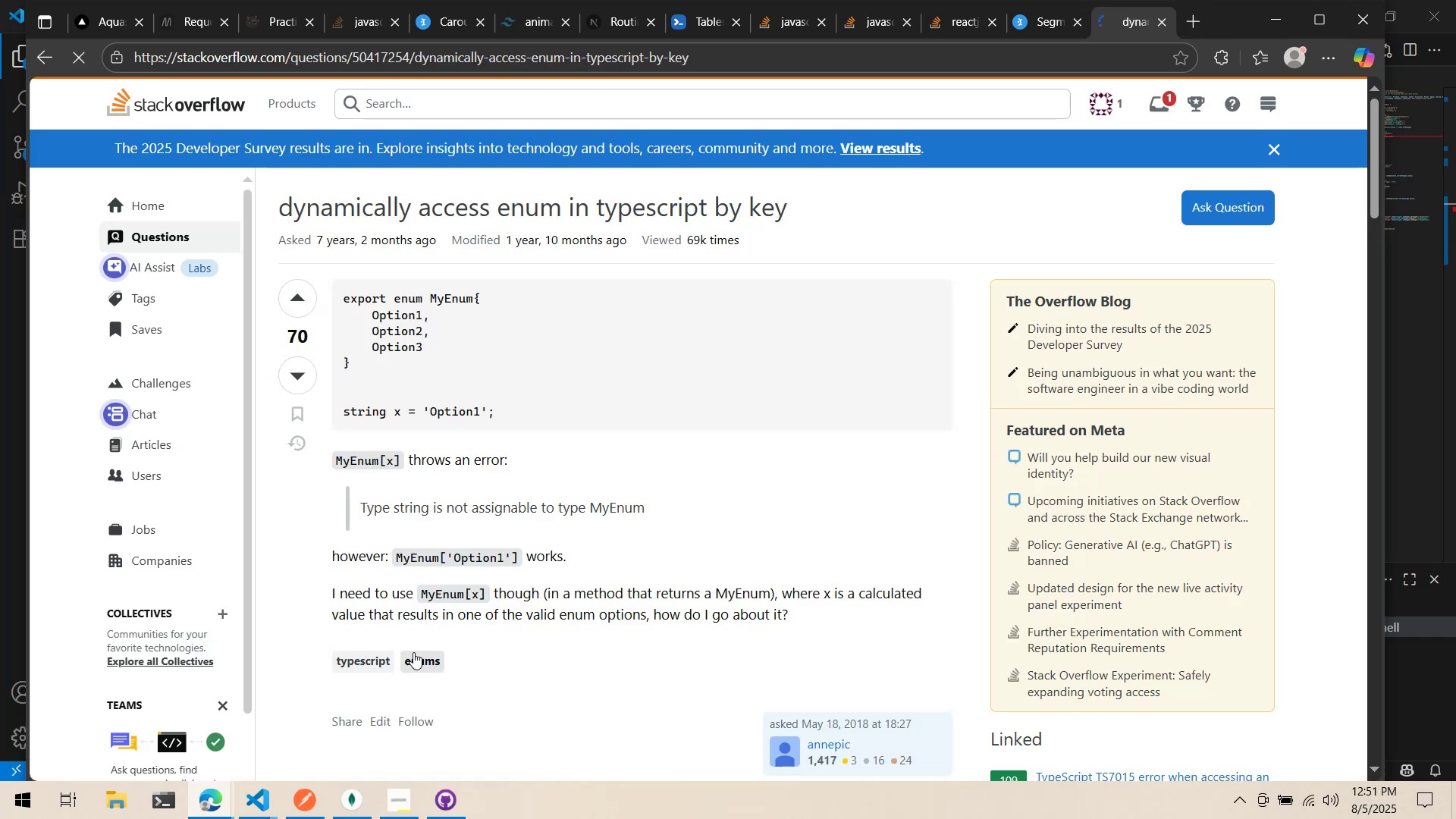 
scroll: coordinate [417, 644], scroll_direction: down, amount: 6.0
 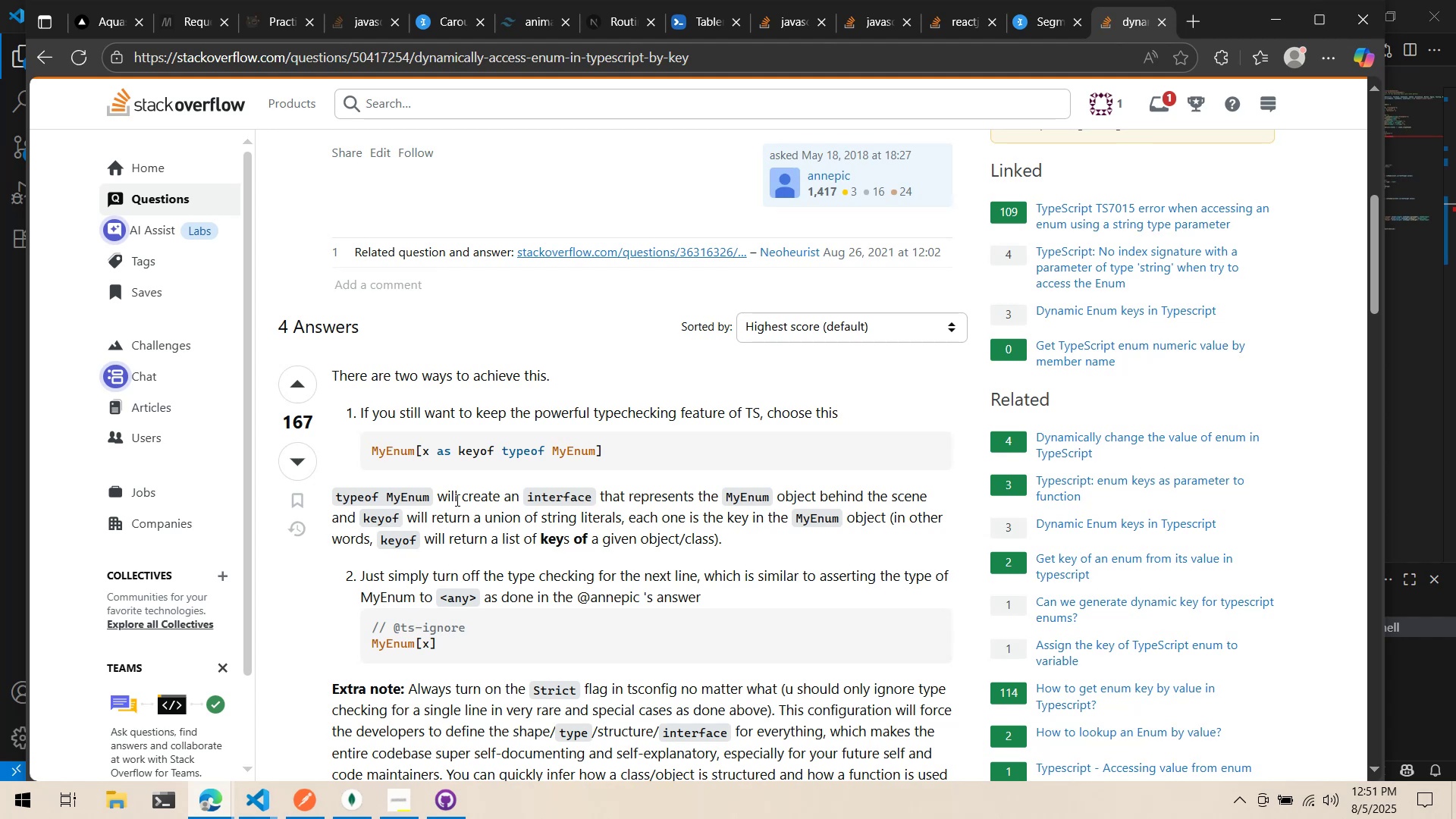 
wait(5.46)
 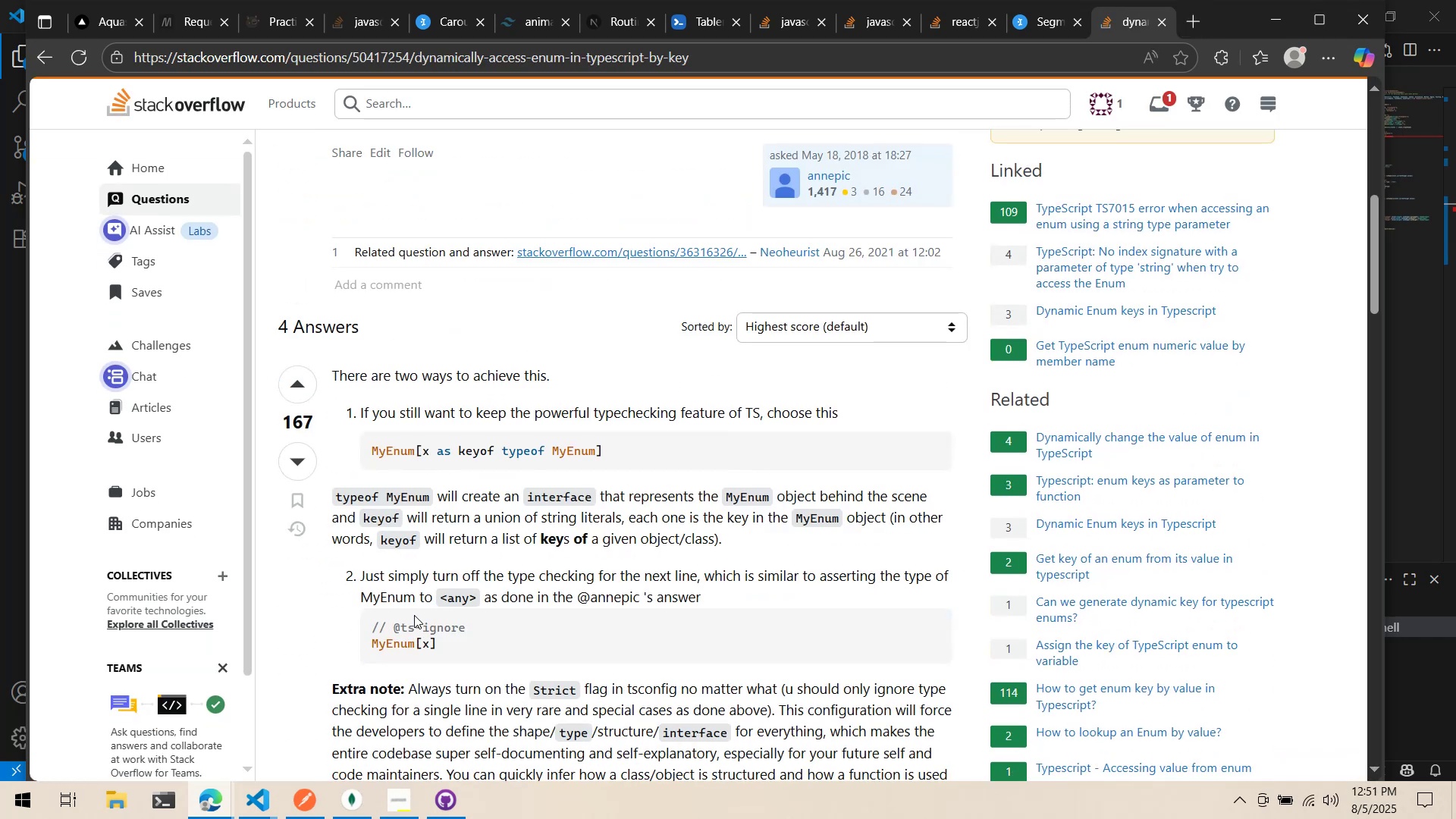 
key(Alt+AltLeft)
 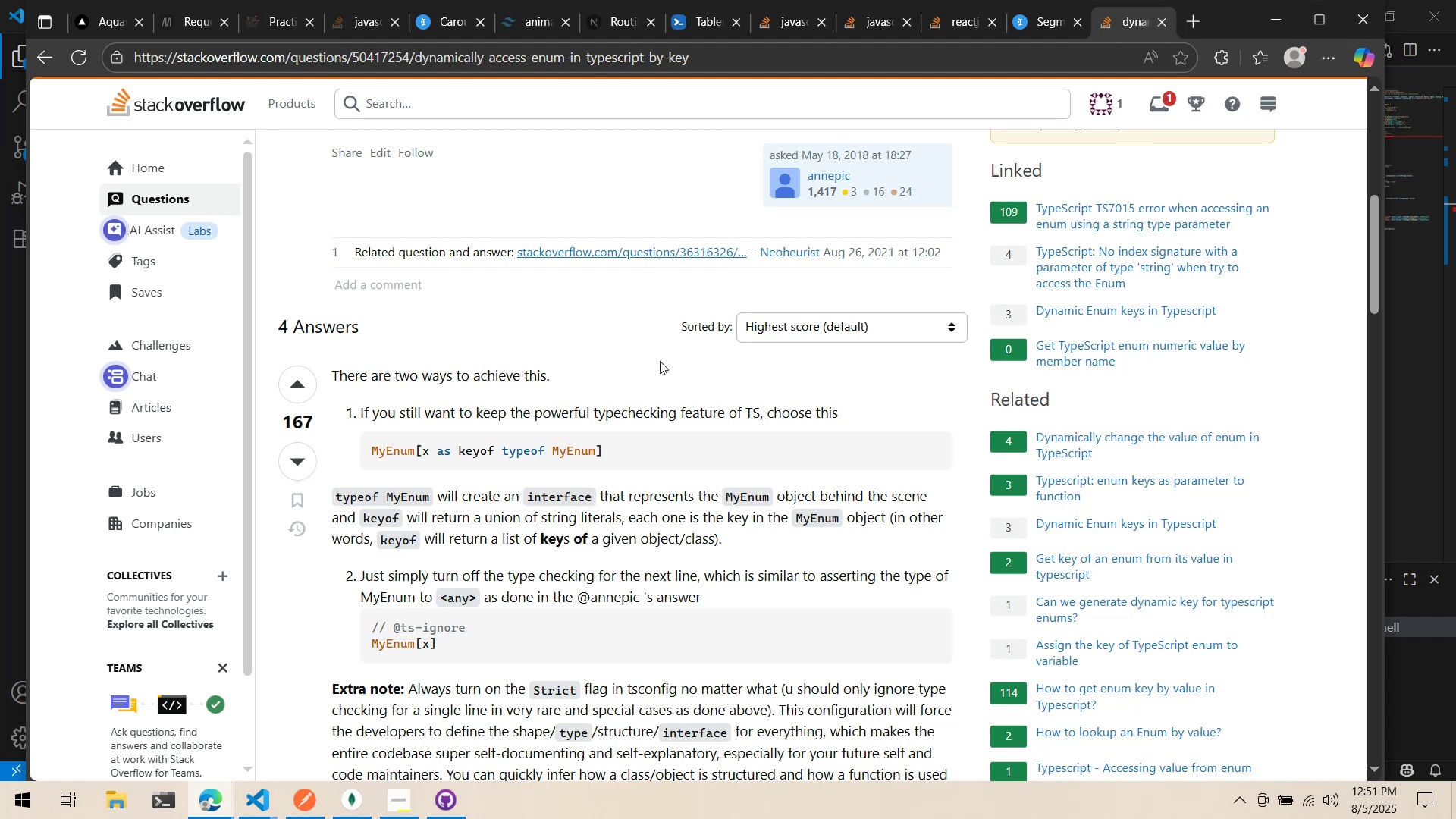 
key(Alt+Tab)
 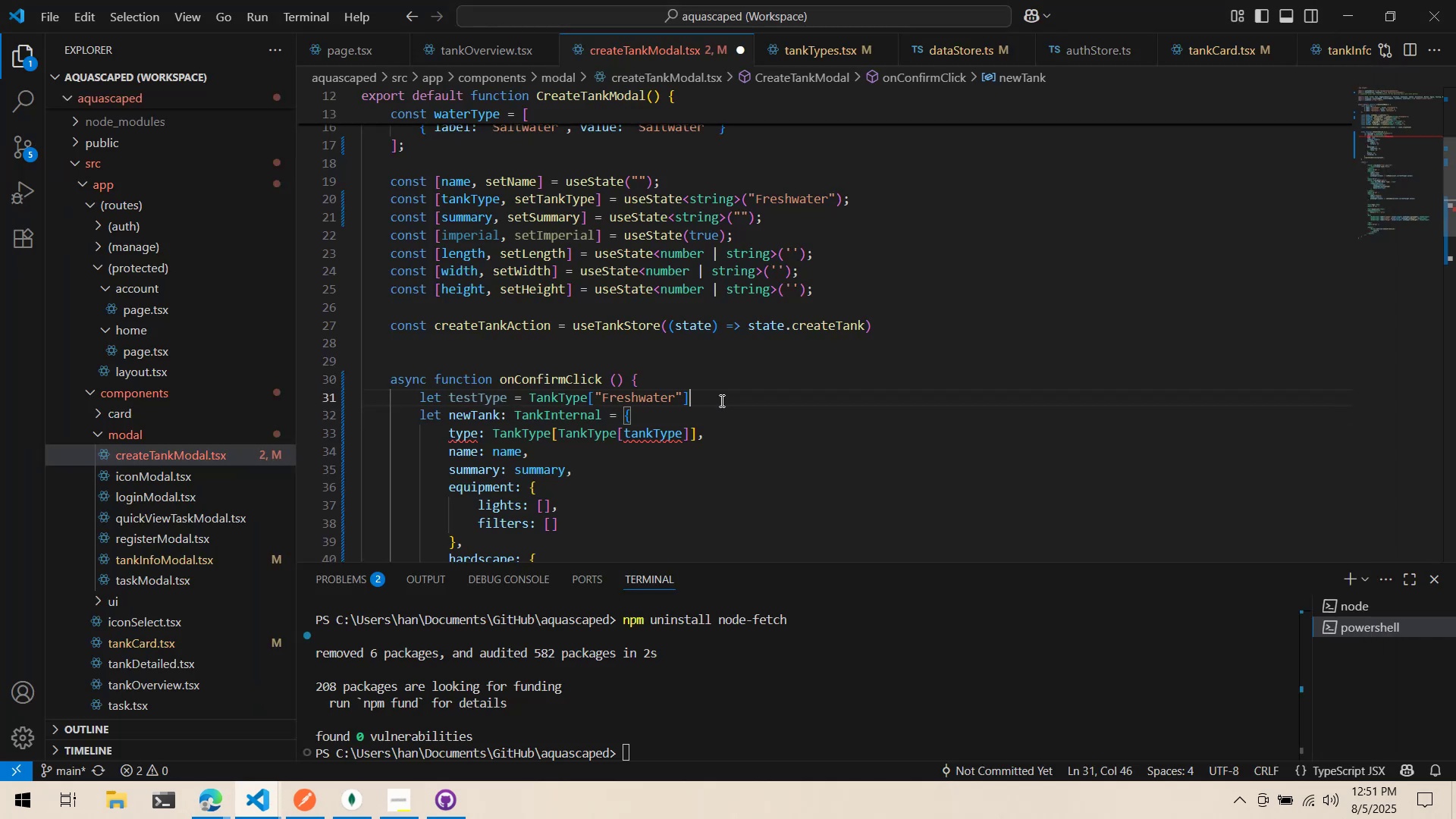 
key(Enter)
 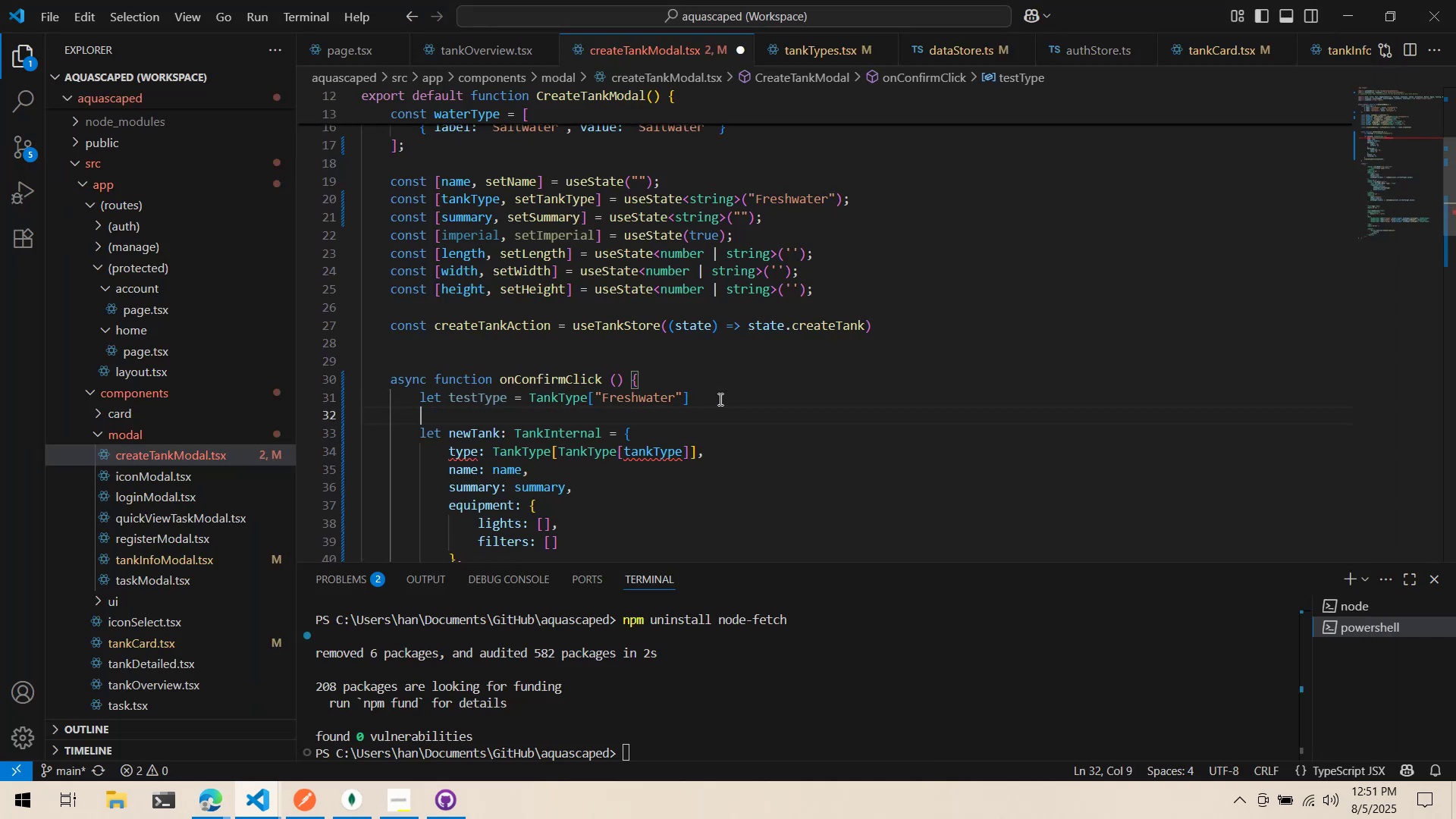 
type(let test = TankType[)
 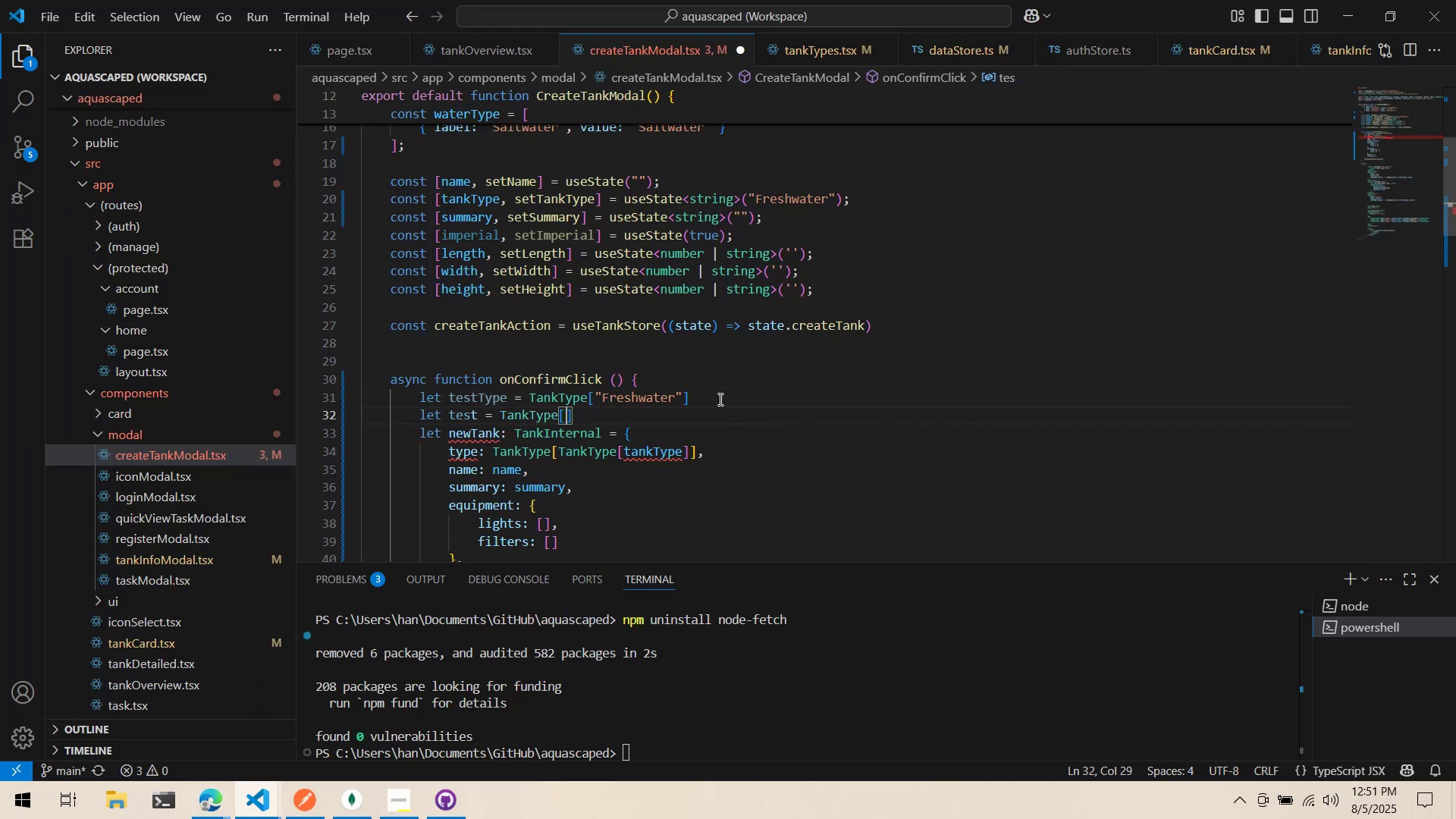 
key(Alt+AltLeft)
 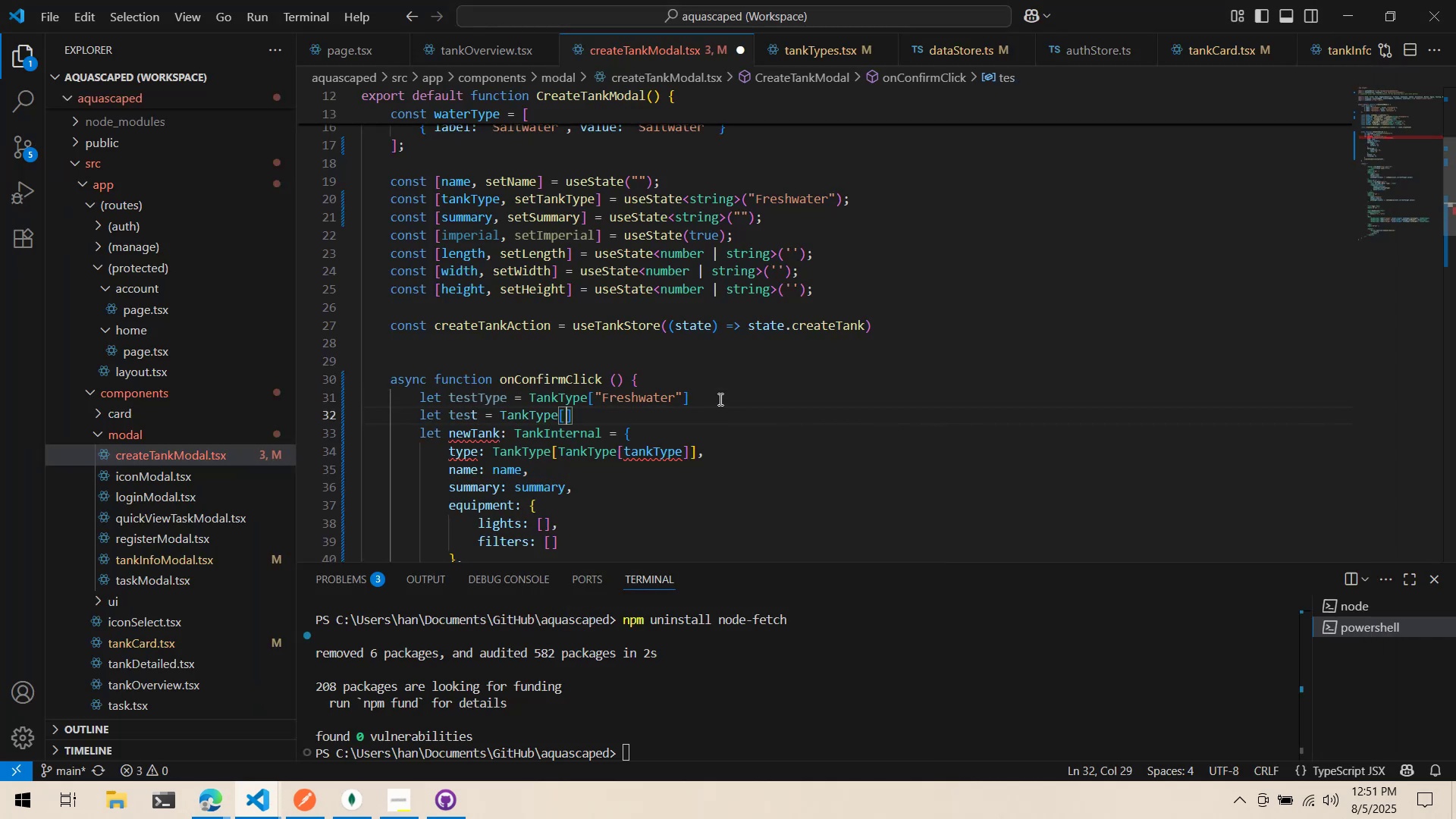 
key(Alt+Tab)
 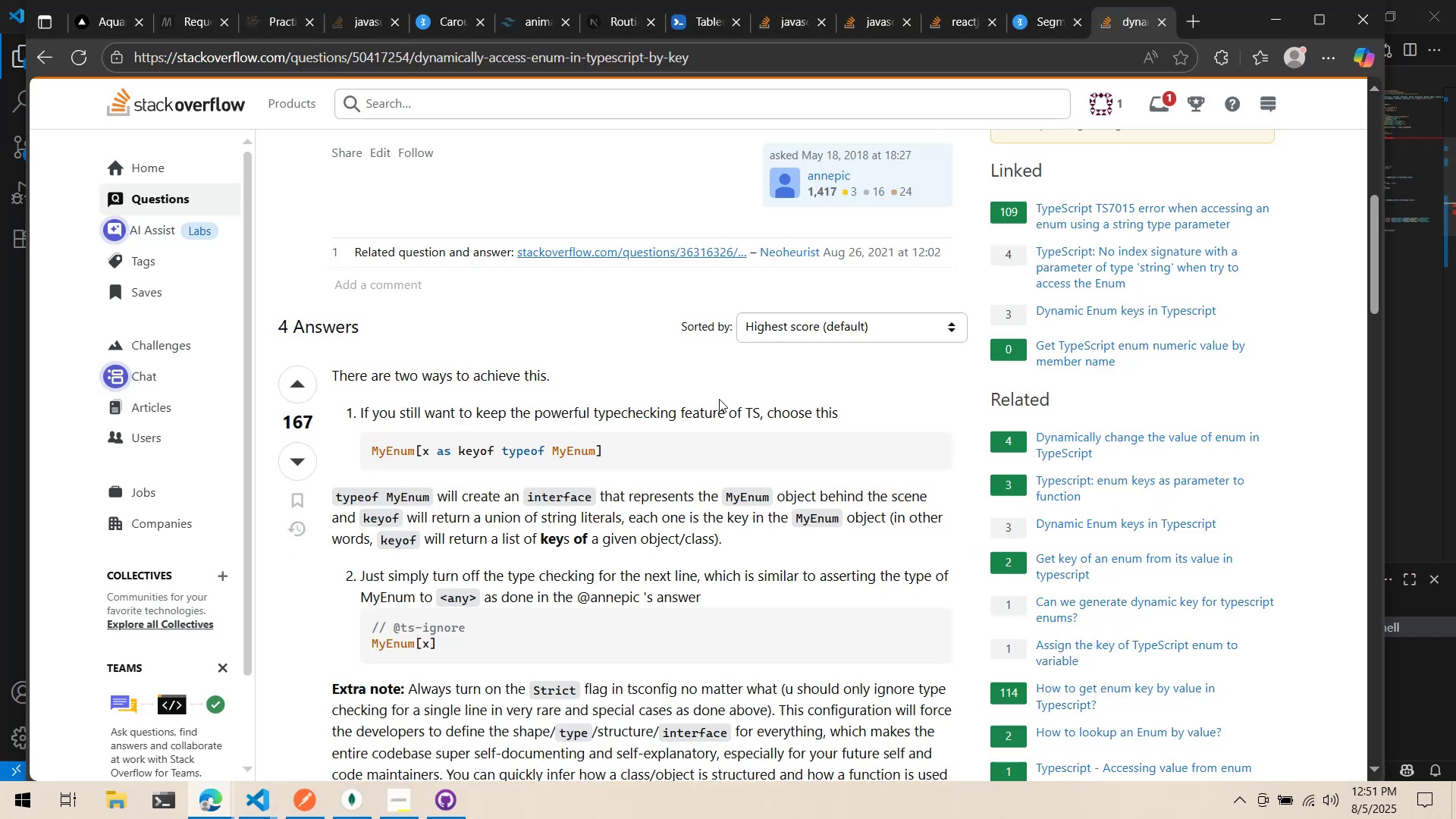 
key(Alt+AltLeft)
 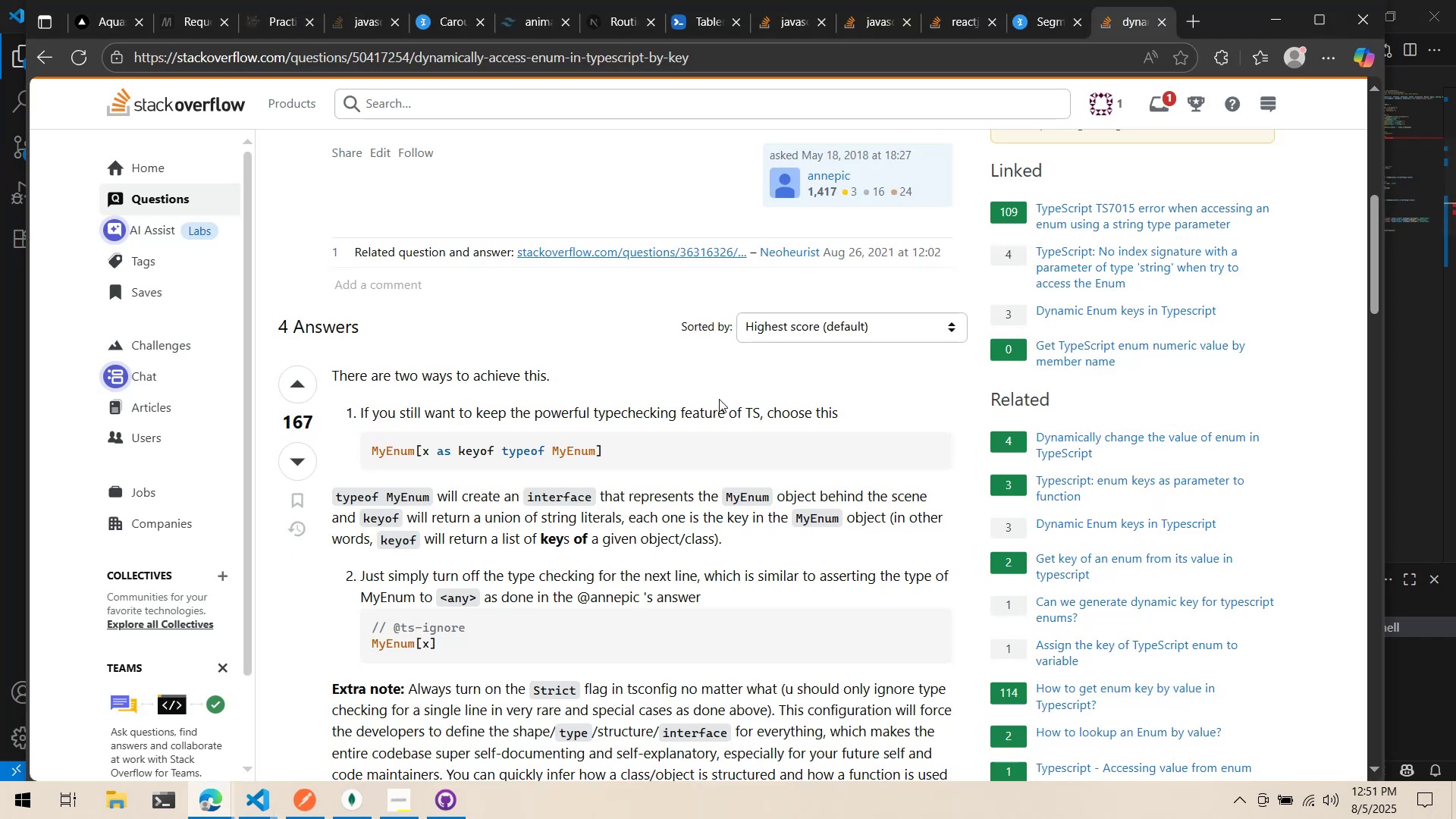 
key(Alt+Tab)
 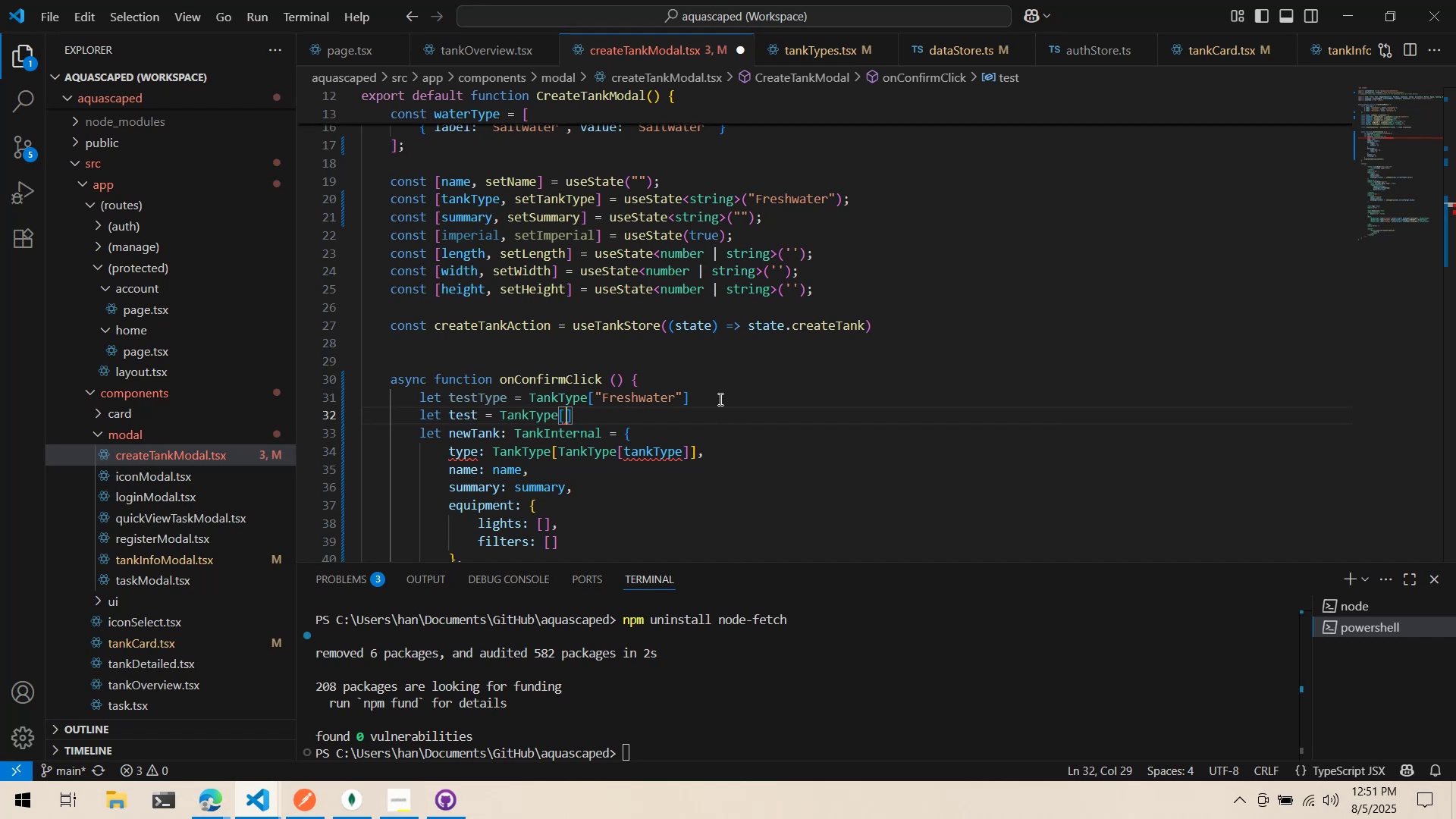 
key(X)
 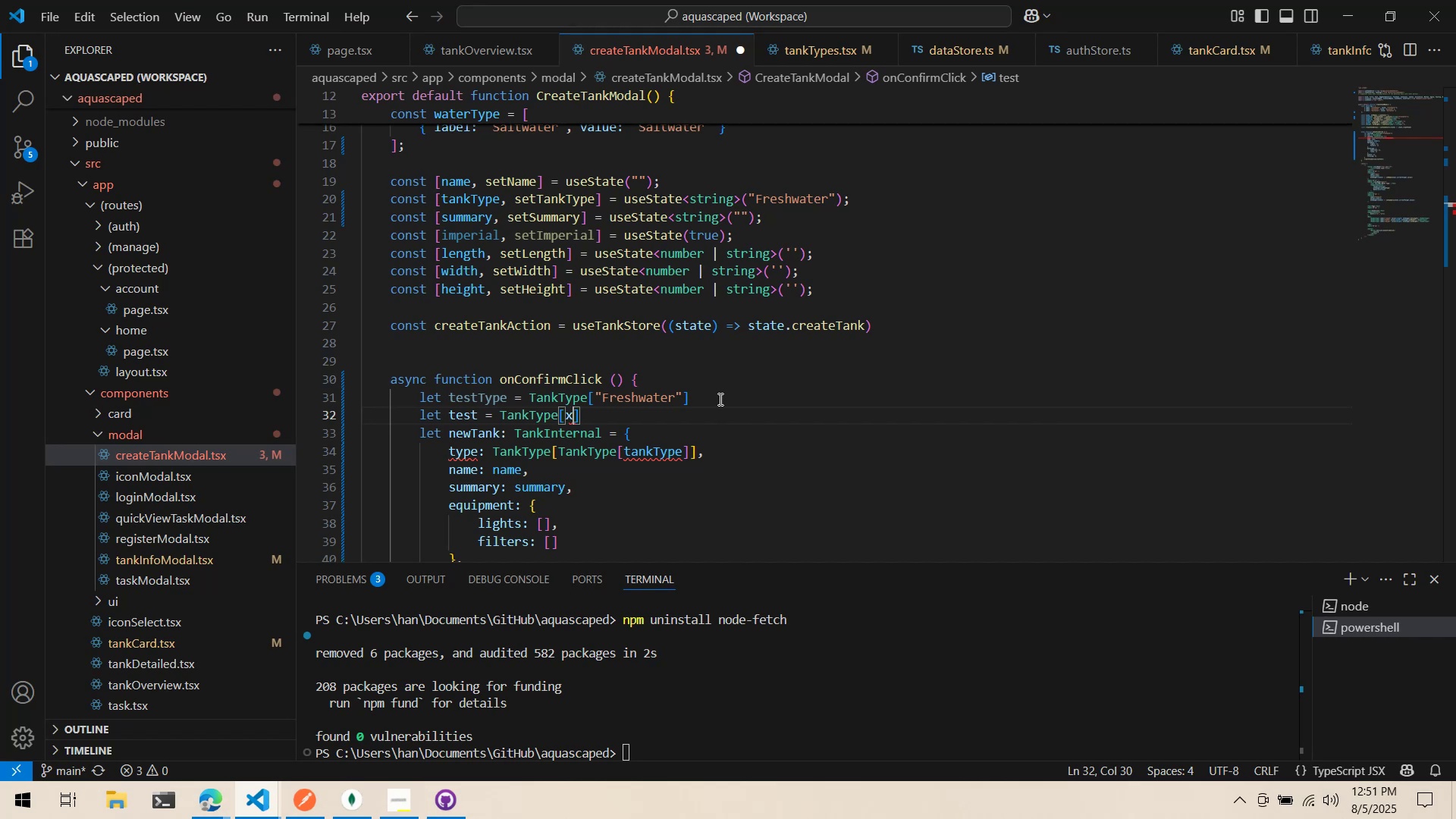 
key(Space)
 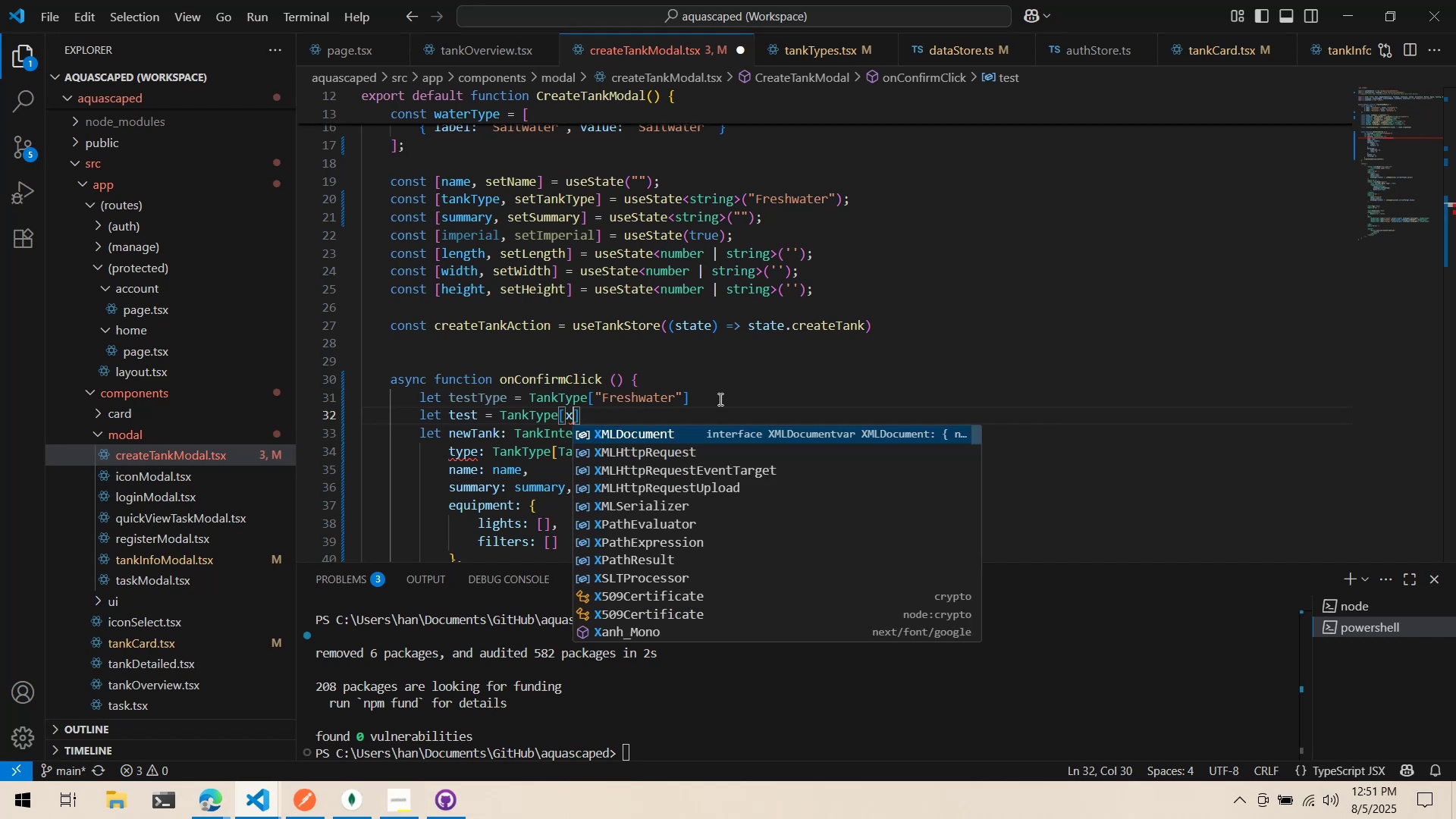 
key(Alt+AltLeft)
 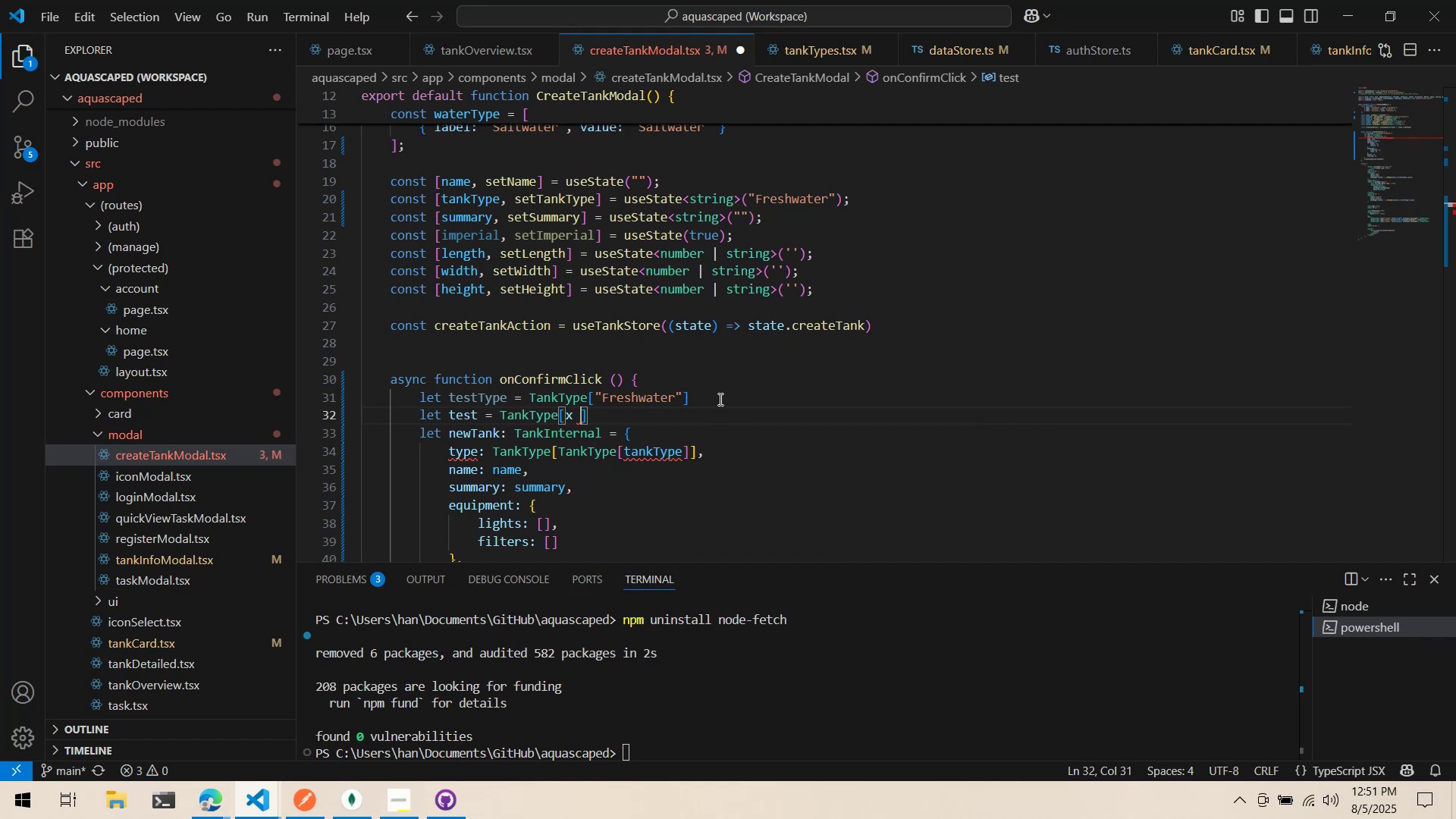 
key(Alt+Tab)
 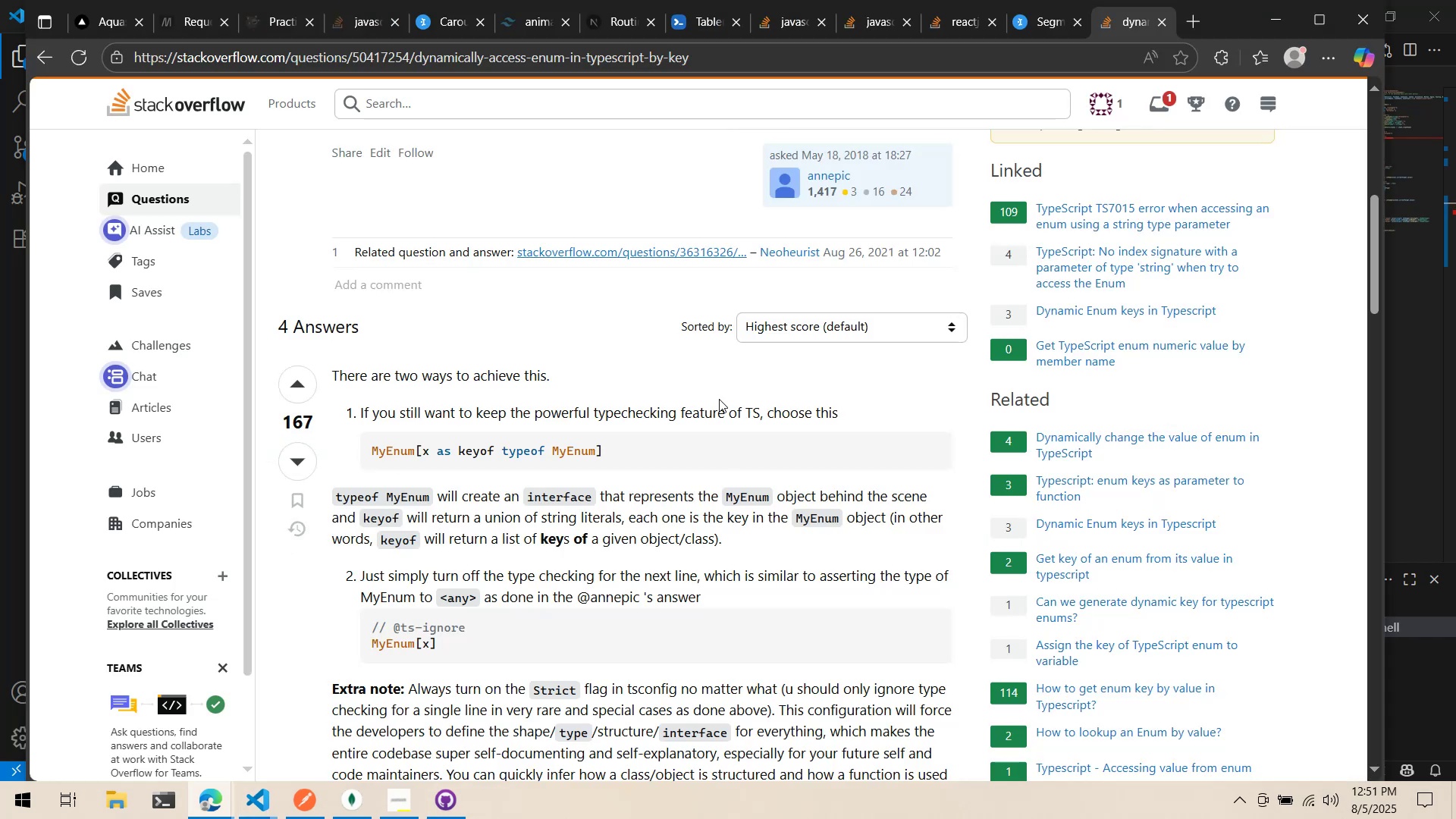 
key(Alt+AltLeft)
 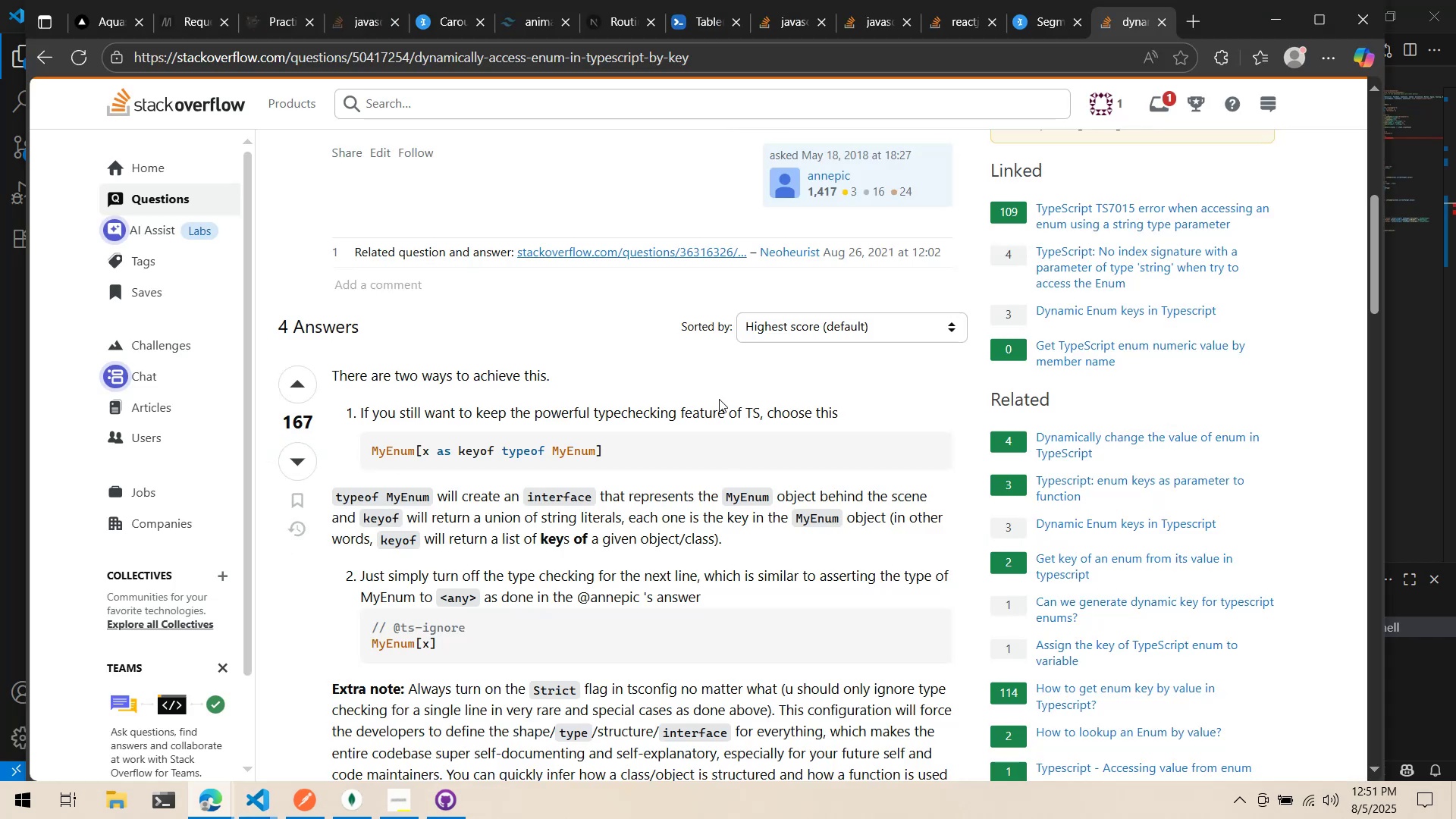 
key(Tab)
type(as keyof)
 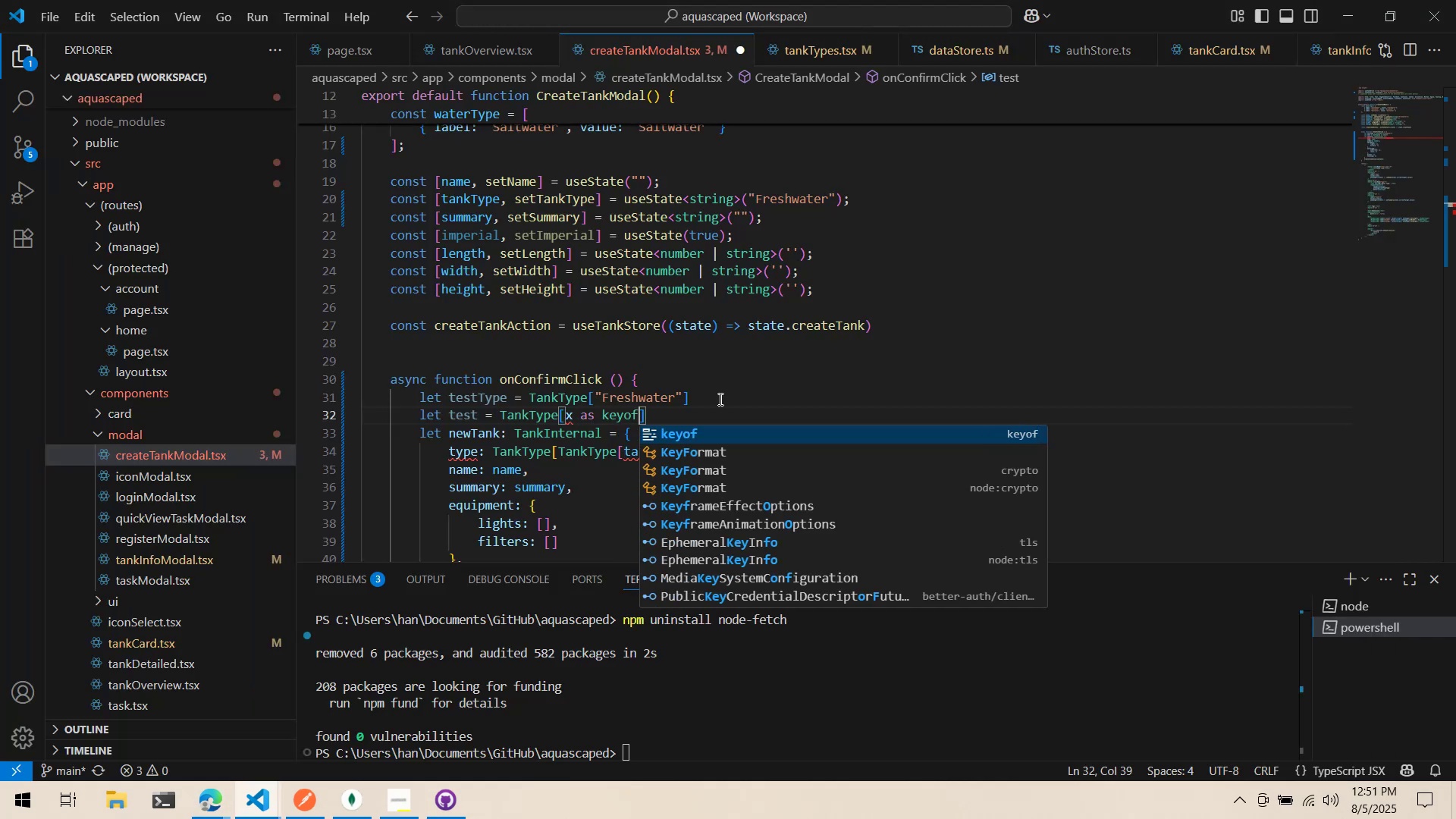 
key(Alt+AltLeft)
 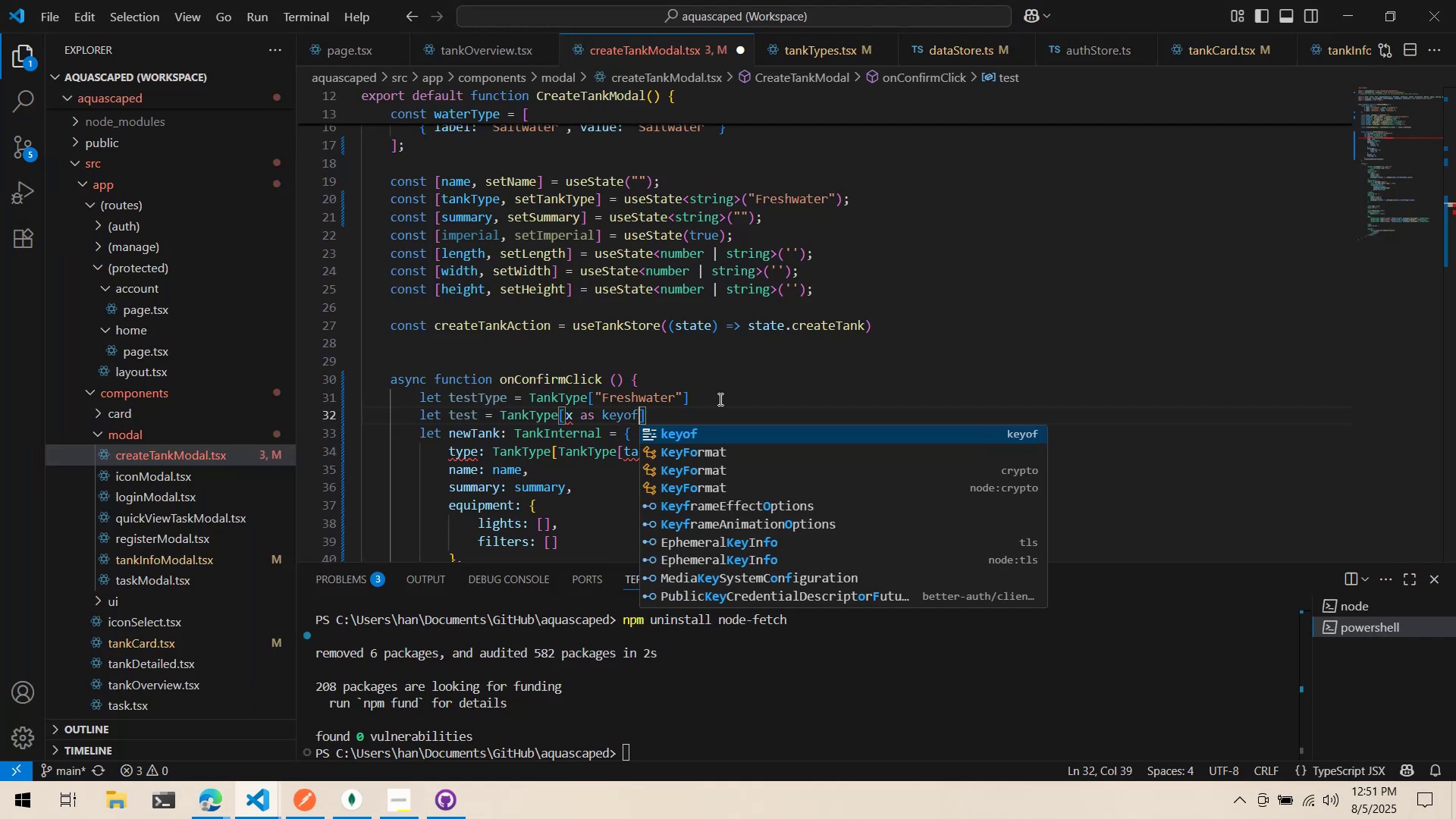 
key(Alt+Tab)
 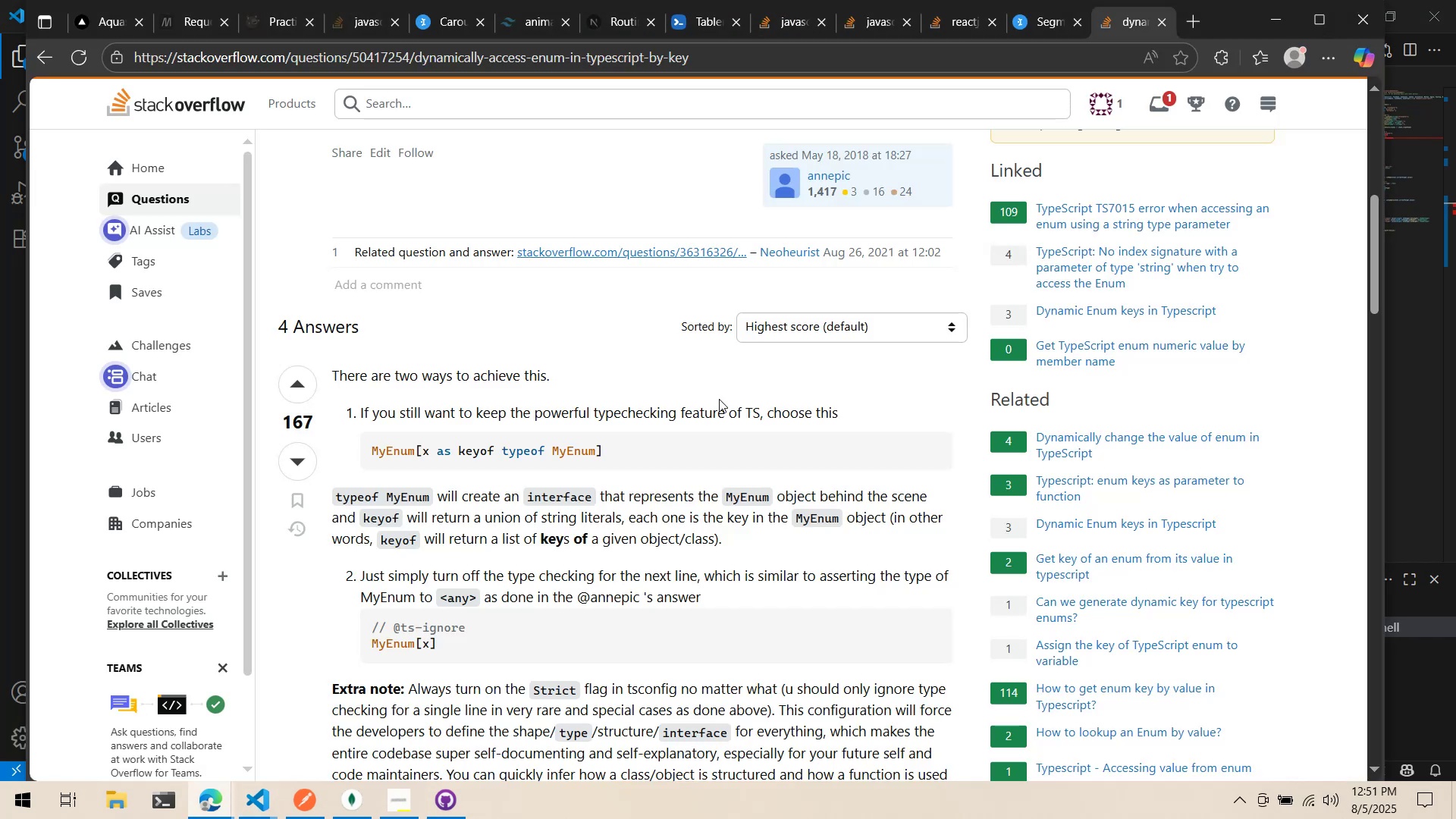 
key(Alt+AltLeft)
 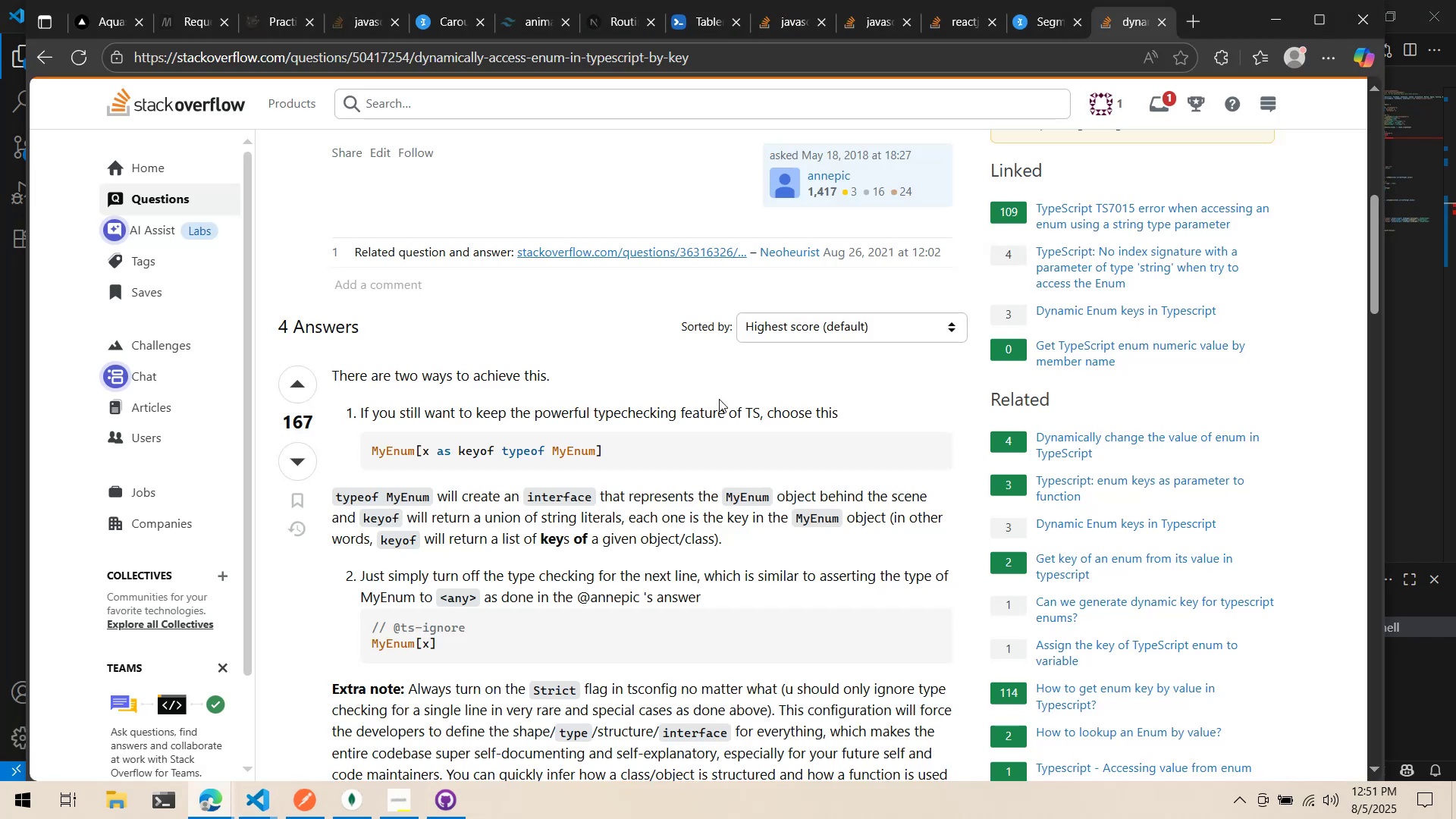 
key(Tab)
type( ty)
key(Backspace)
type(y)
key(Backspace)
type(ypeof TankT)
 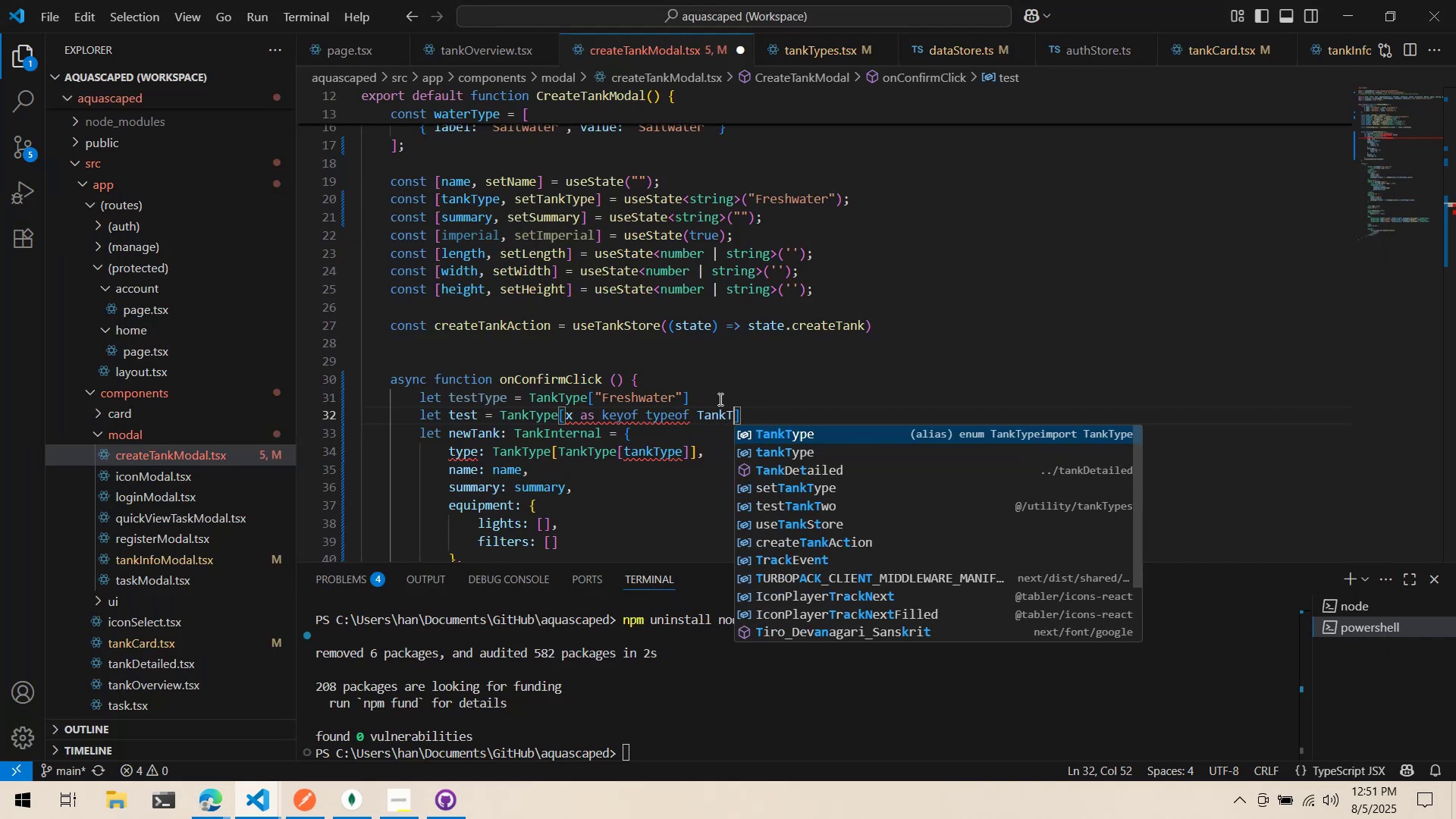 
key(Enter)
 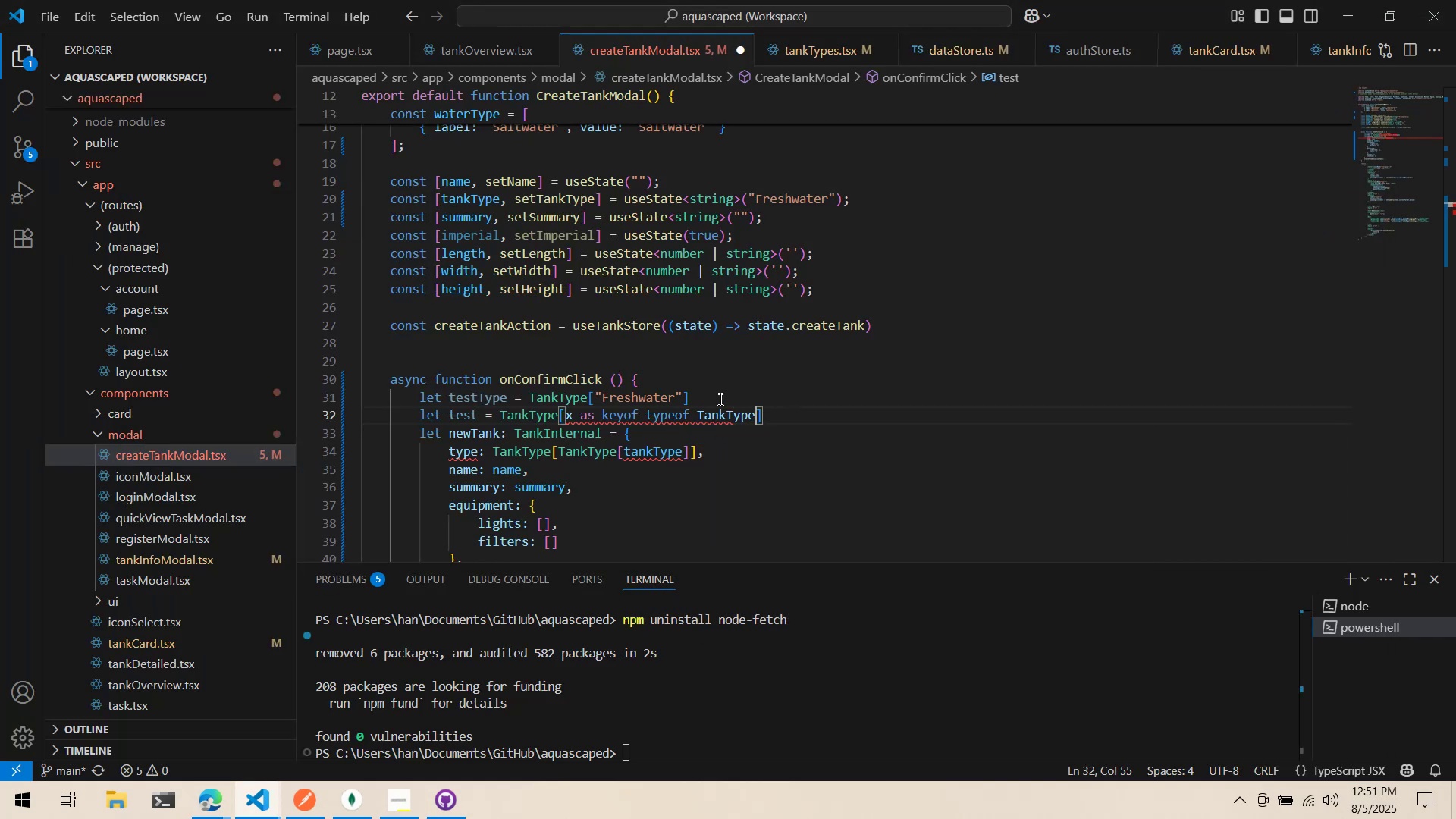 
key(Control+ArrowLeft)
 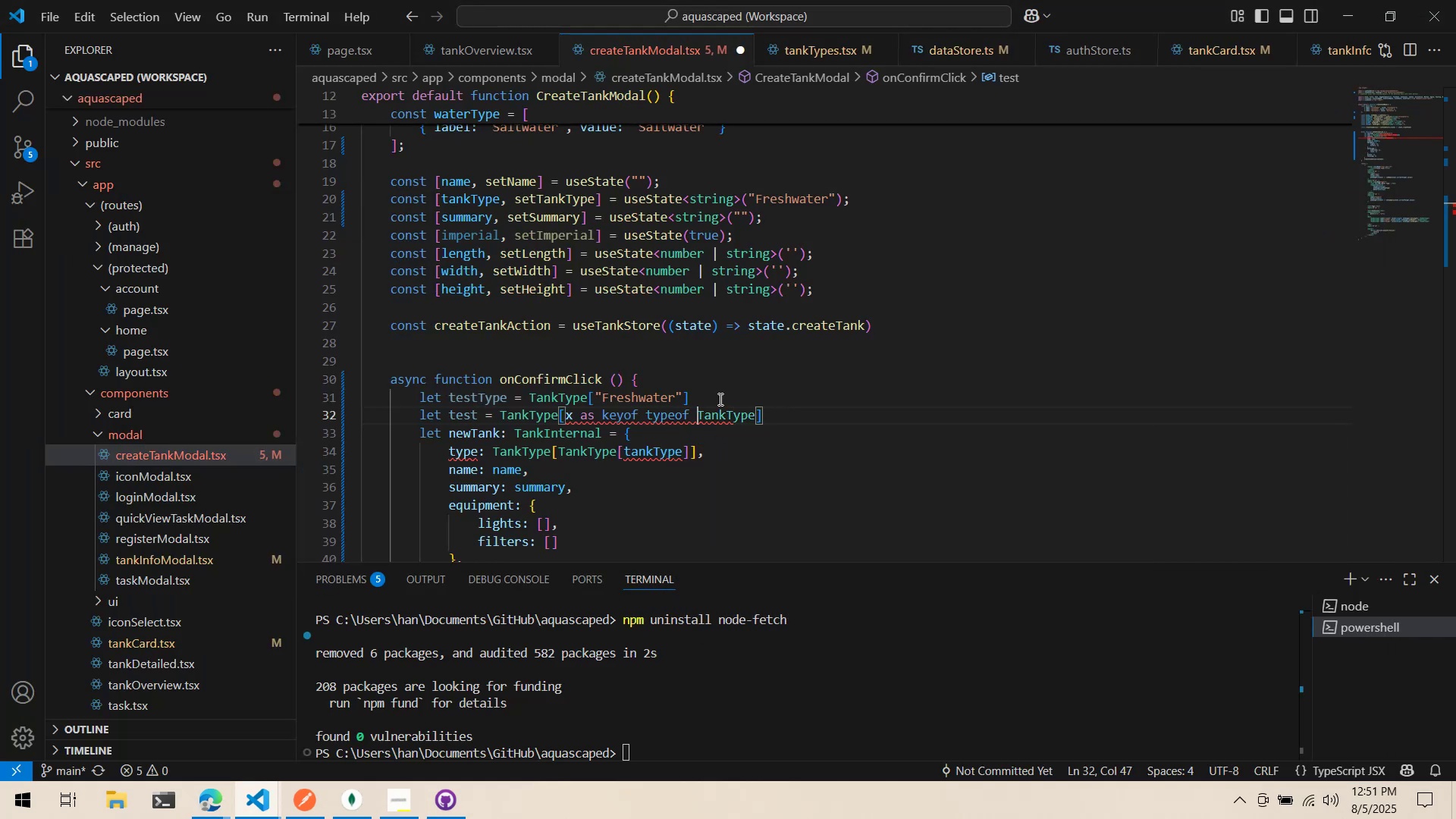 
key(Control+ArrowLeft)
 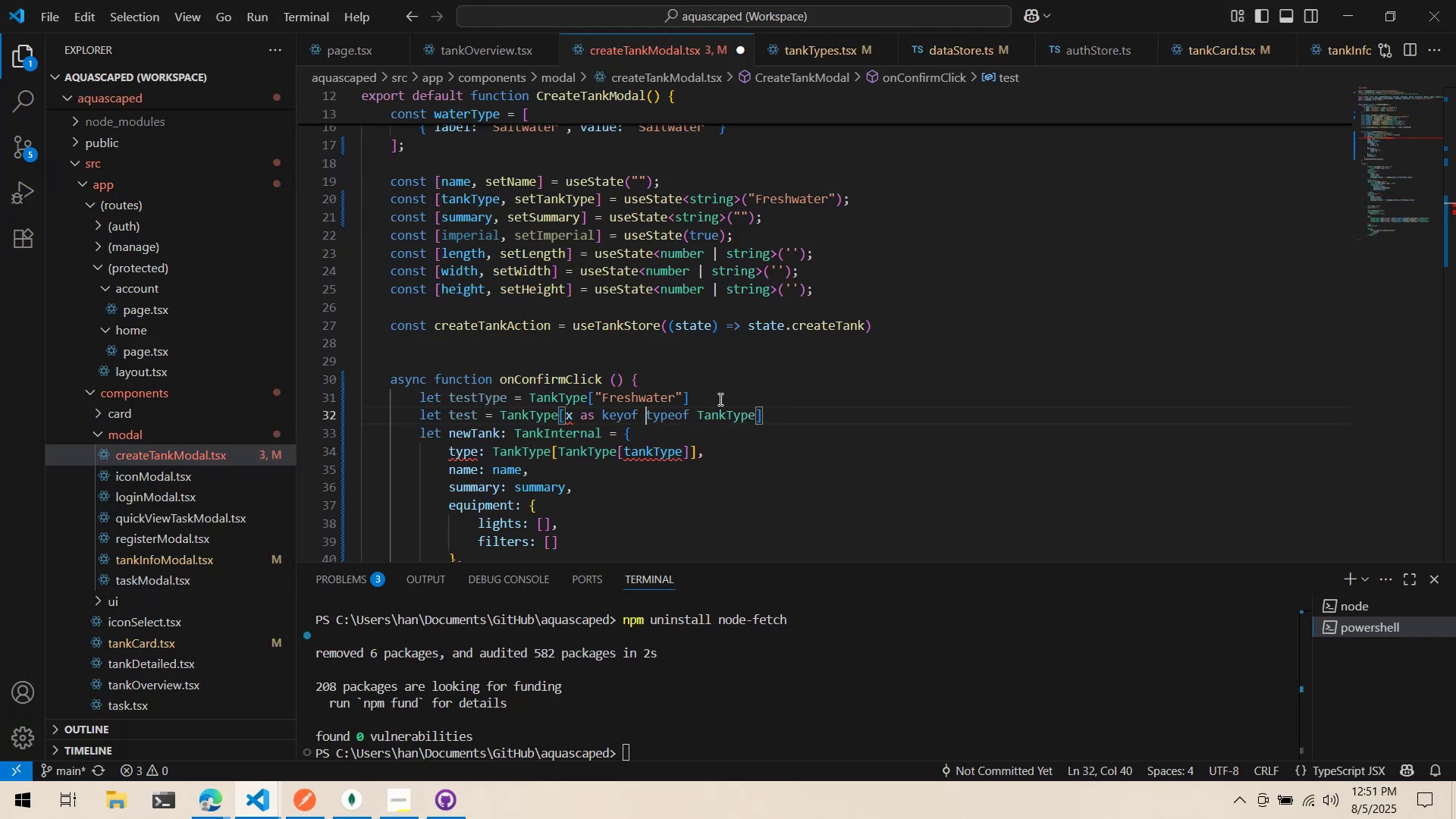 
key(Control+ArrowLeft)
 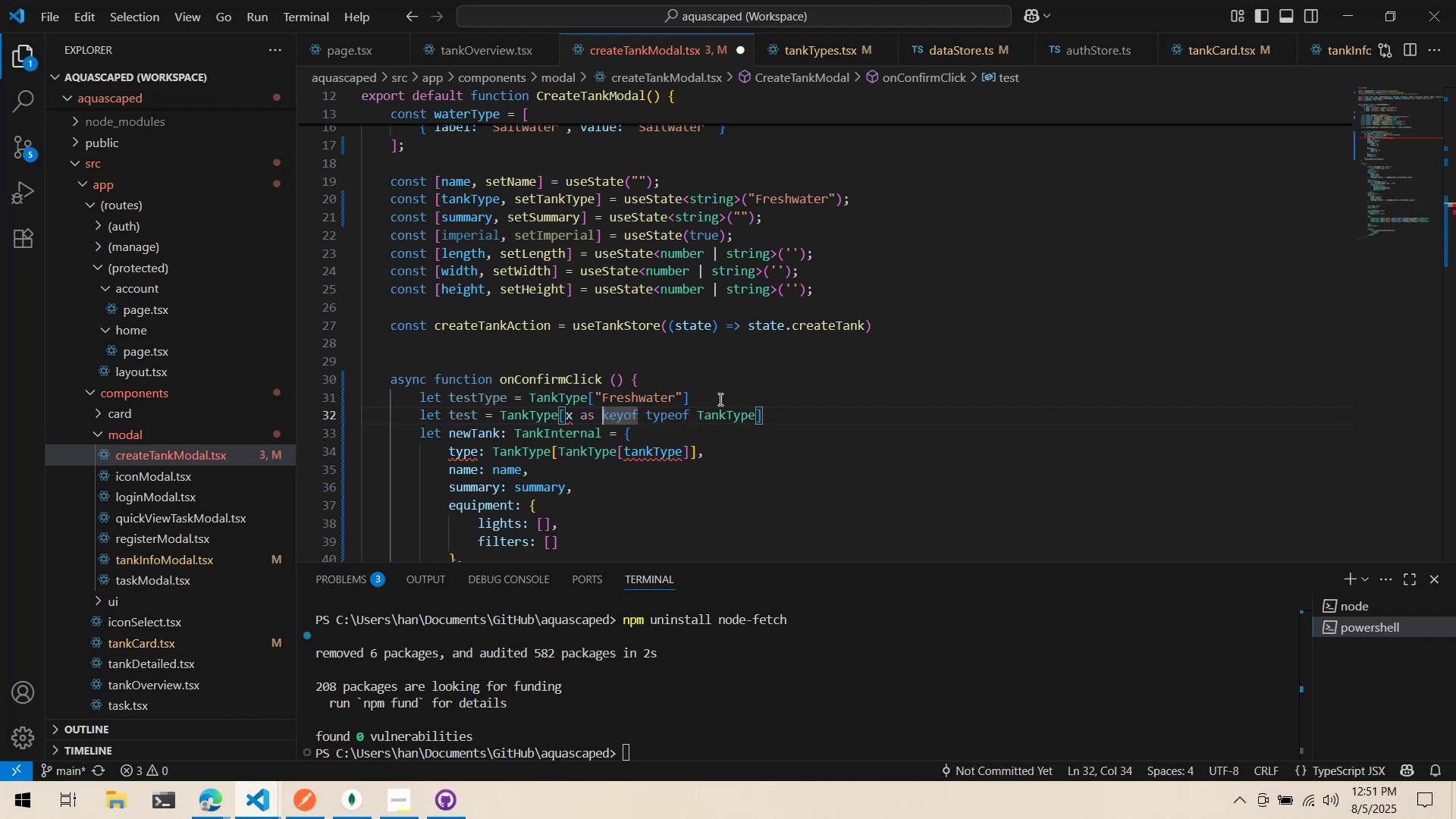 
key(Control+ArrowLeft)
 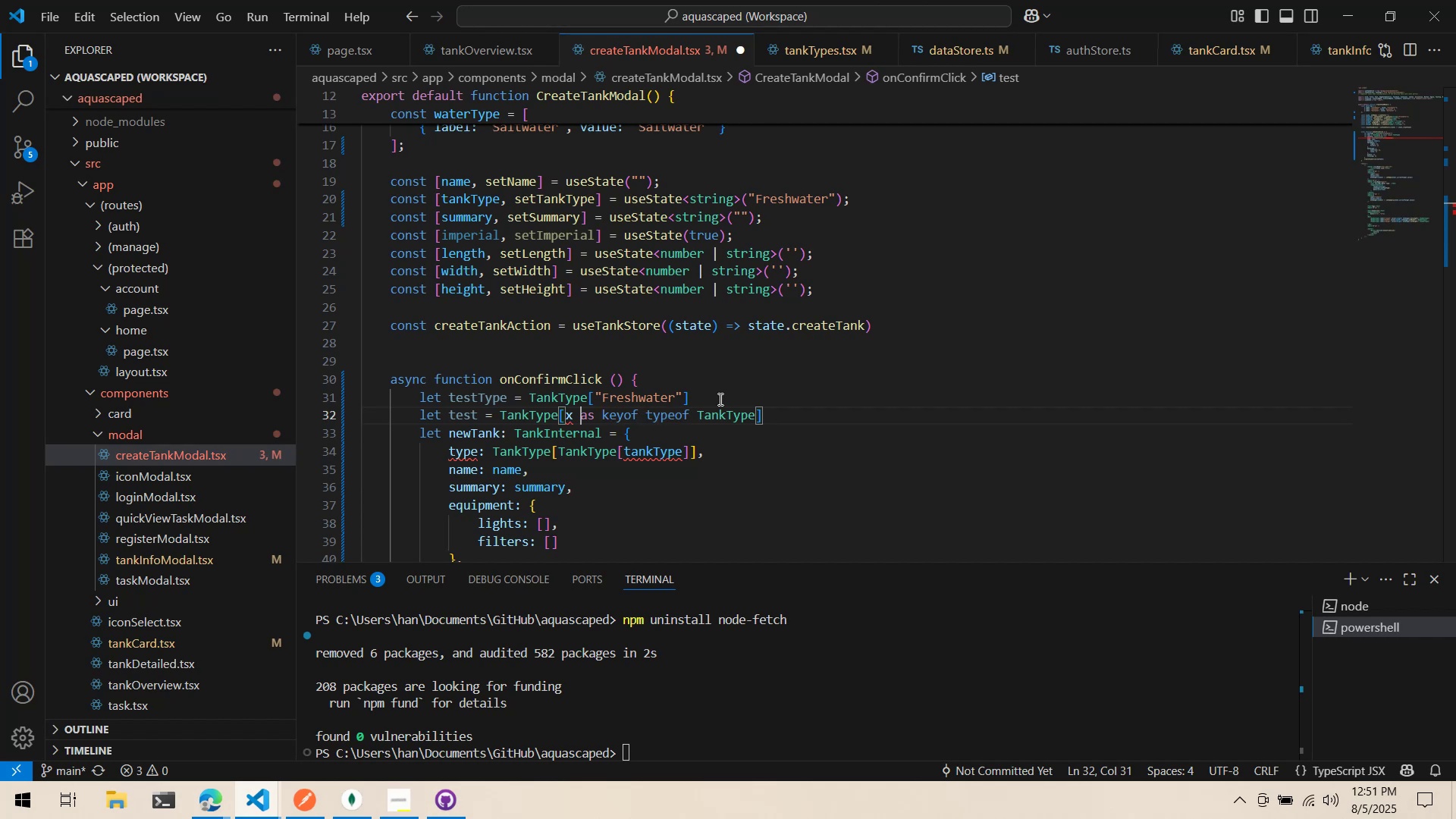 
key(Backspace)
key(Backspace)
type(tankType )
 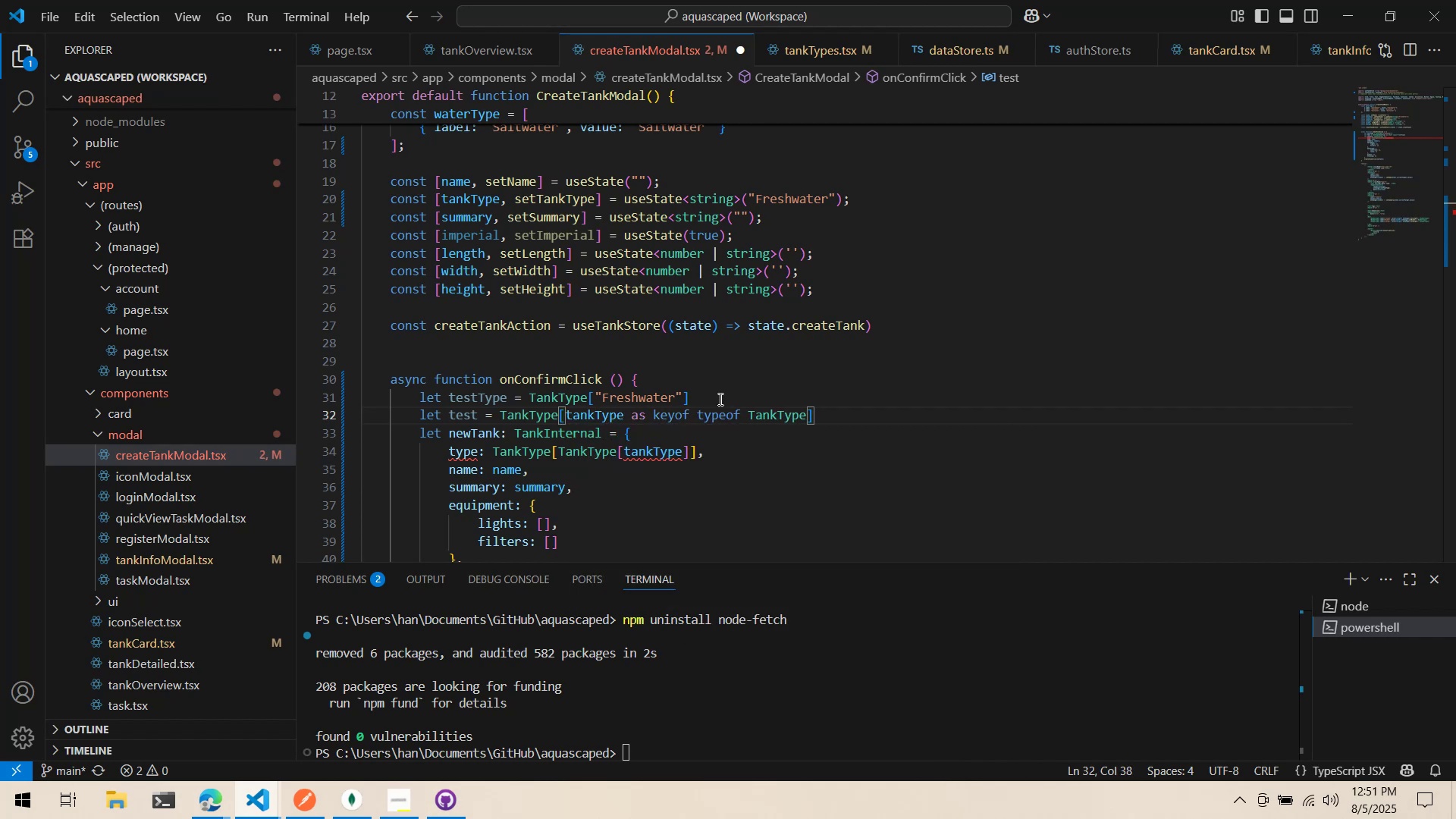 
left_click([749, 378])
 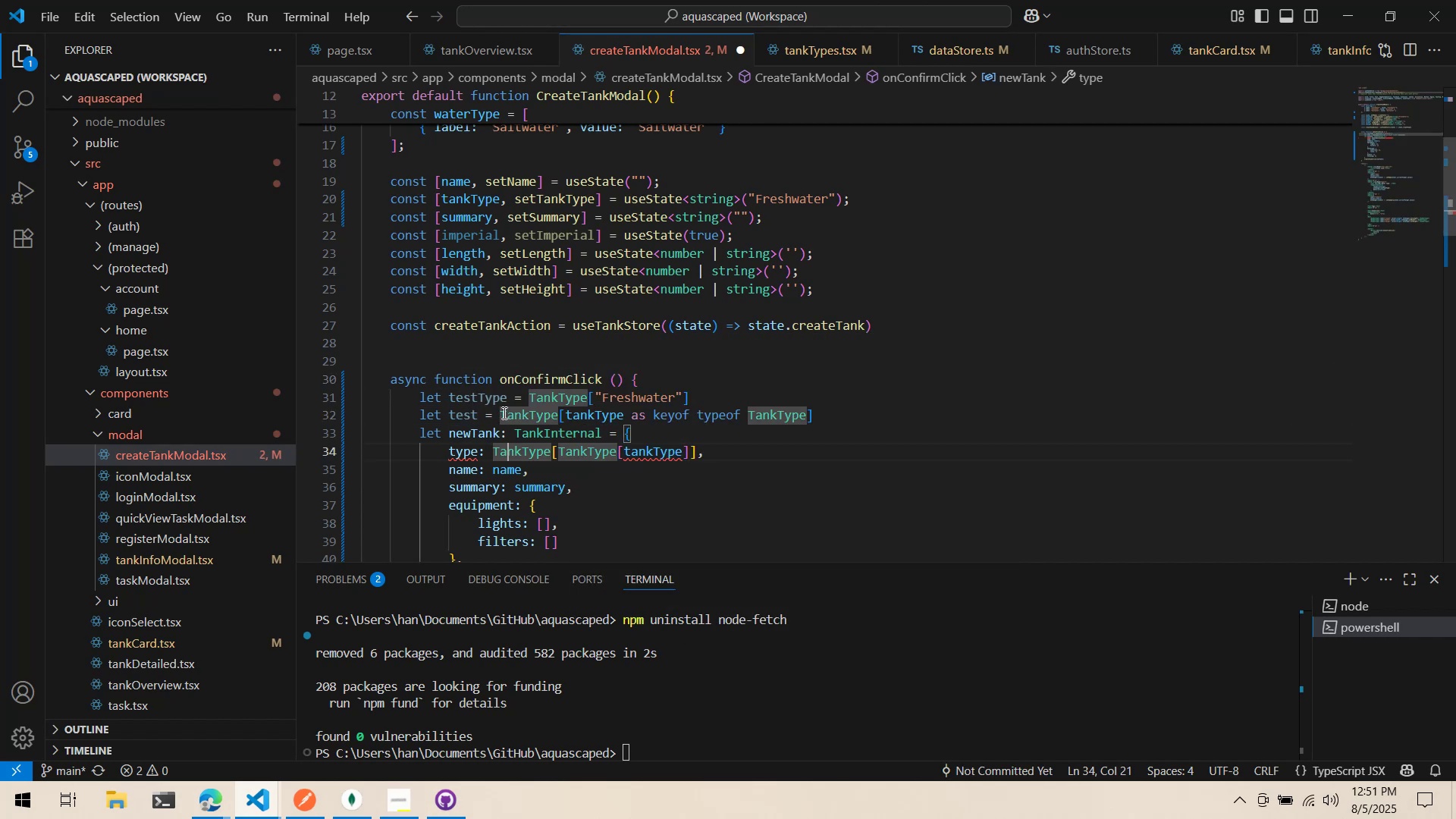 
key(Control+ControlLeft)
 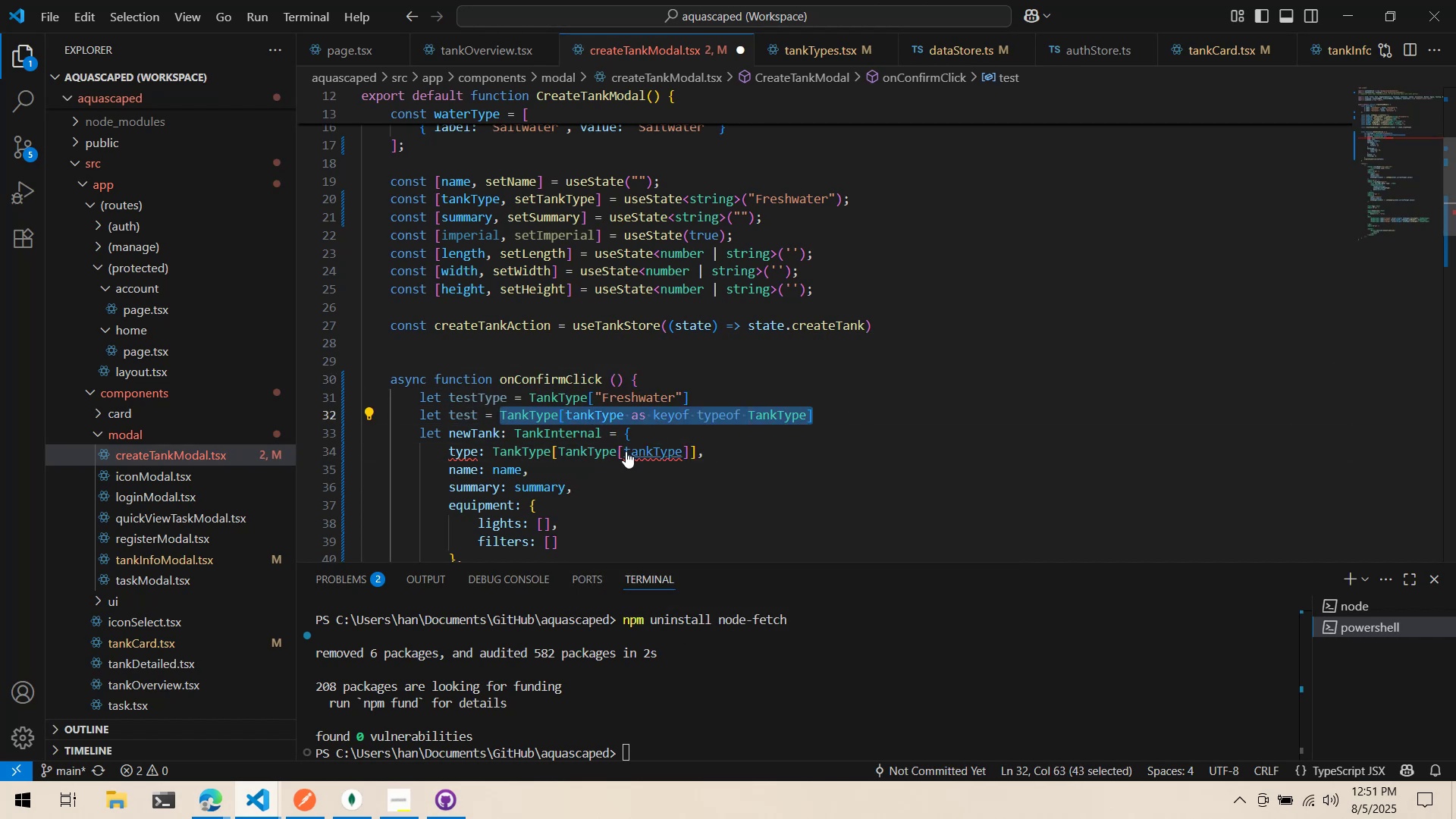 
key(Control+C)
 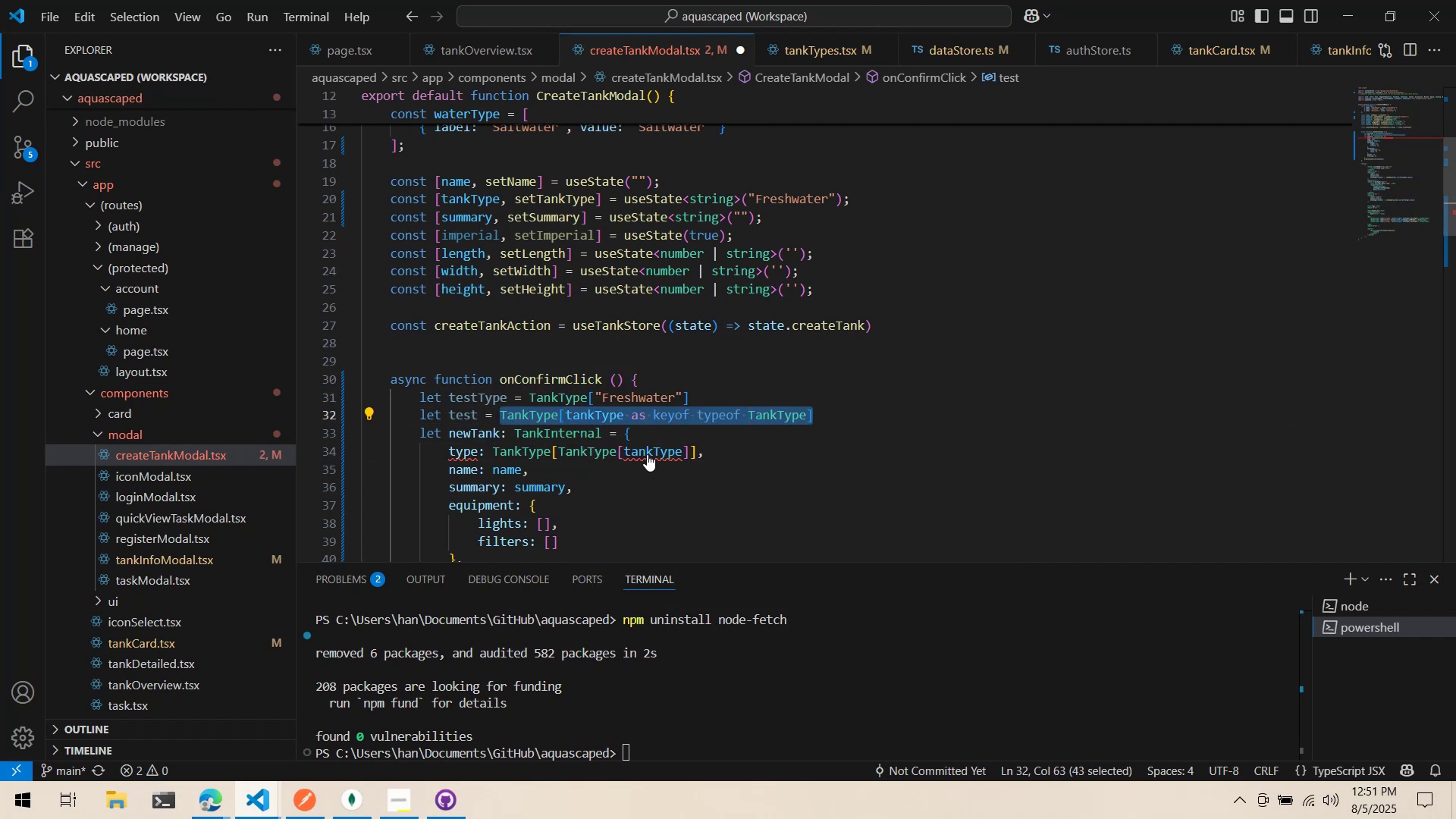 
key(Control+ControlLeft)
 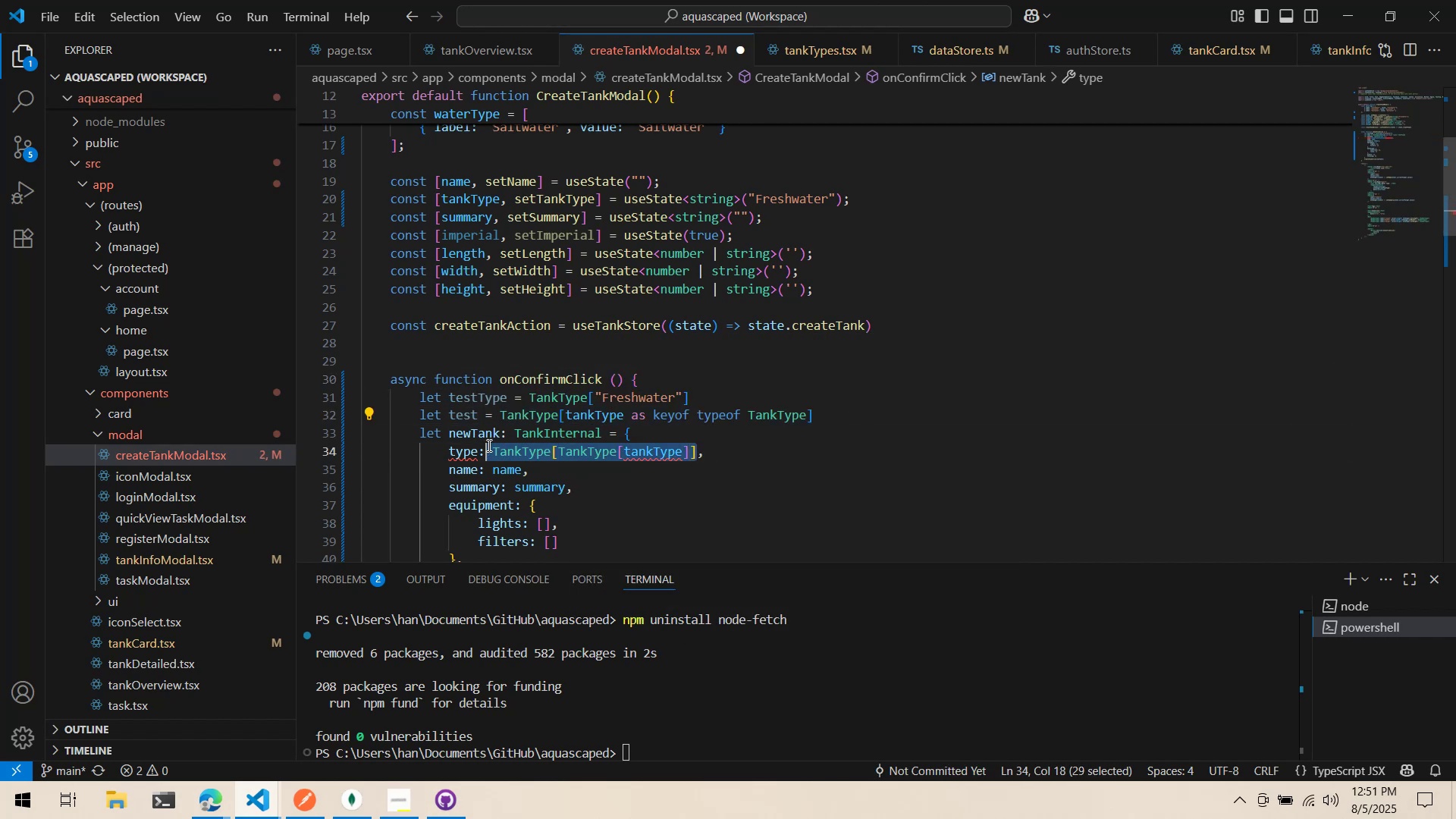 
key(Control+ControlLeft)
 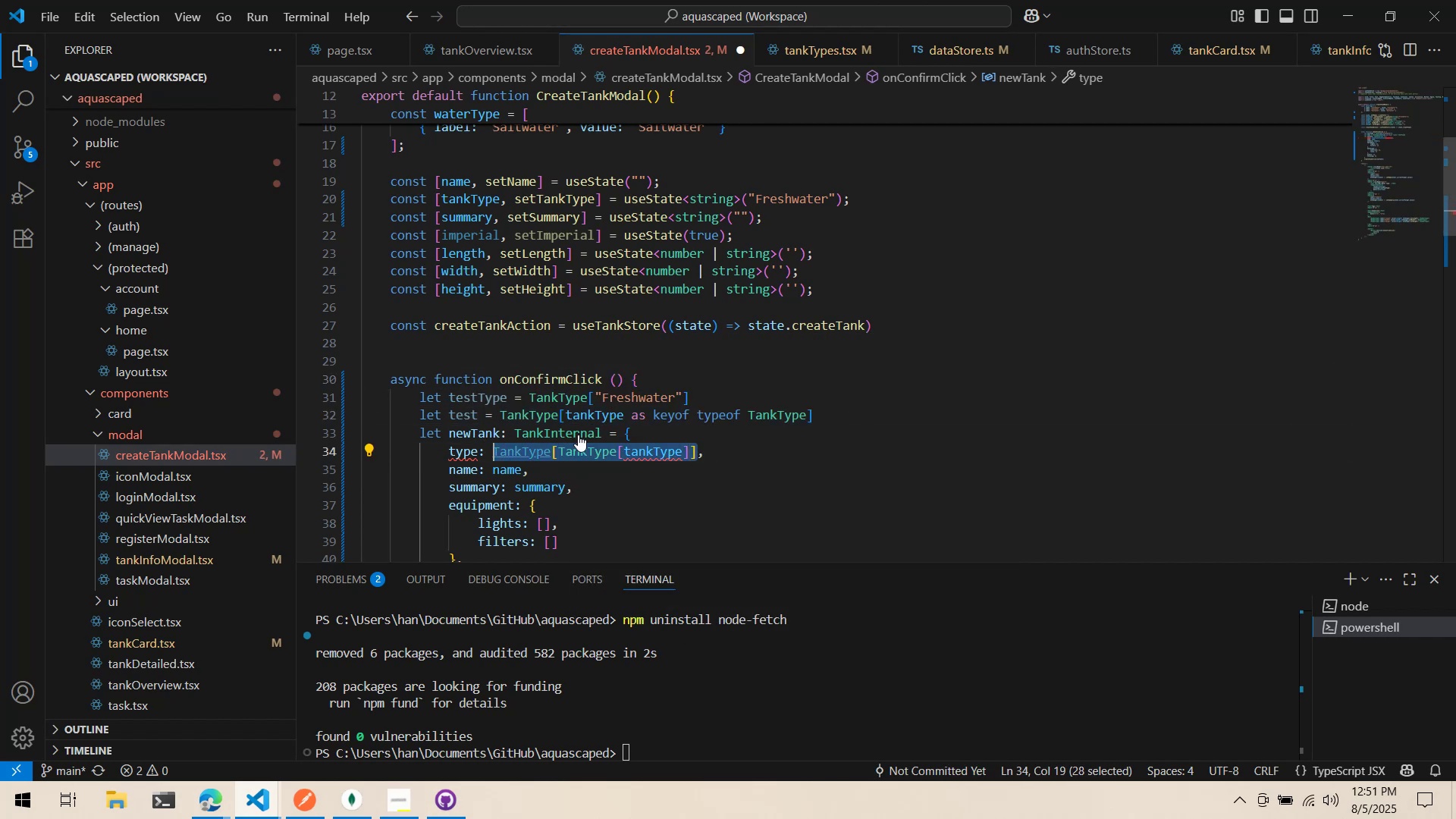 
key(Control+V)
 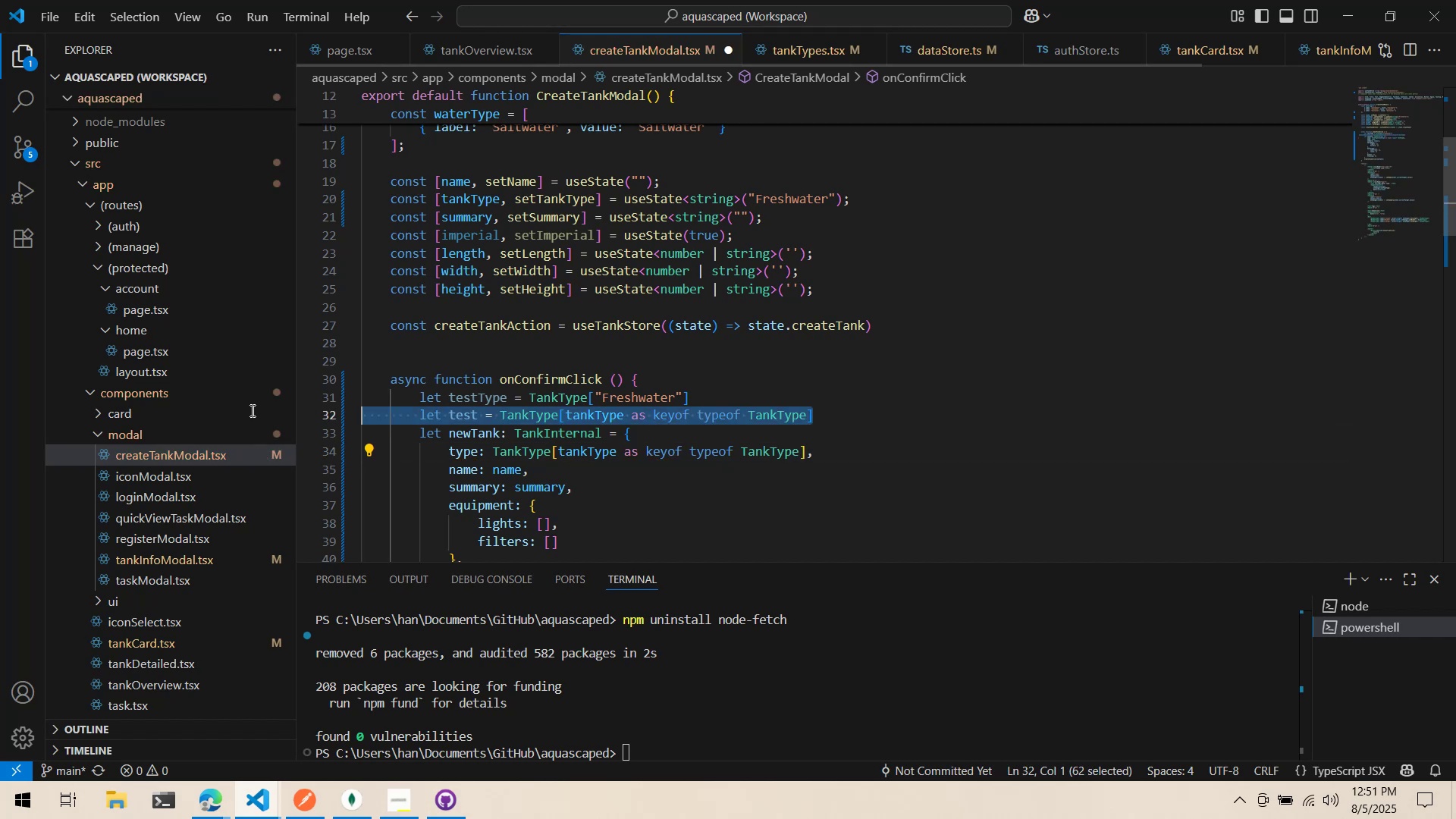 
key(Control+ControlLeft)
 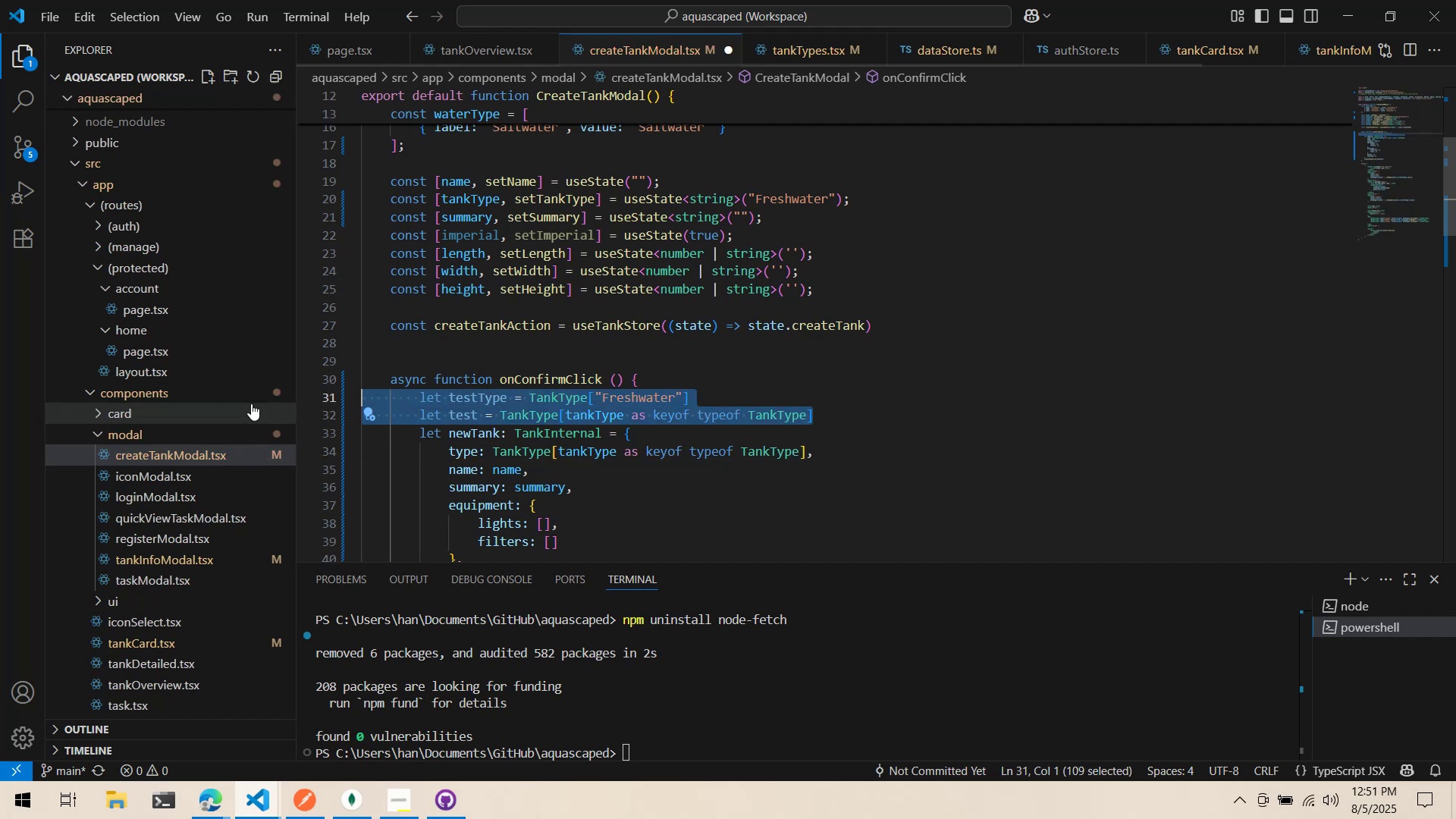 
key(Control+X)
 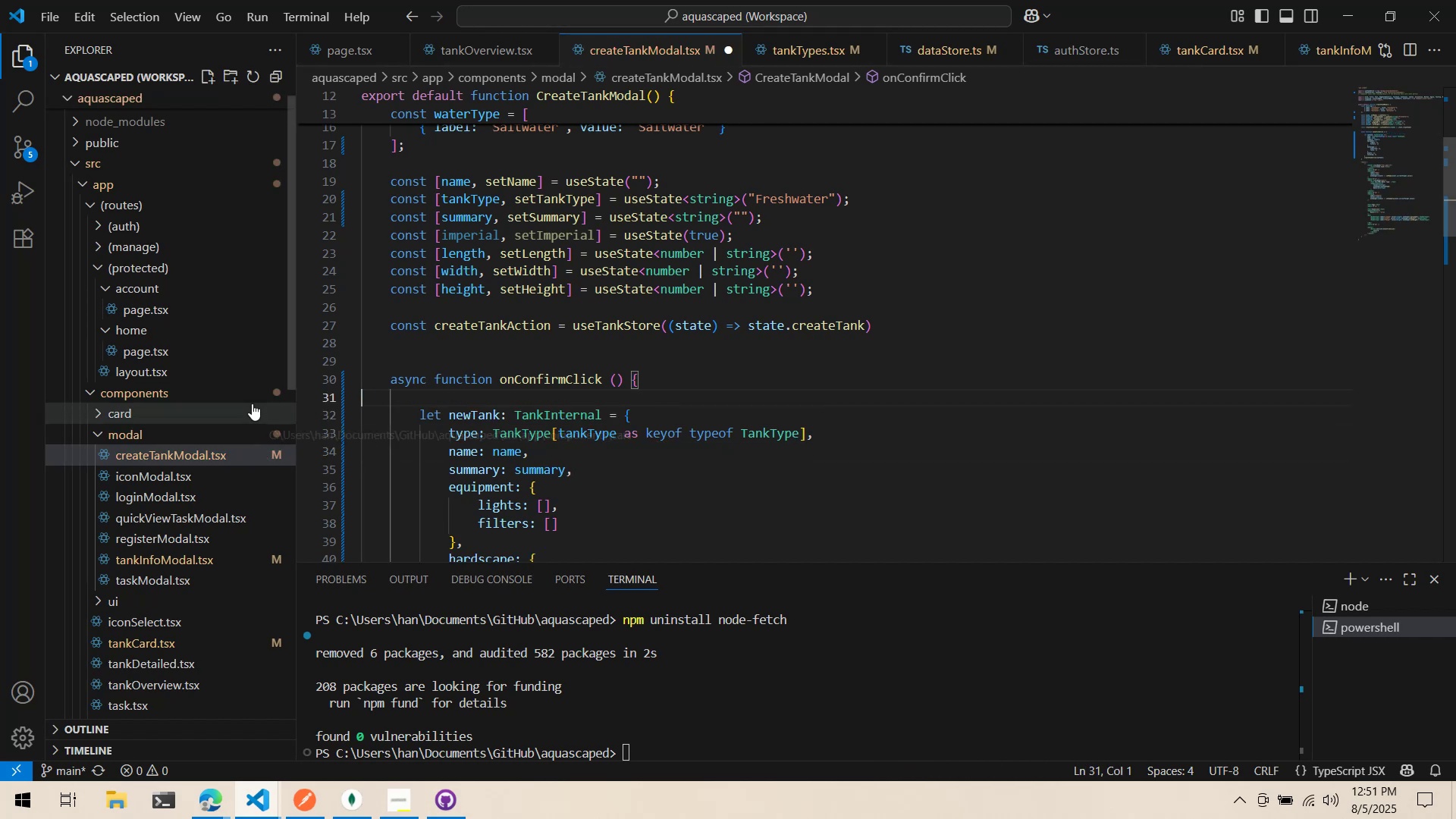 
key(Backspace)
 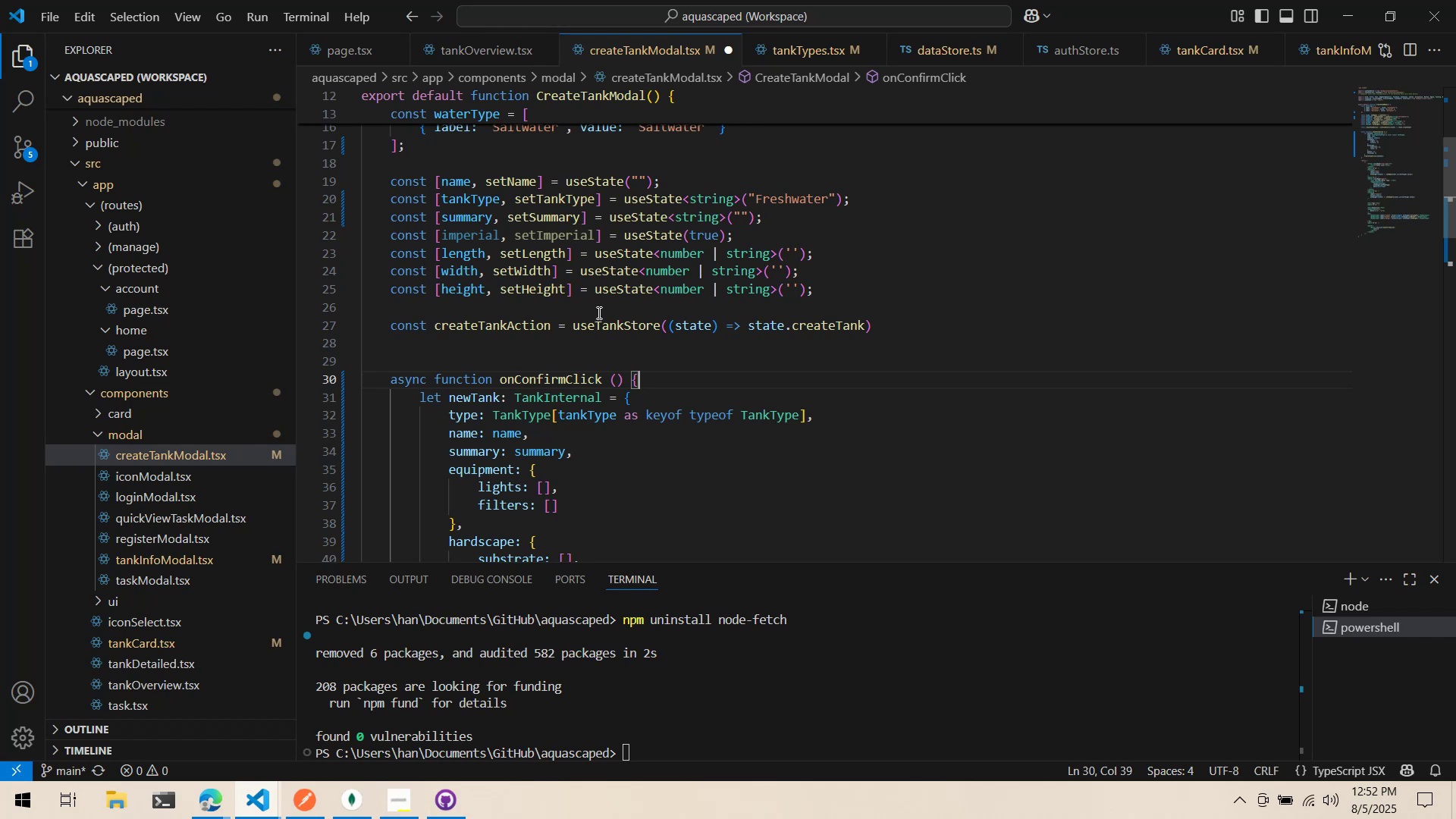 
wait(60.06)
 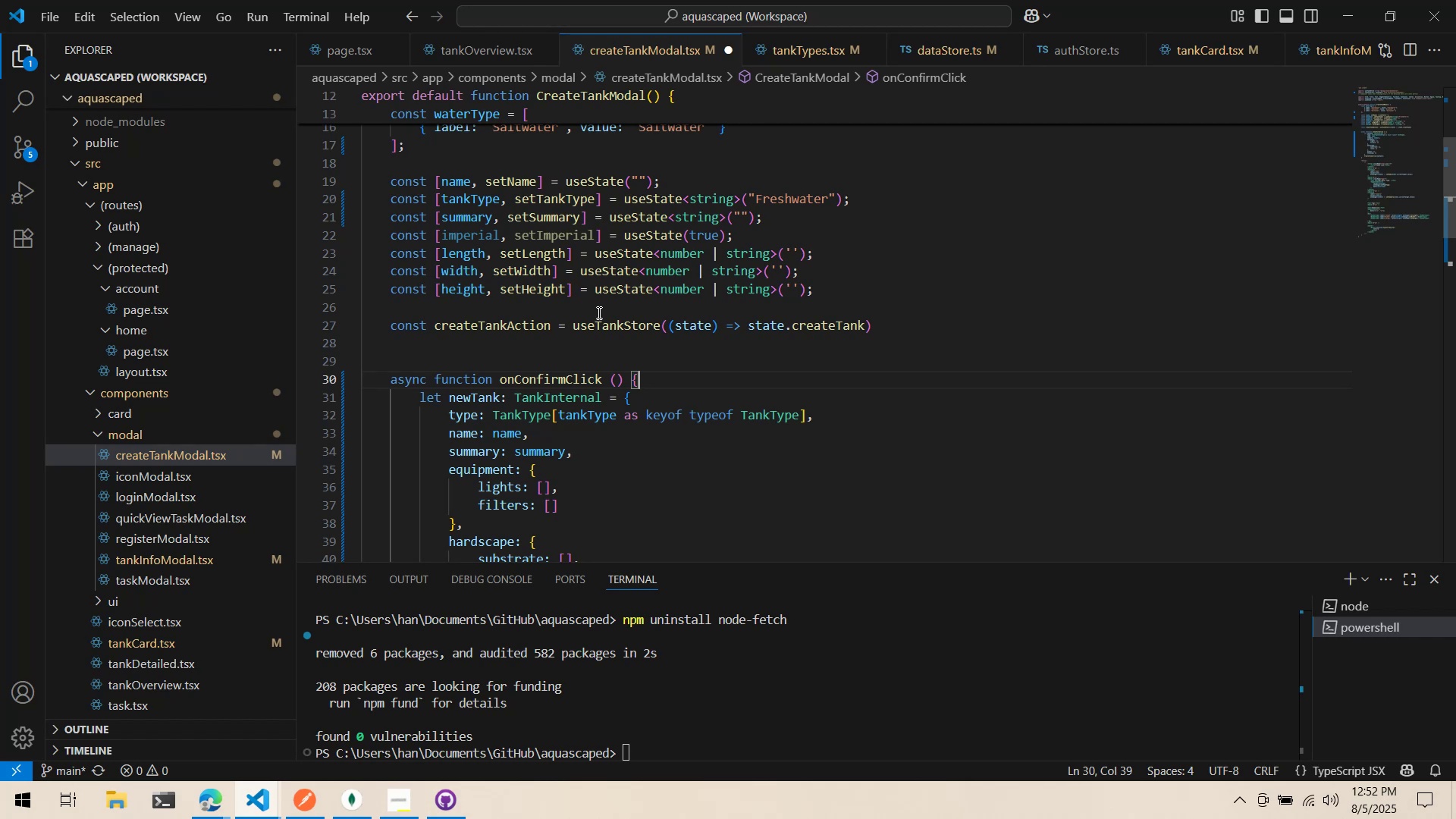 
scroll: coordinate [558, 337], scroll_direction: down, amount: 8.0
 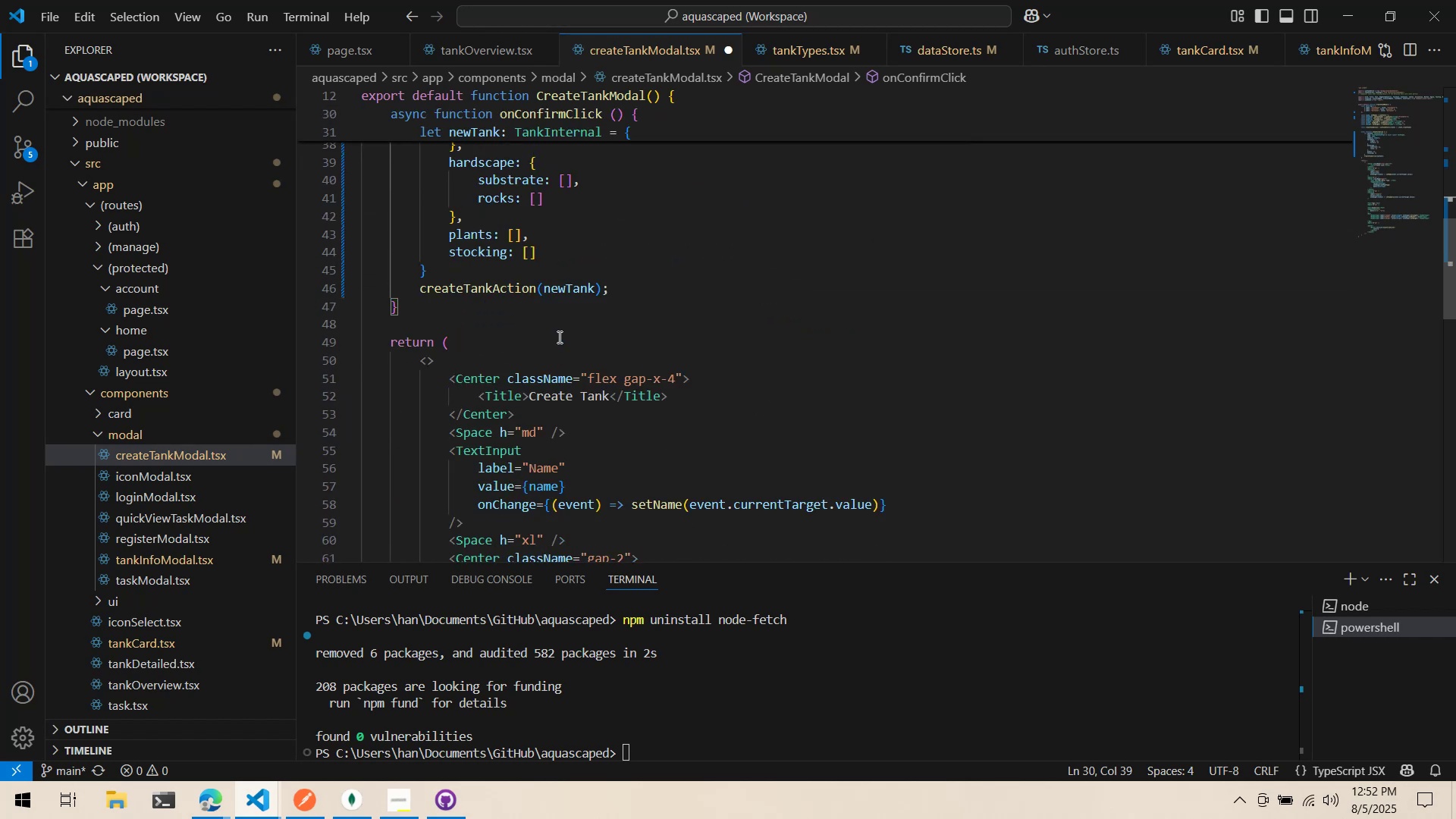 
key(Alt+AltLeft)
 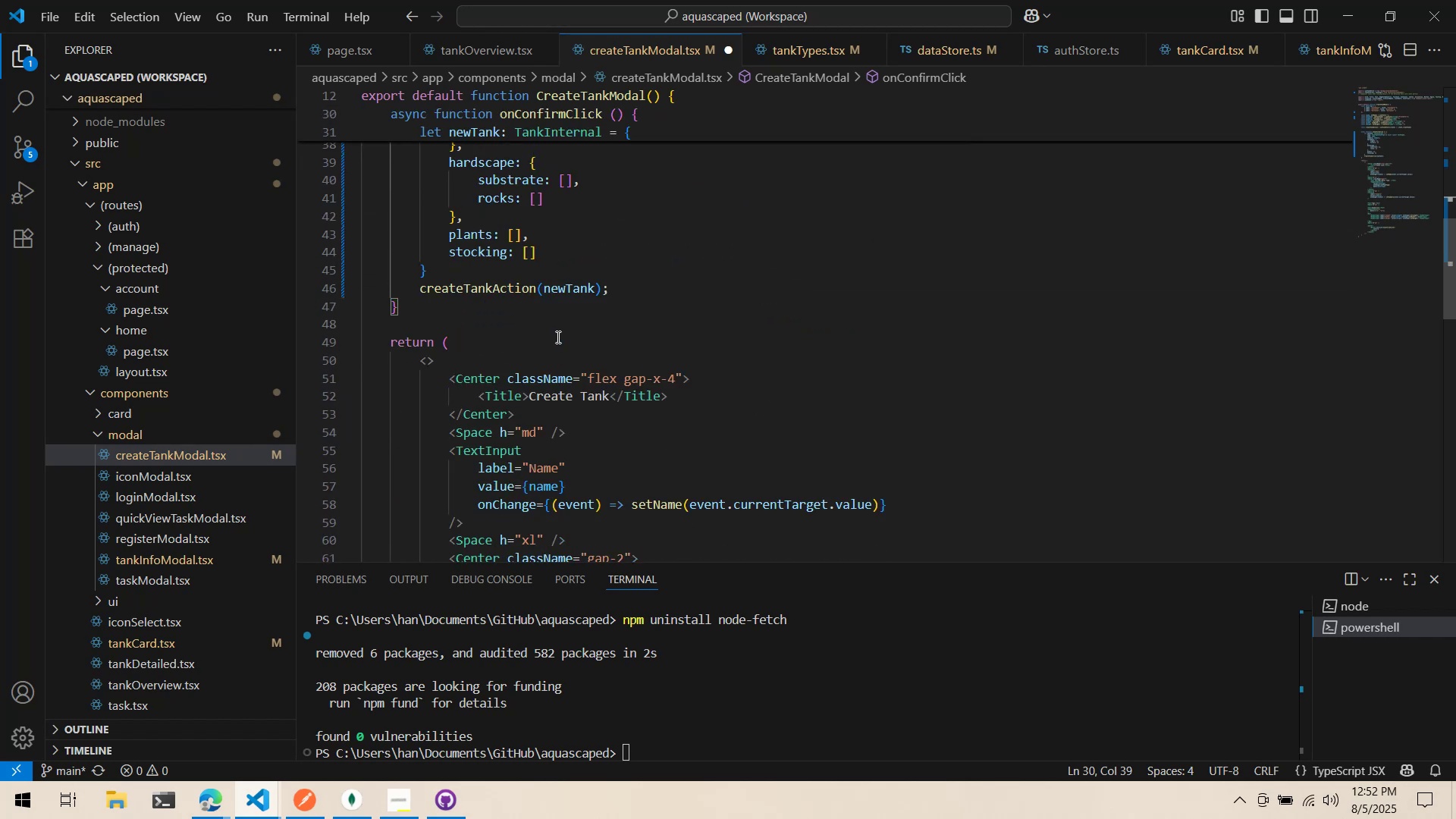 
key(Alt+Tab)
 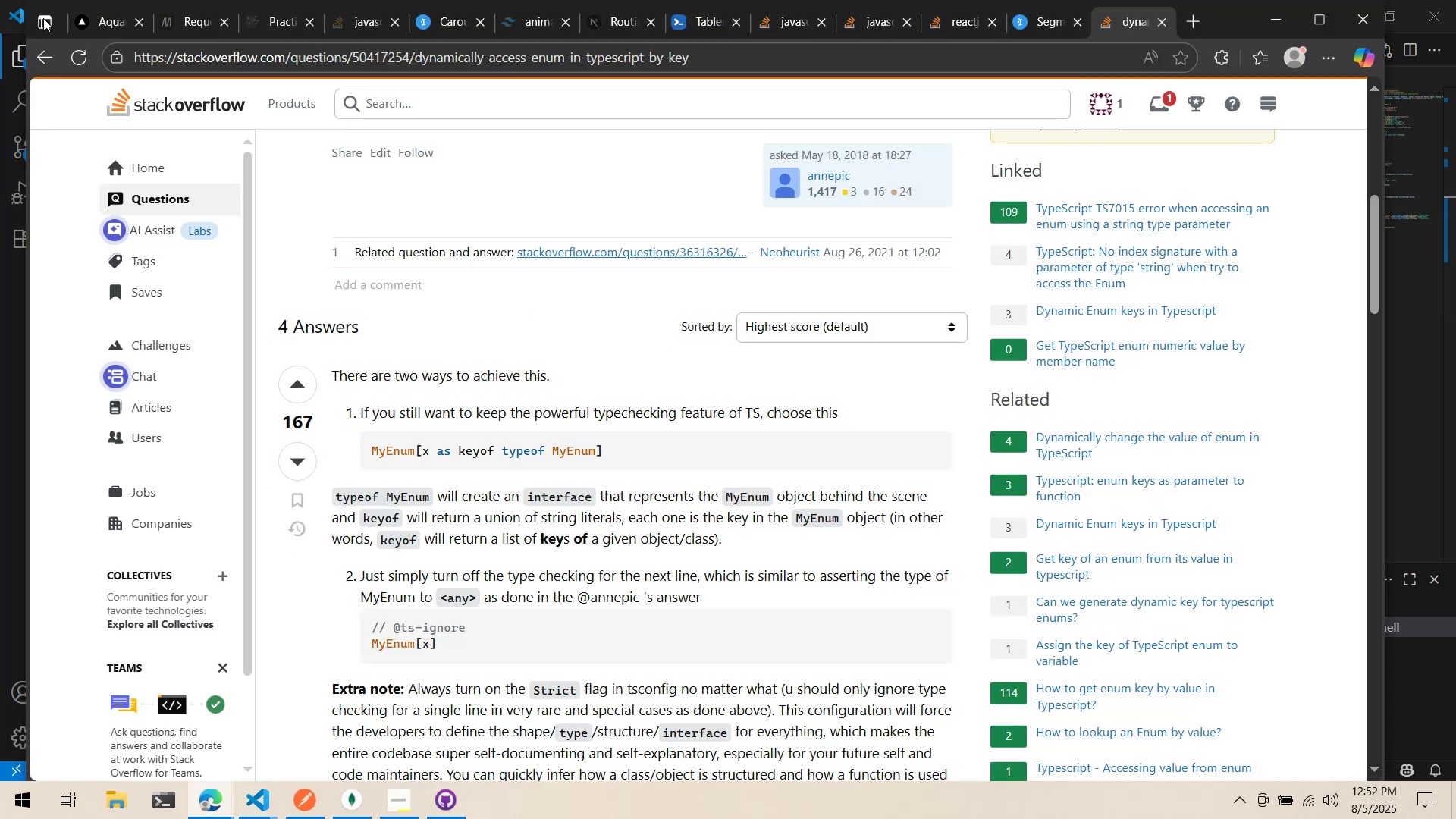 
left_click([77, 9])
 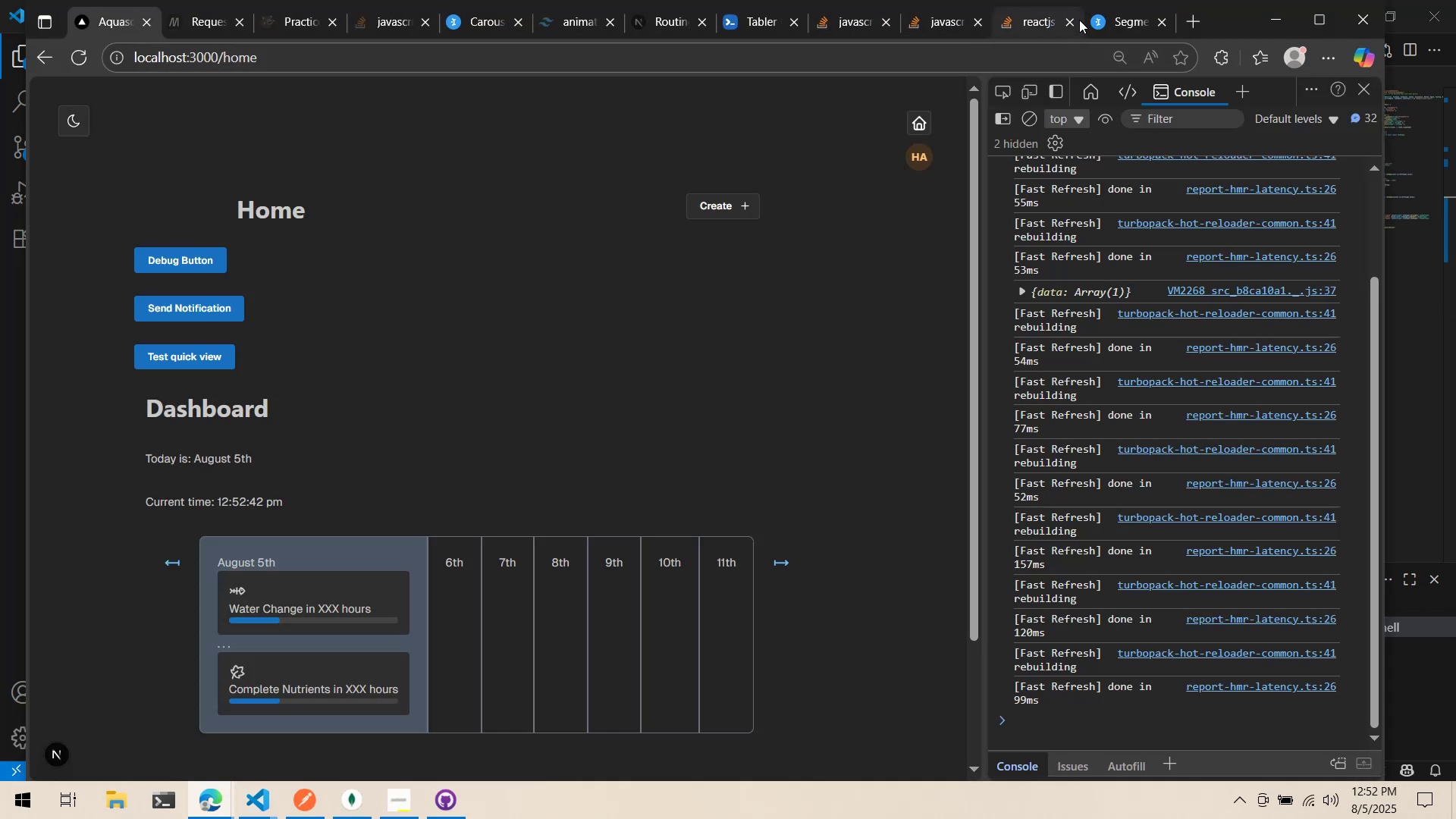 
middle_click([1108, 20])
 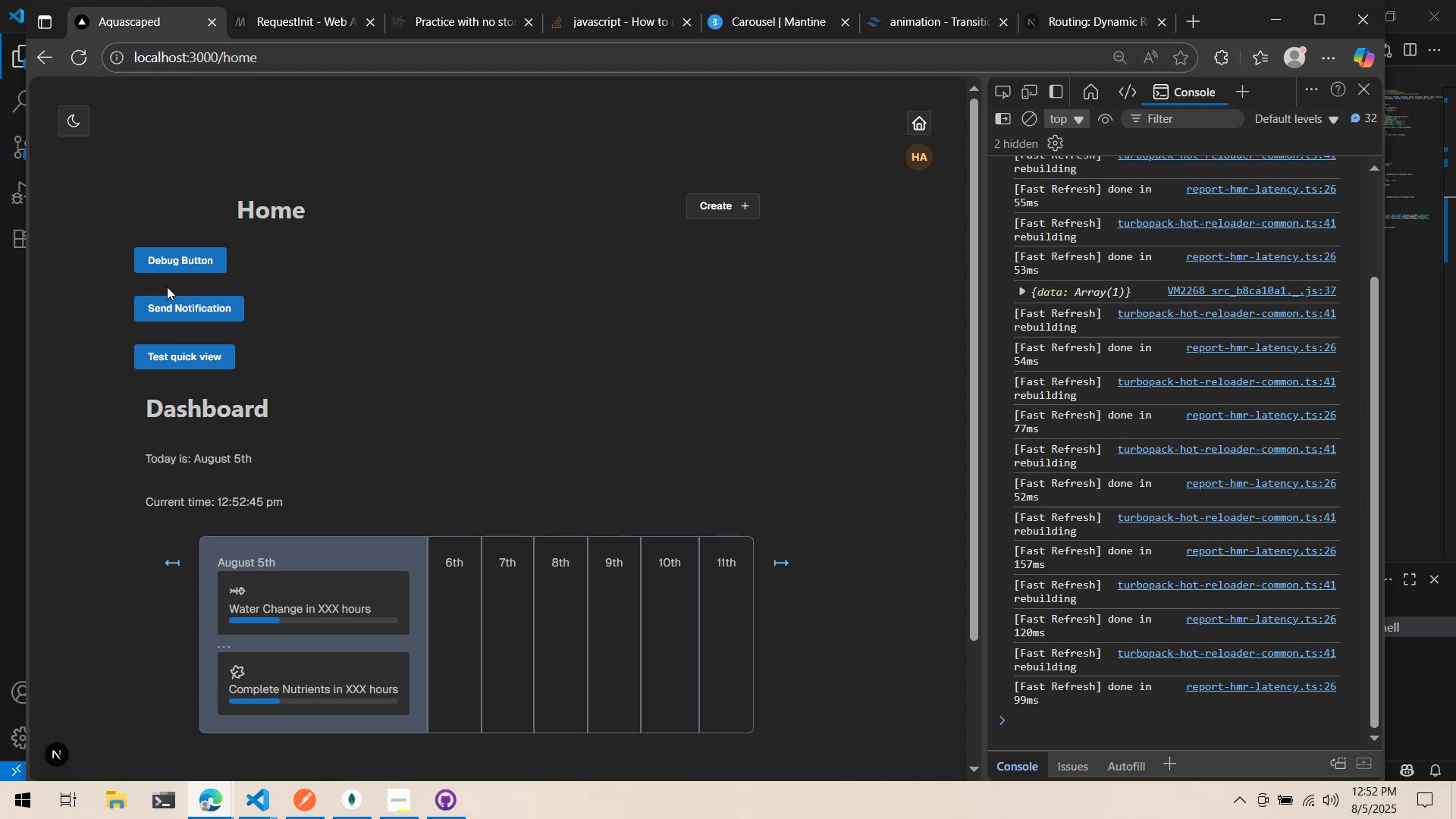 
double_click([699, 206])
 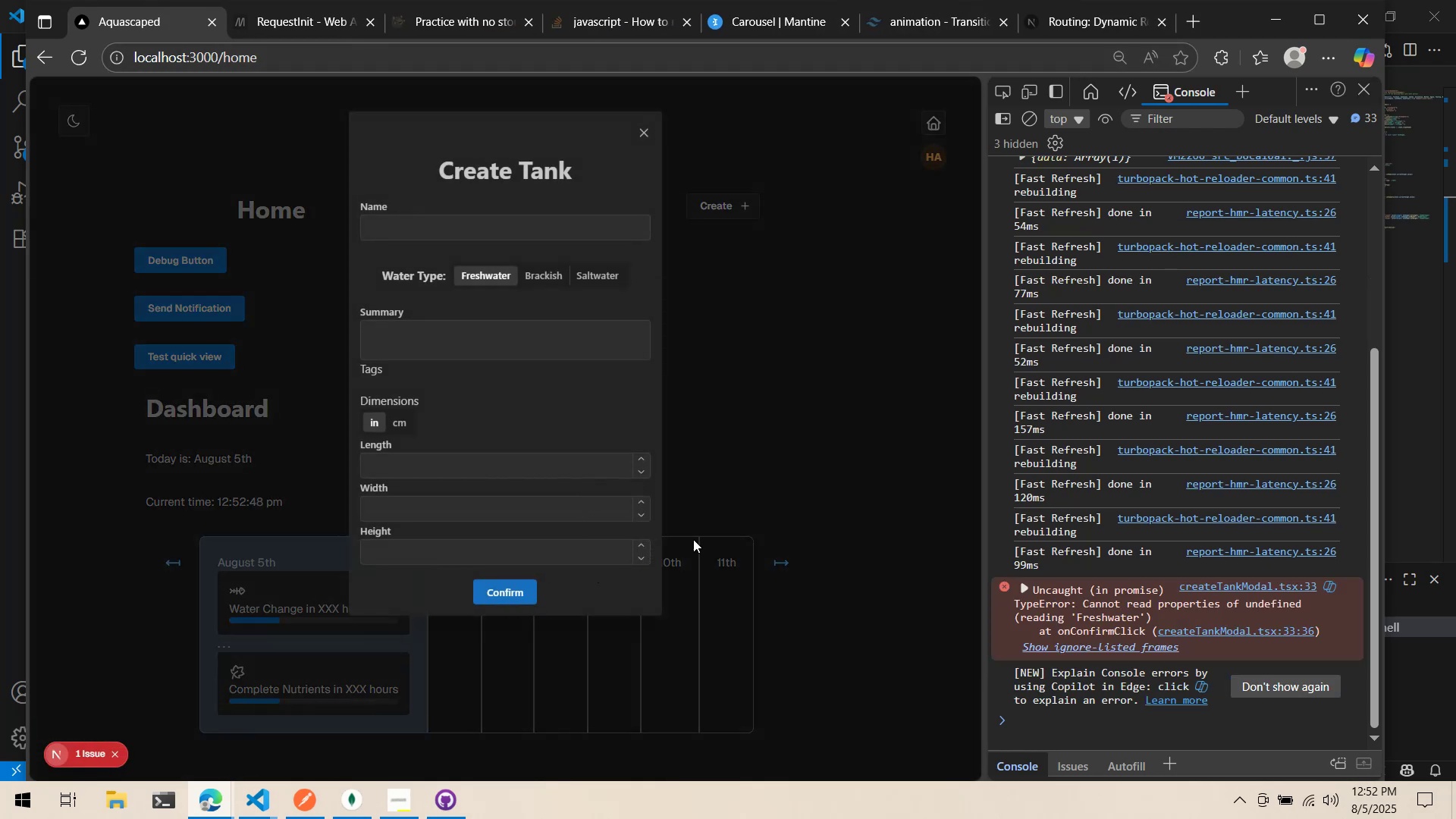 
scroll: coordinate [1174, 541], scroll_direction: down, amount: 2.0
 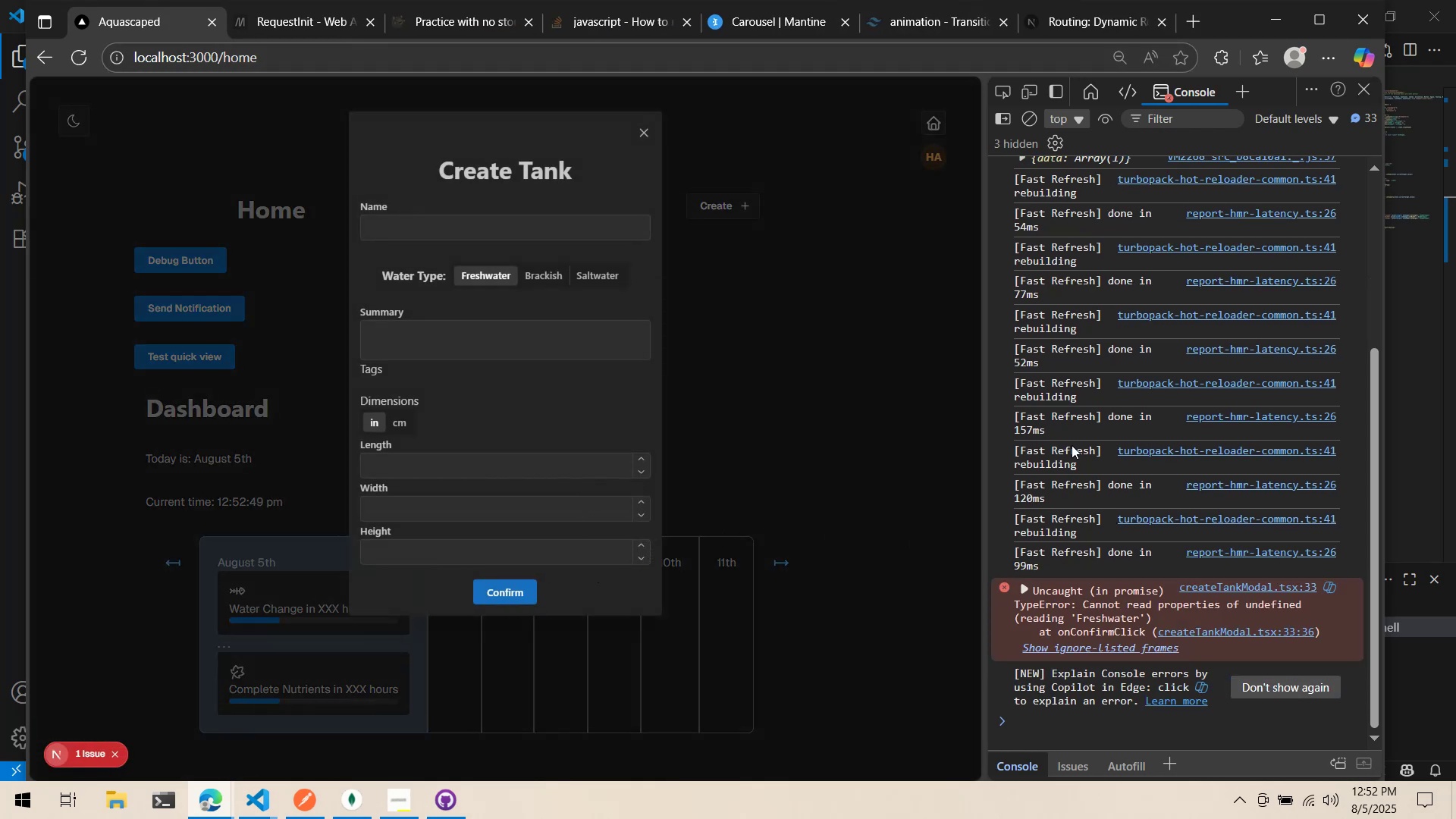 
key(Alt+AltLeft)
 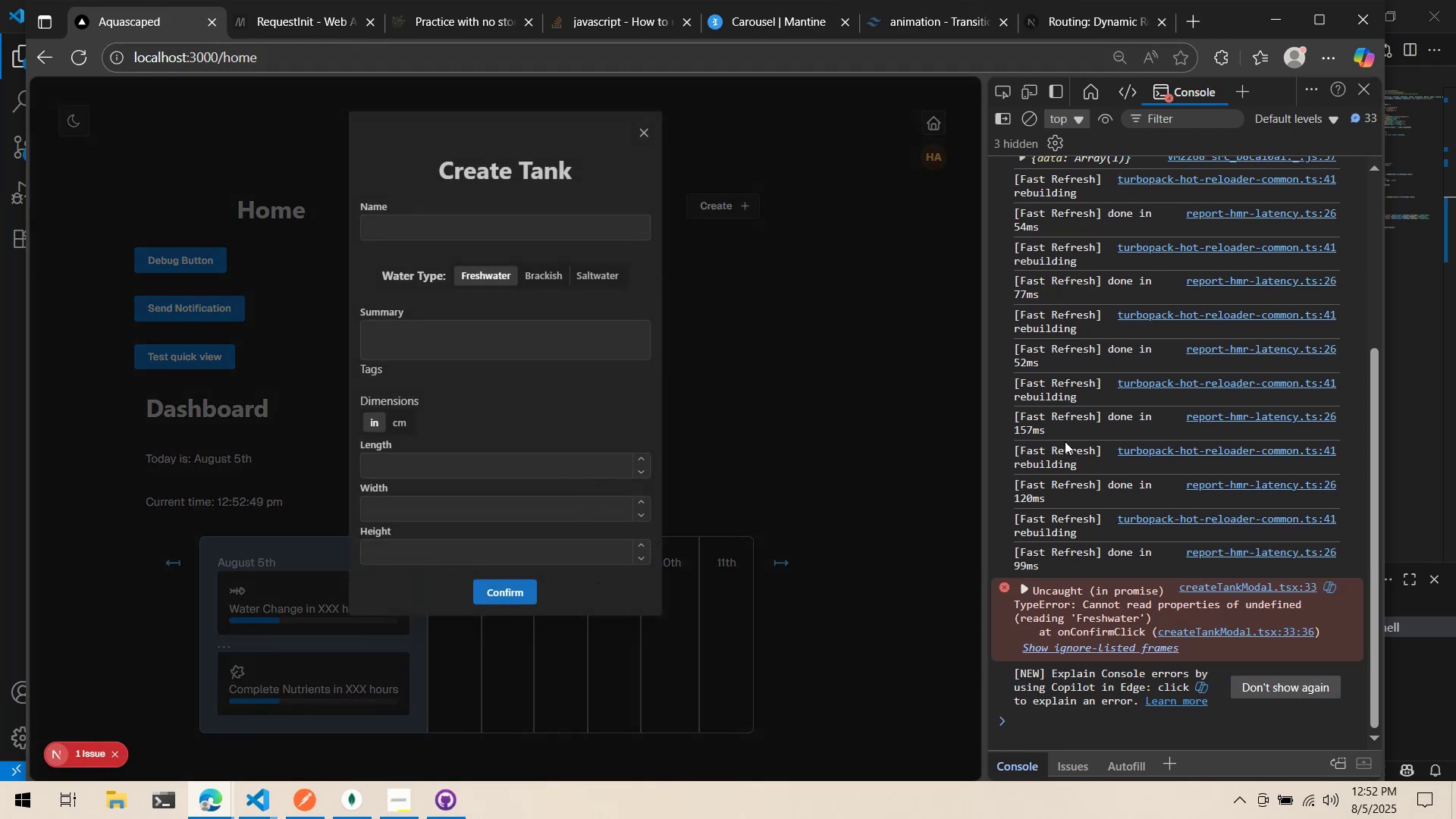 
key(Alt+Tab)
 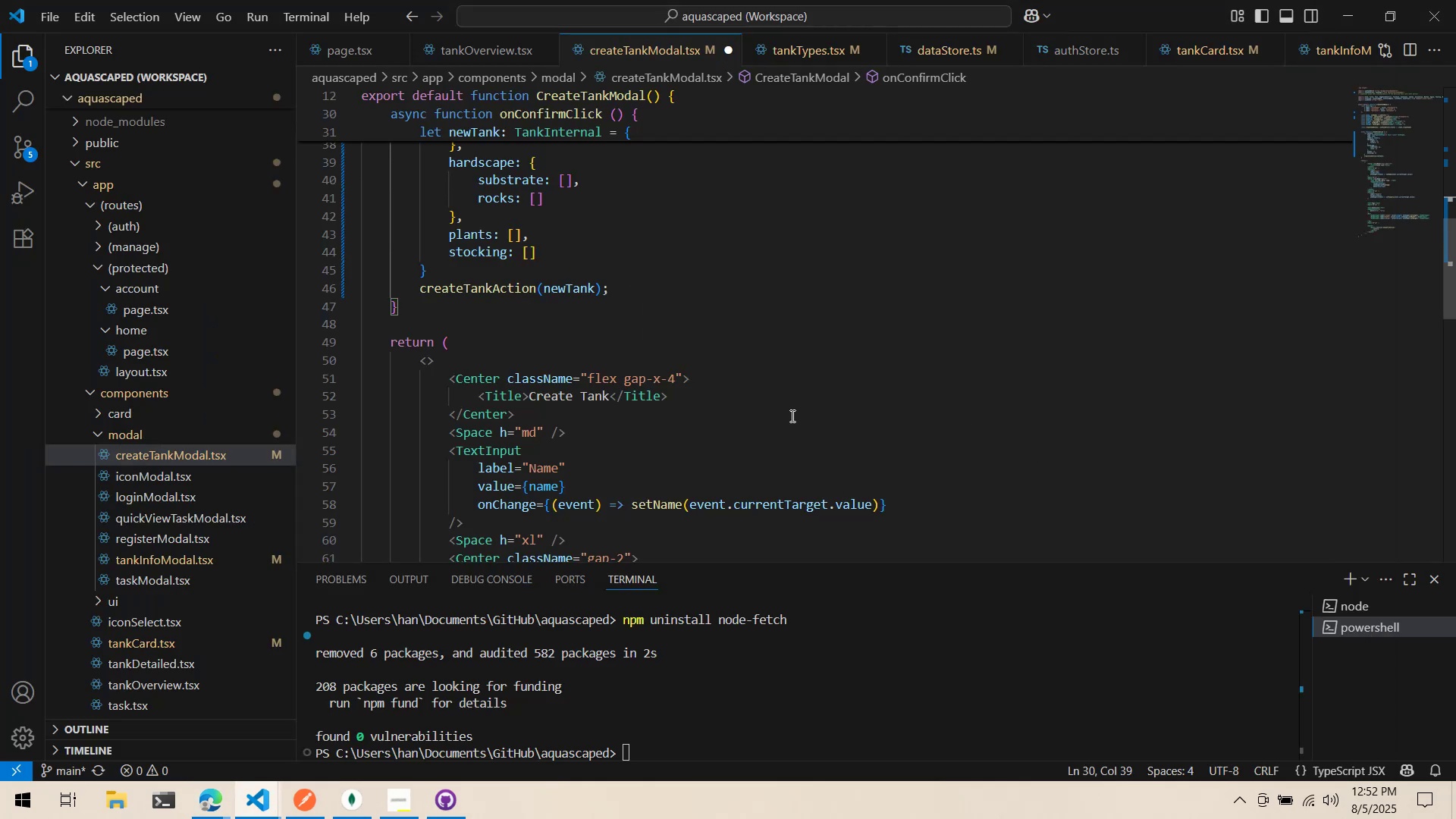 
scroll: coordinate [789, 413], scroll_direction: up, amount: 7.0
 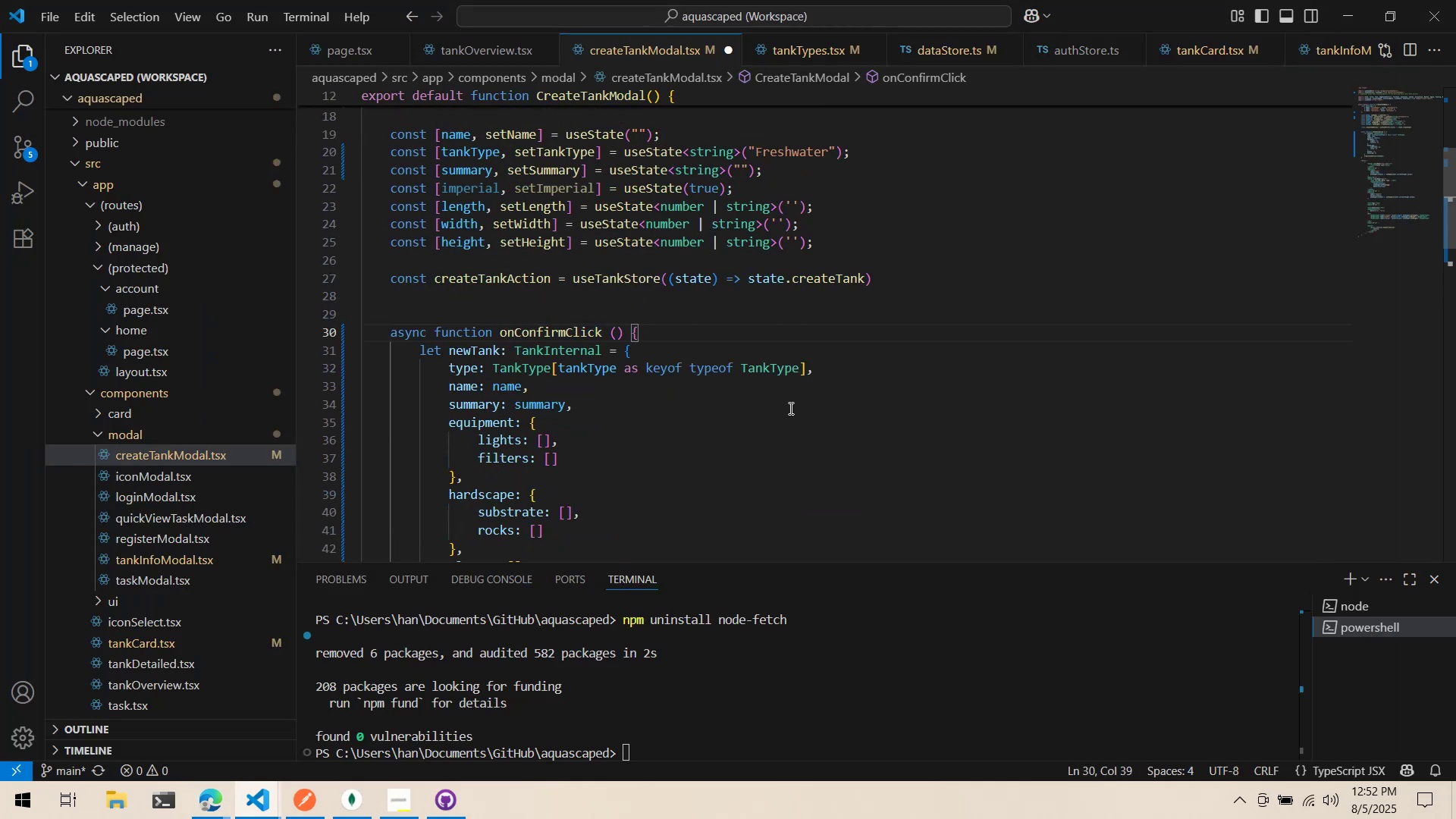 
key(Alt+AltLeft)
 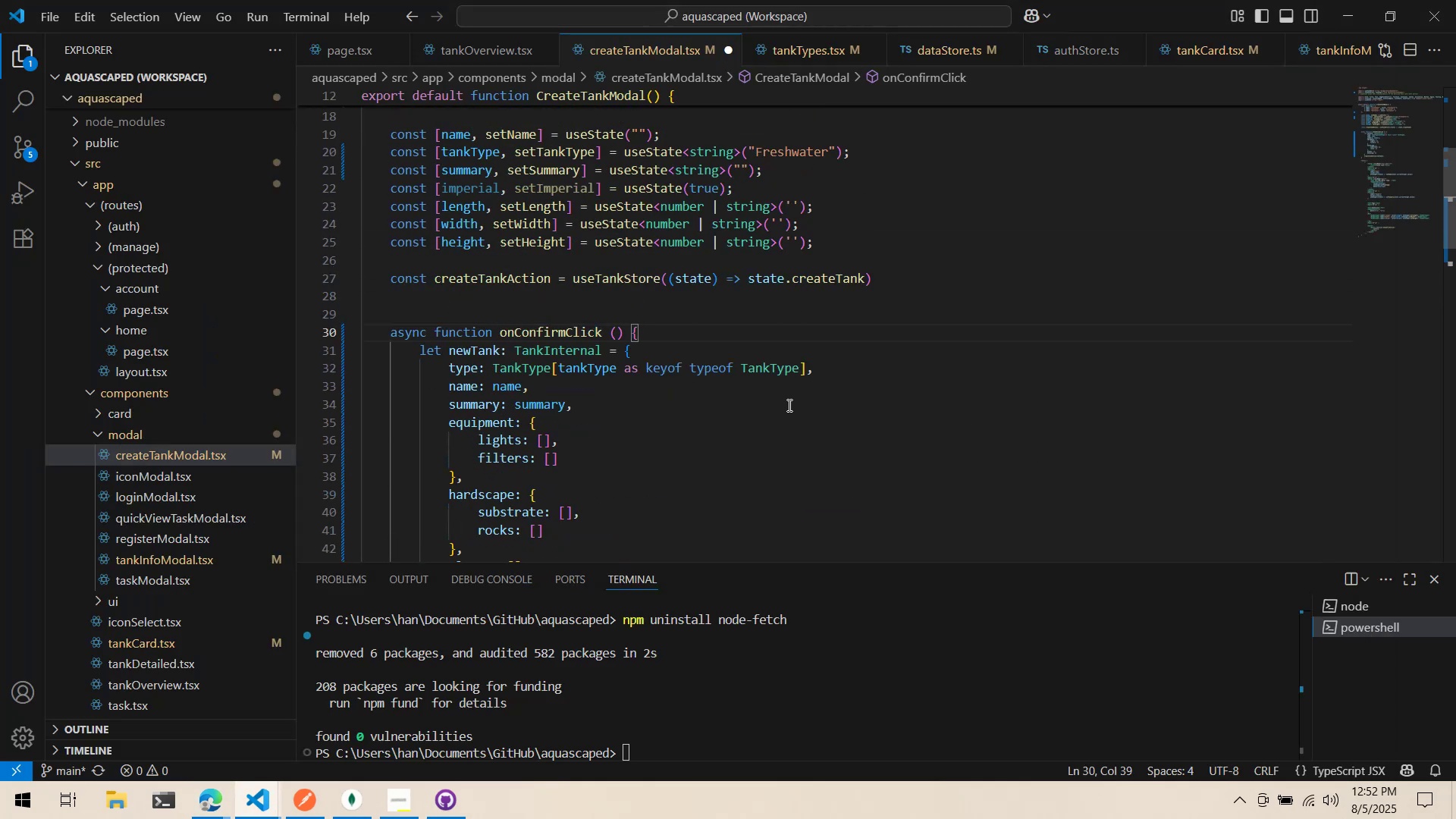 
key(Alt+Tab)
 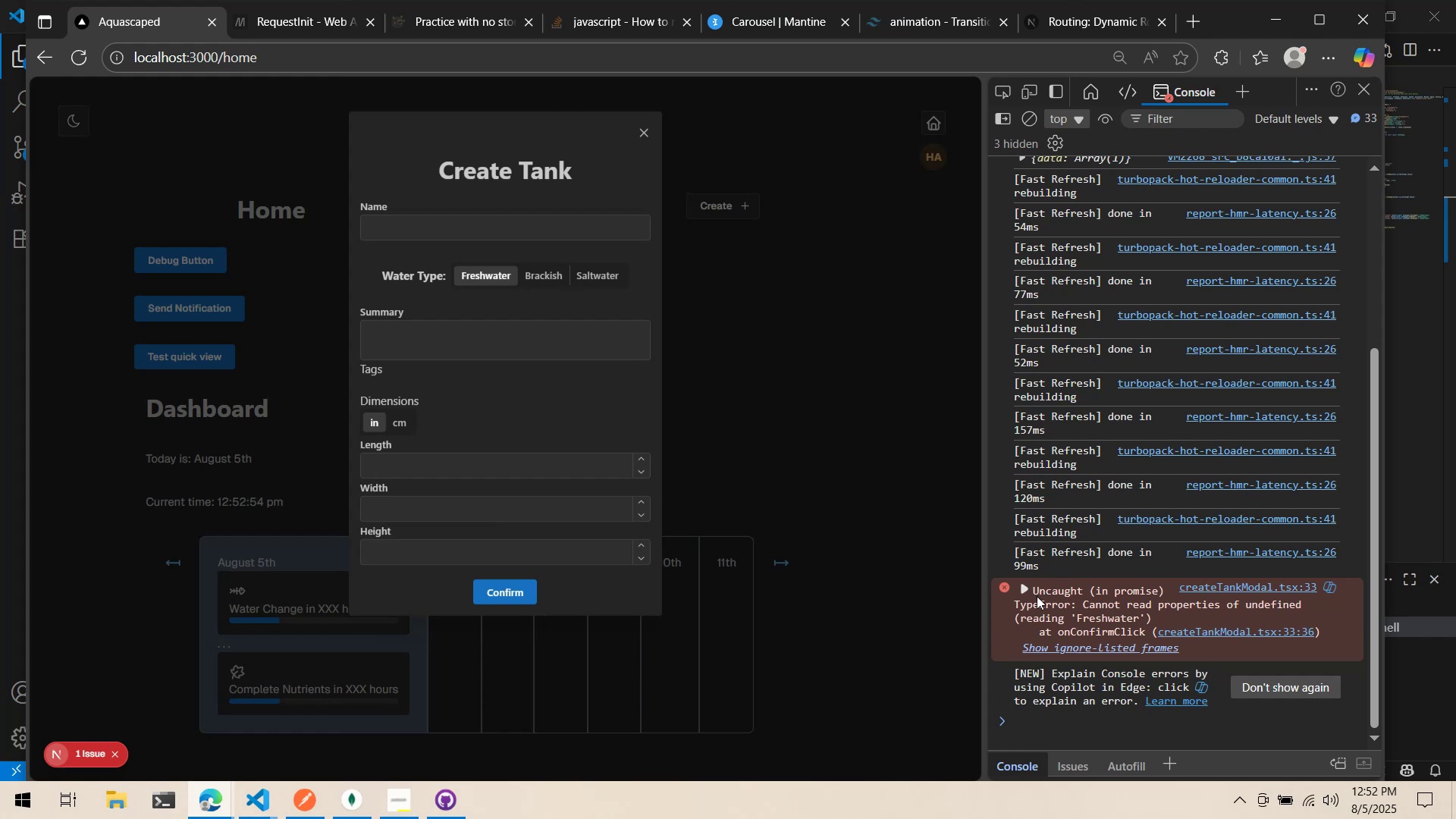 
left_click([1027, 594])
 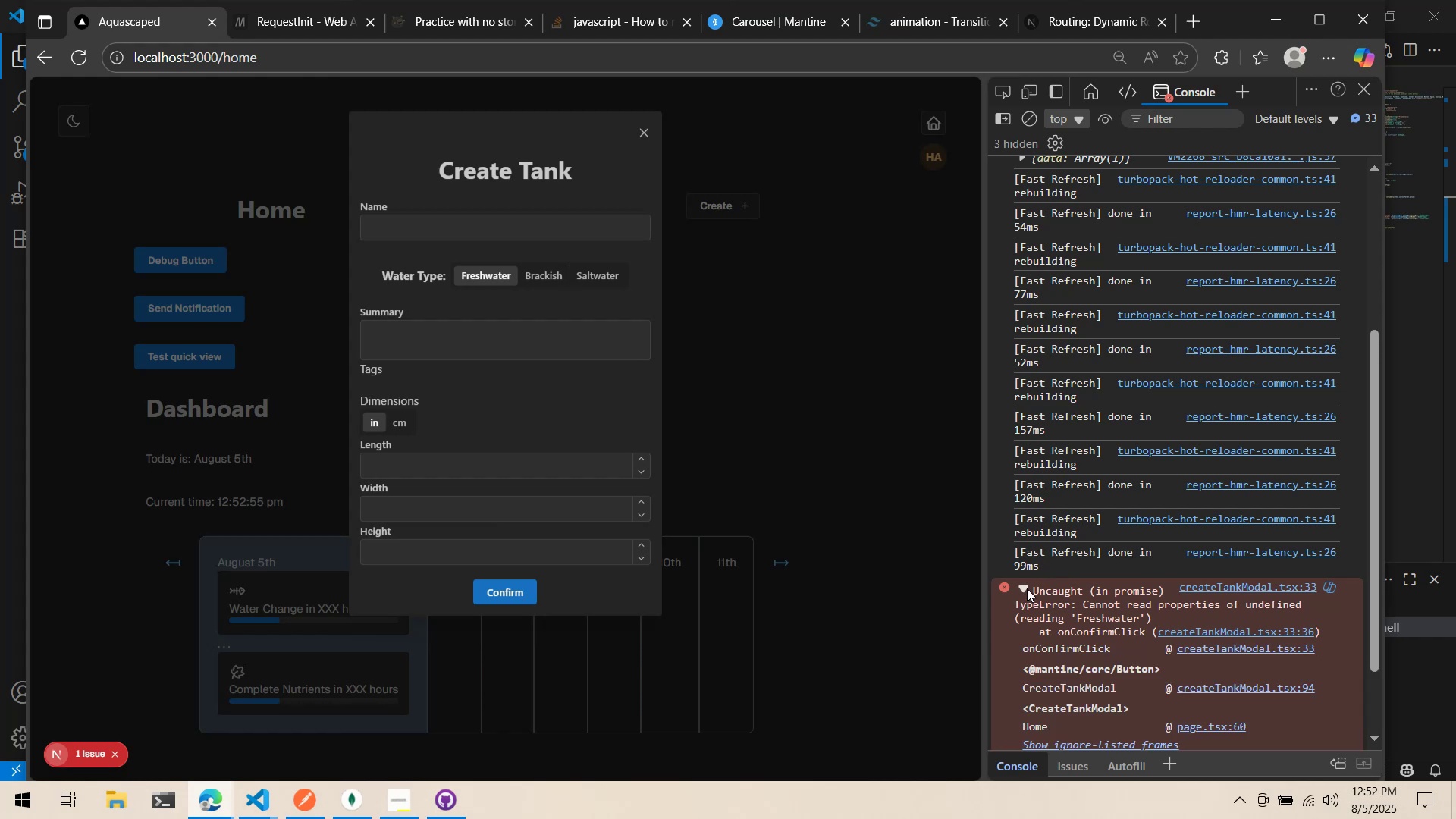 
key(Alt+AltLeft)
 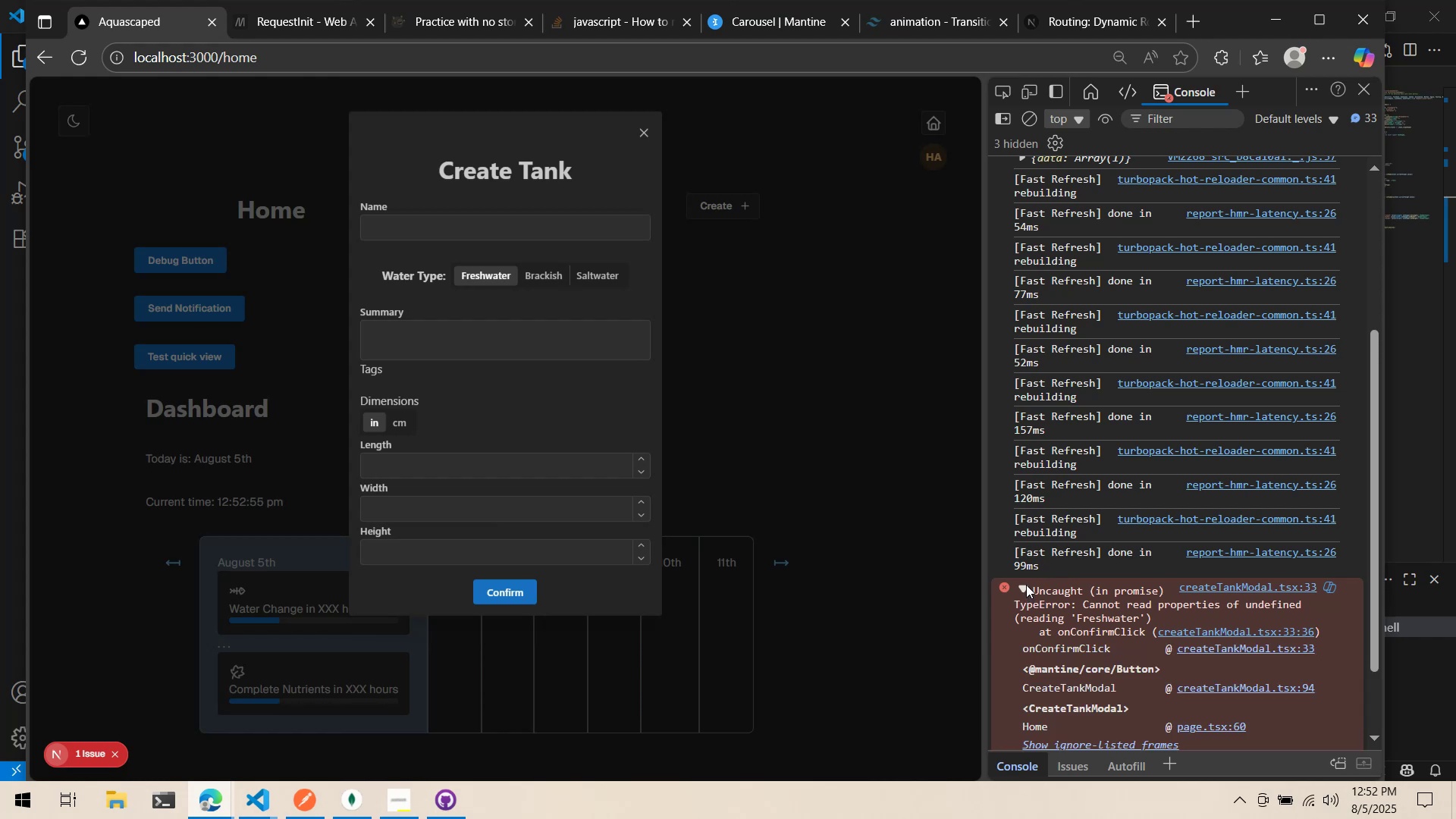 
key(Alt+Tab)
 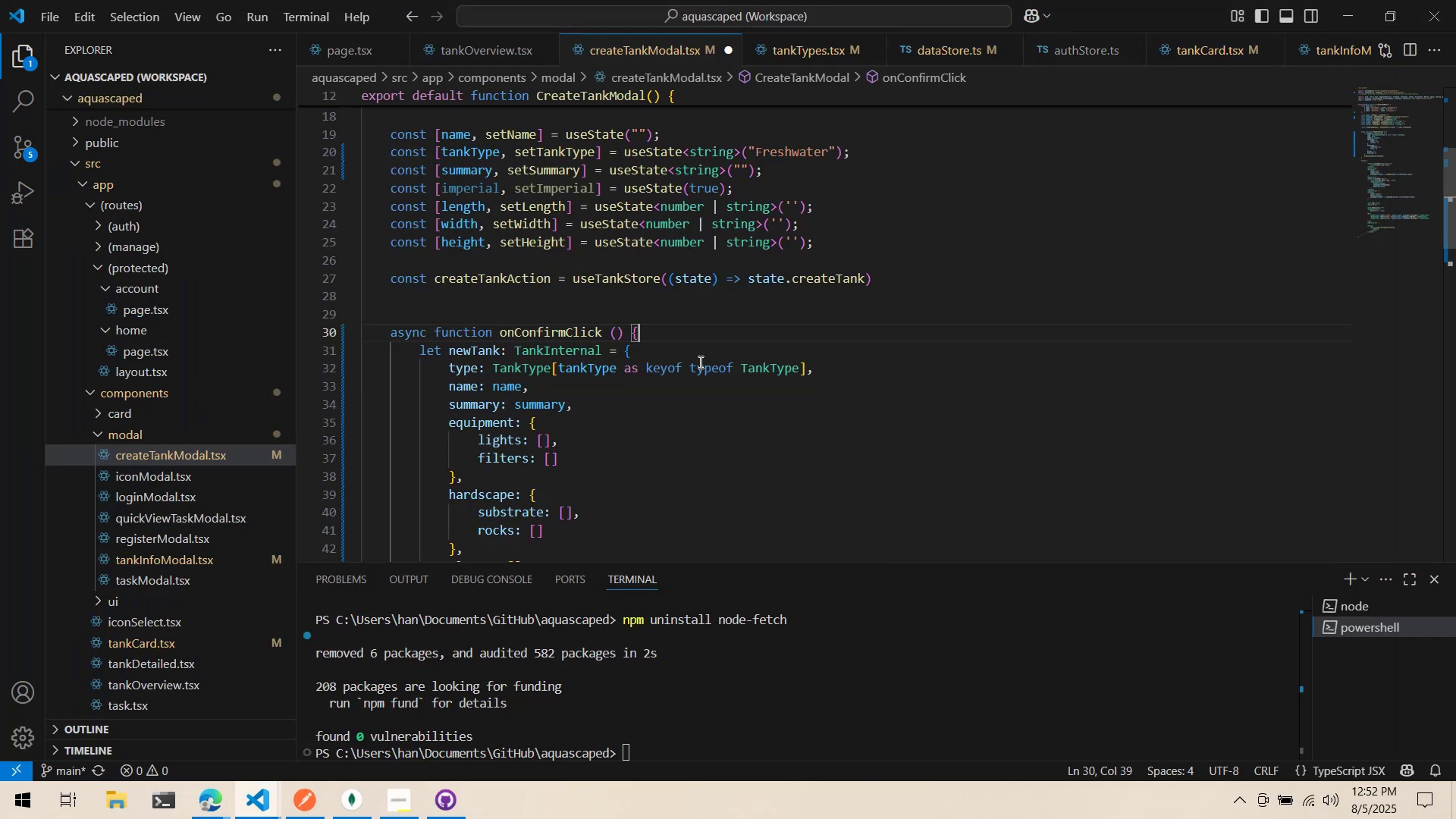 
mouse_move([760, 366])
 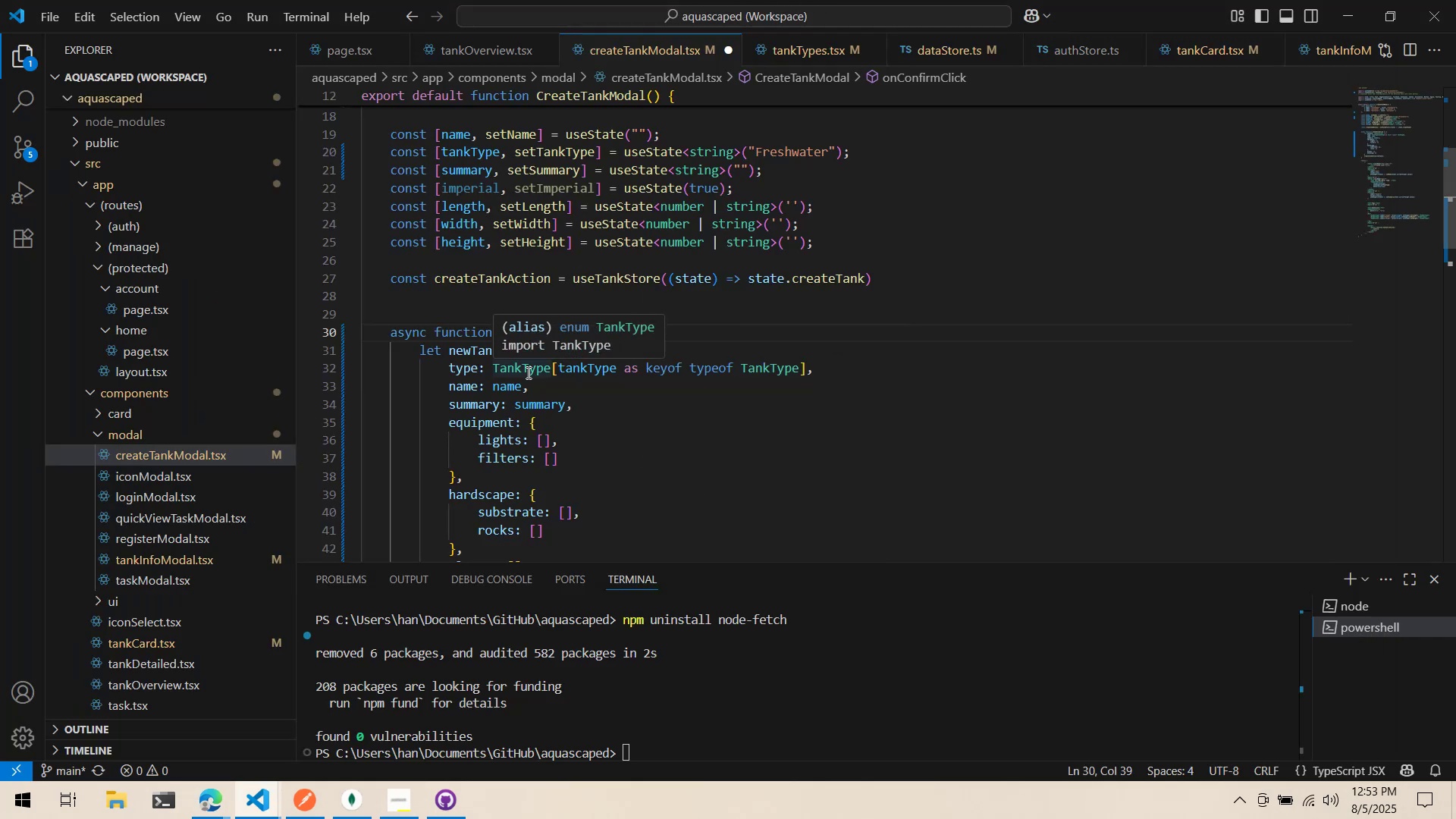 
key(Alt+AltLeft)
 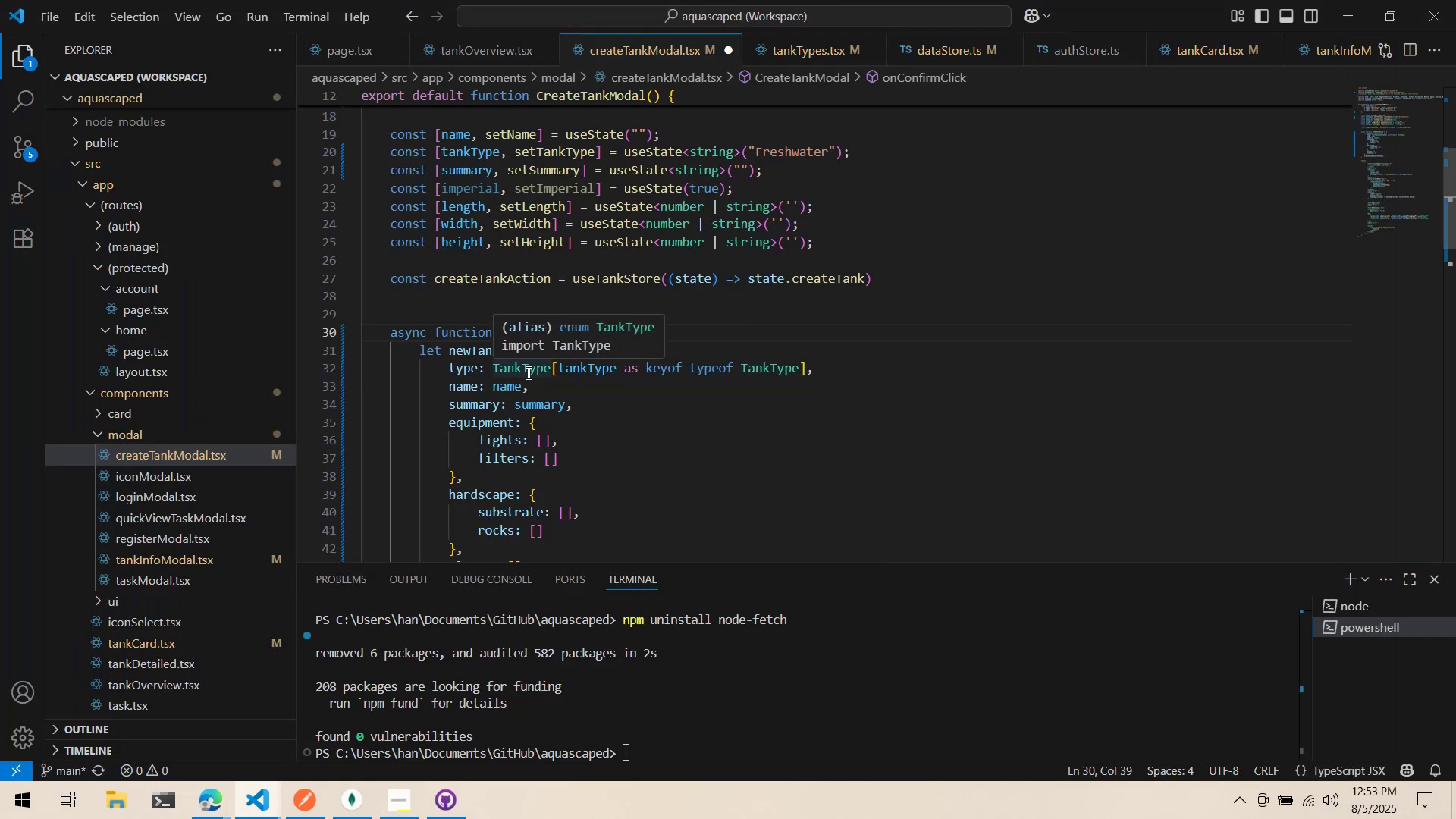 
key(Alt+Tab)
 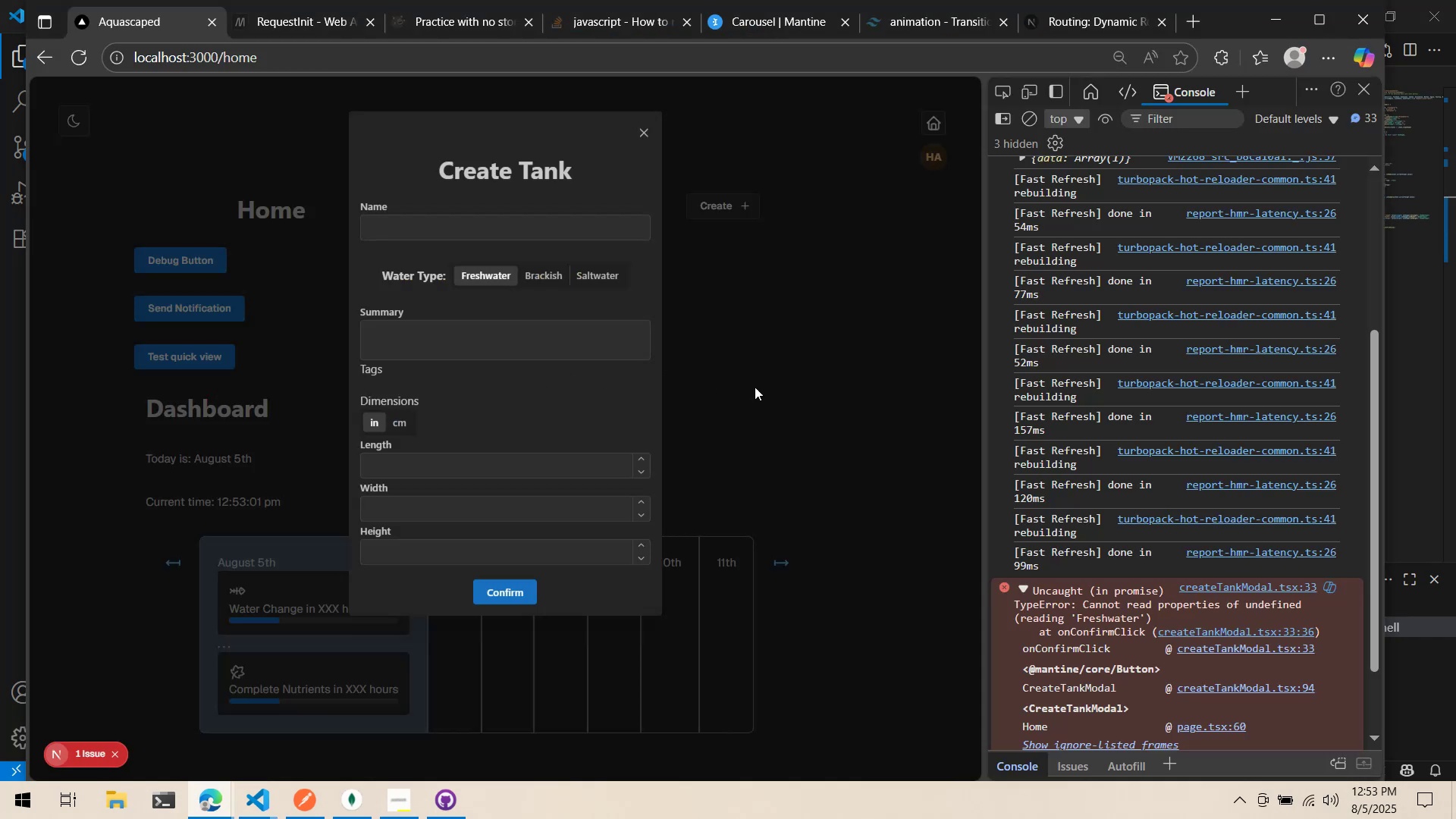 
key(Alt+Tab)
 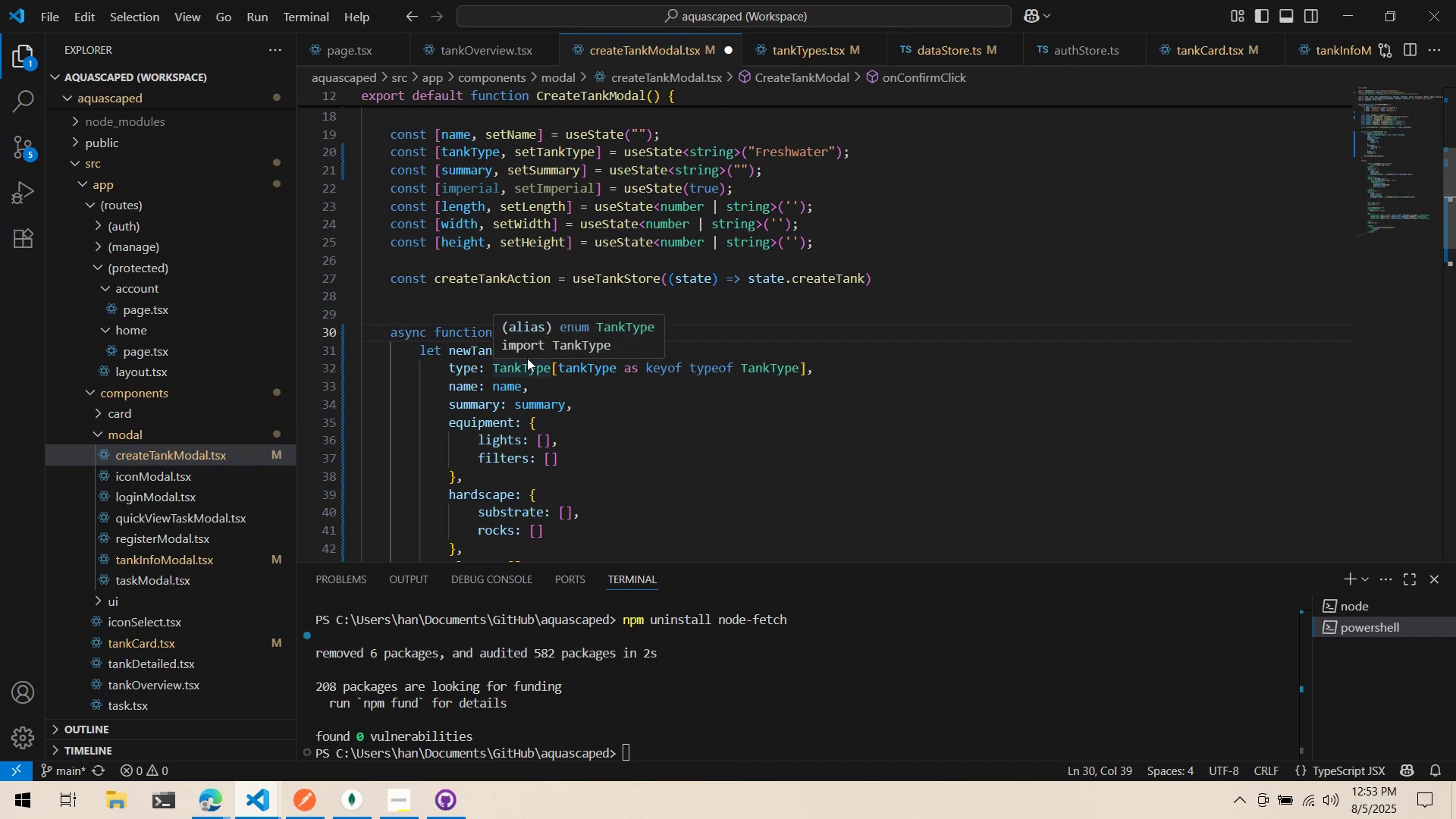 
left_click([527, 381])
 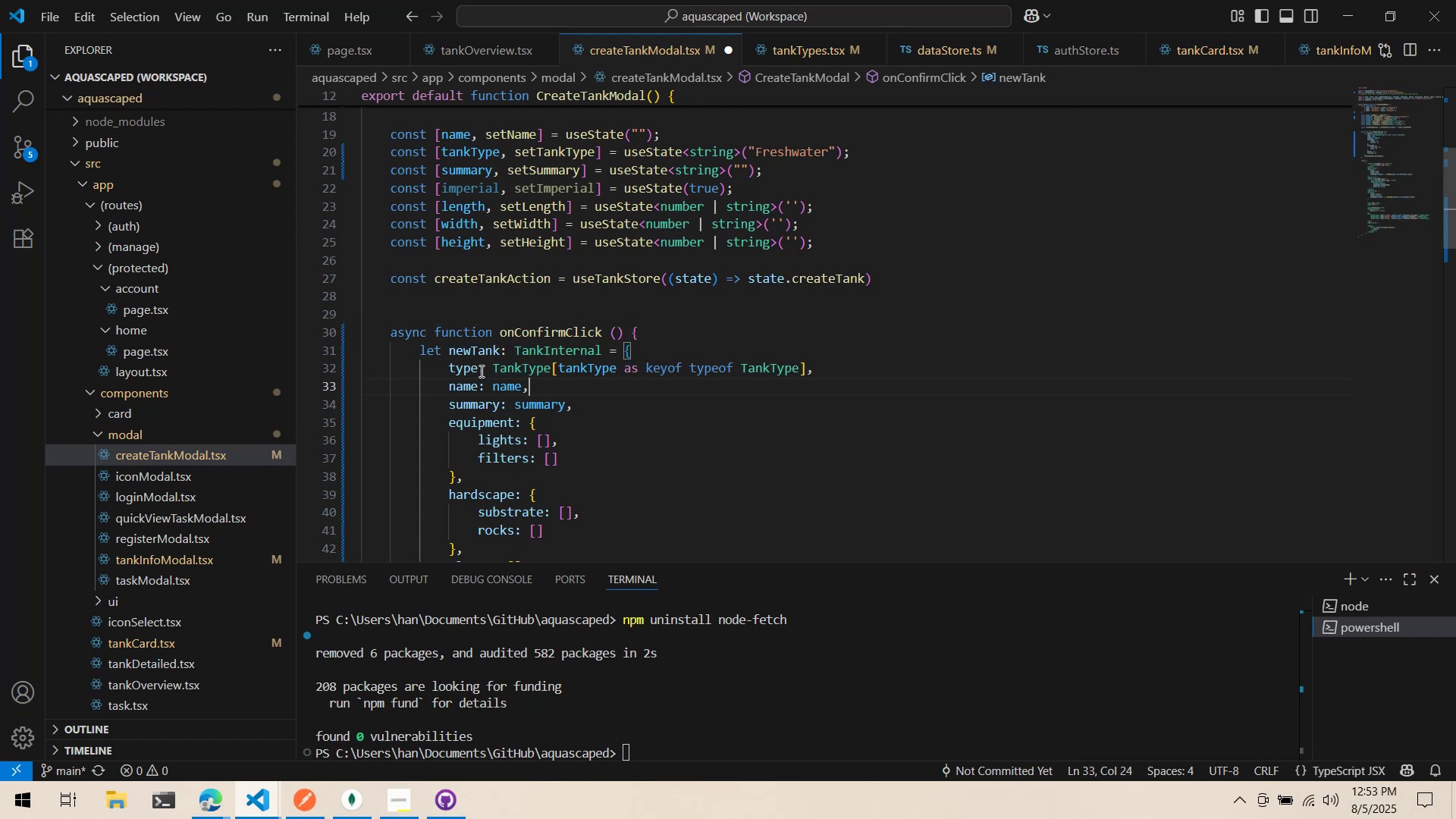 
key(Alt+AltLeft)
 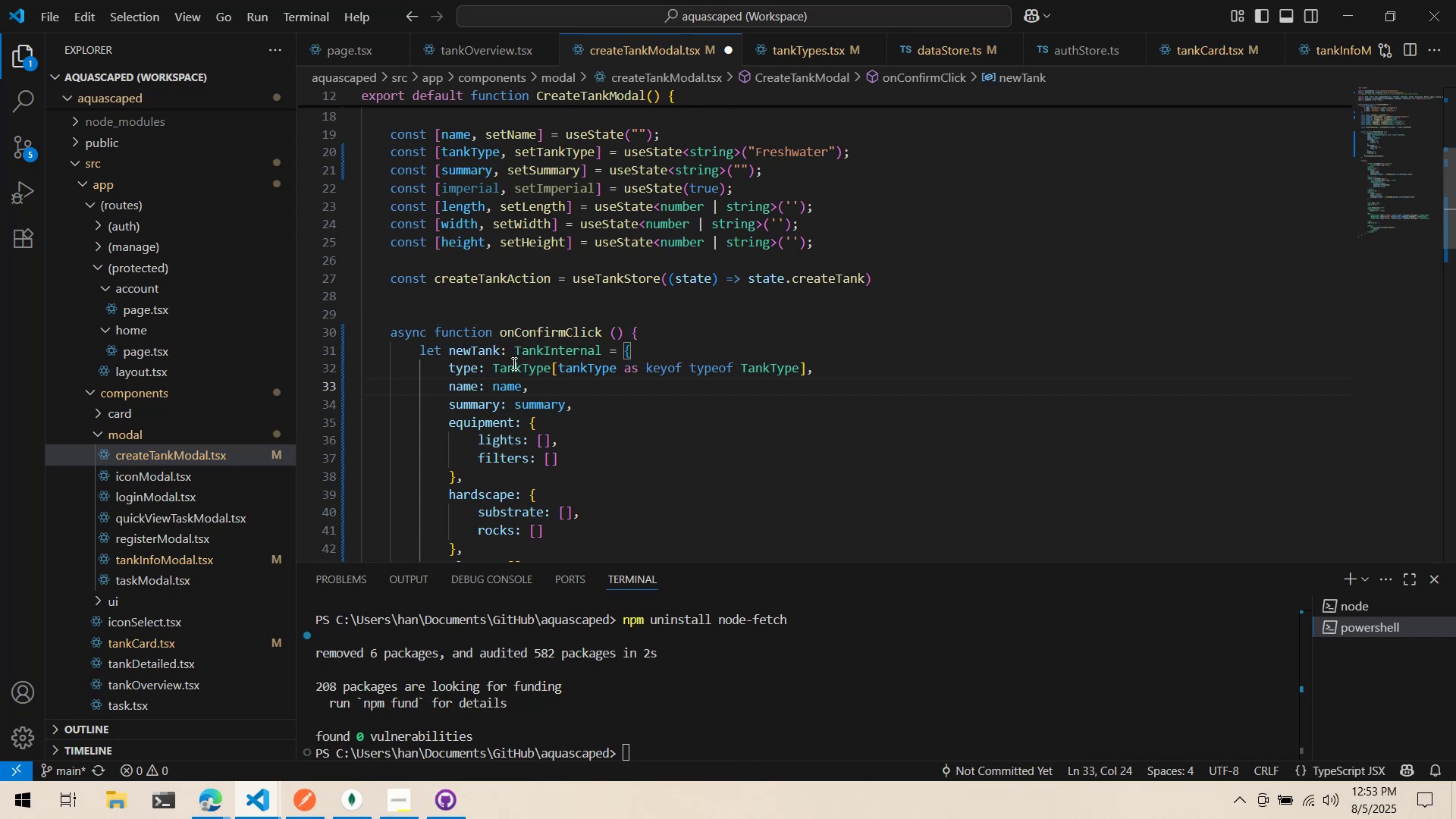 
key(Alt+Tab)
 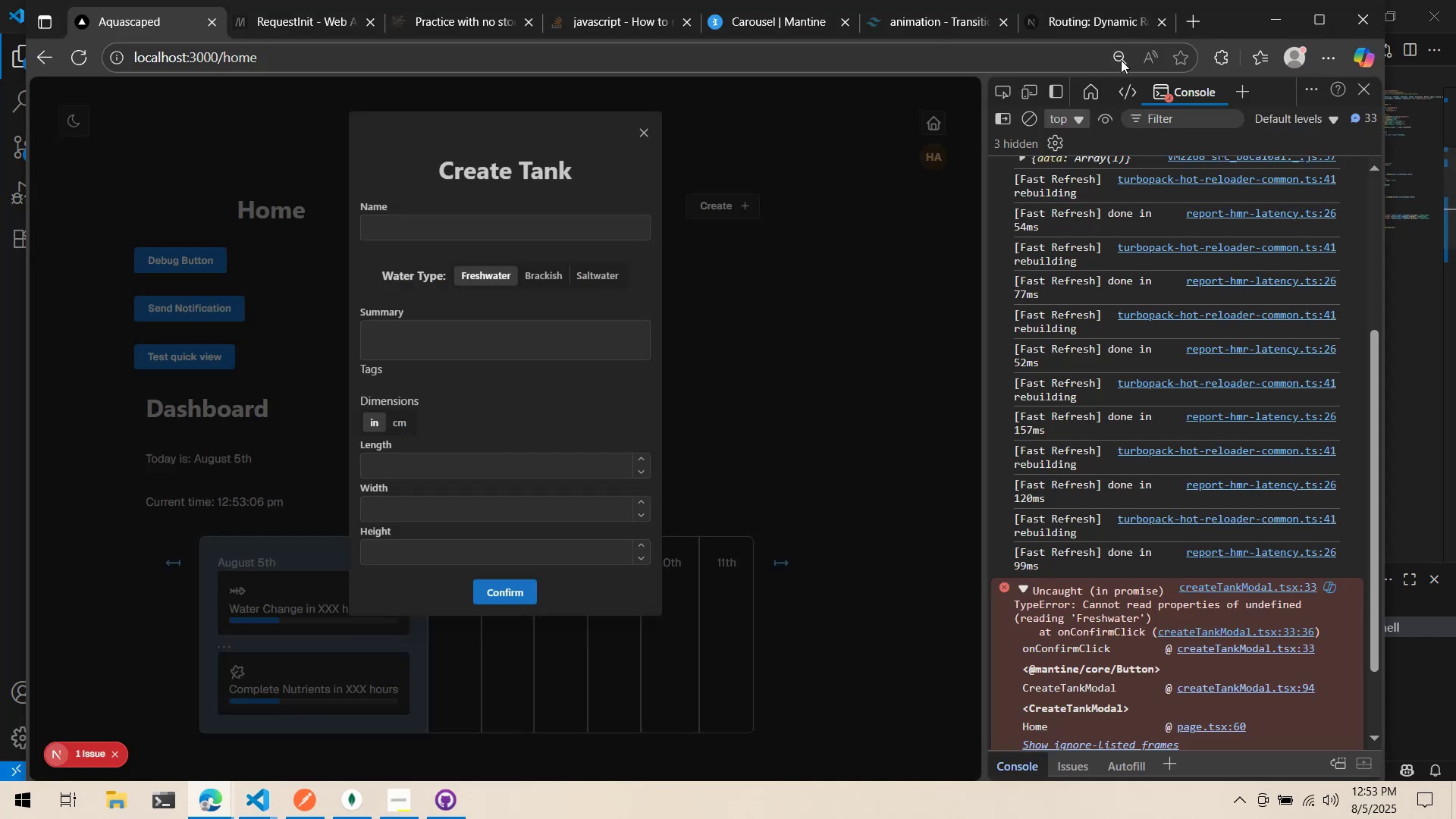 
key(Alt+AltLeft)
 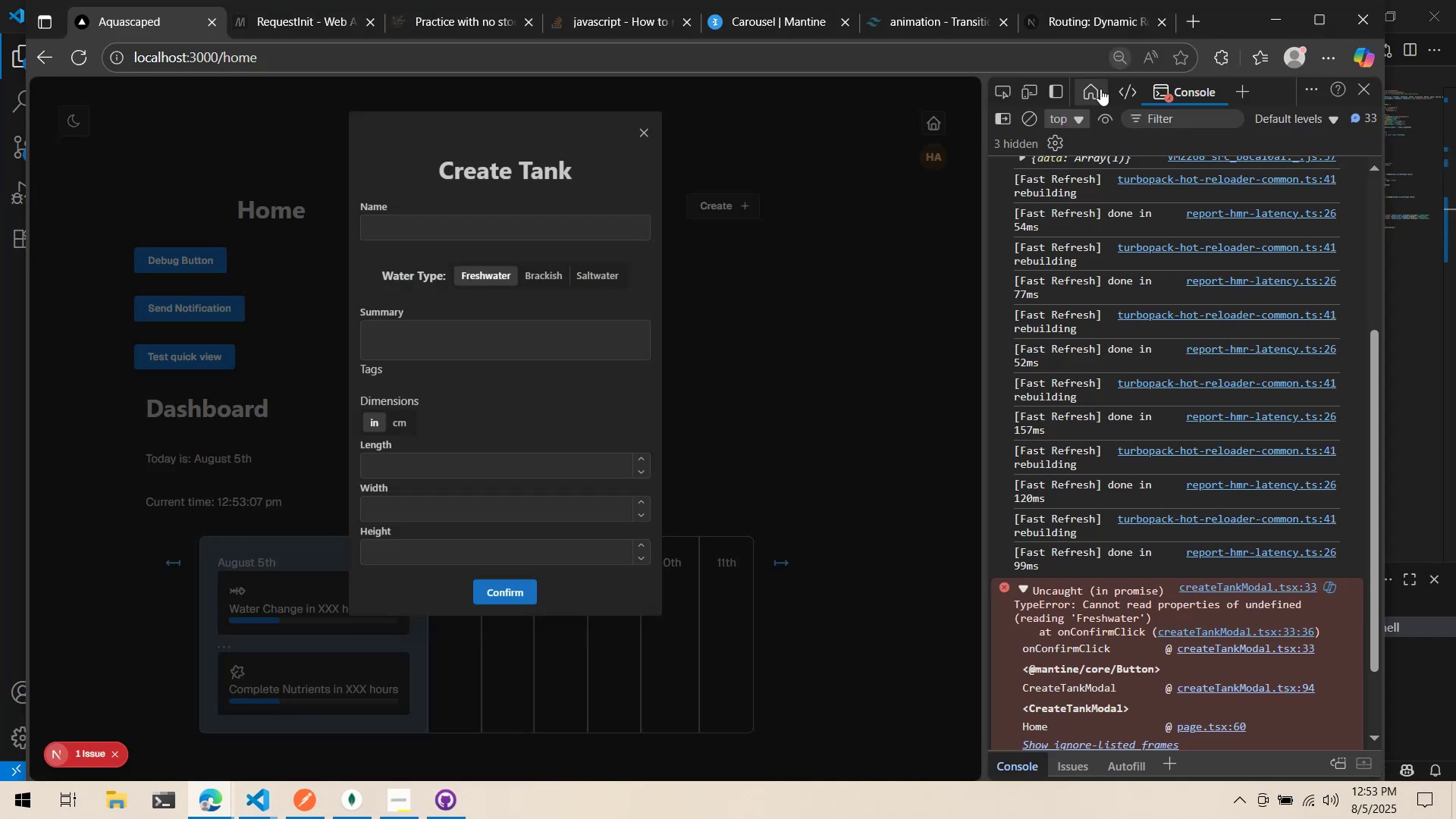 
key(Alt+Tab)
 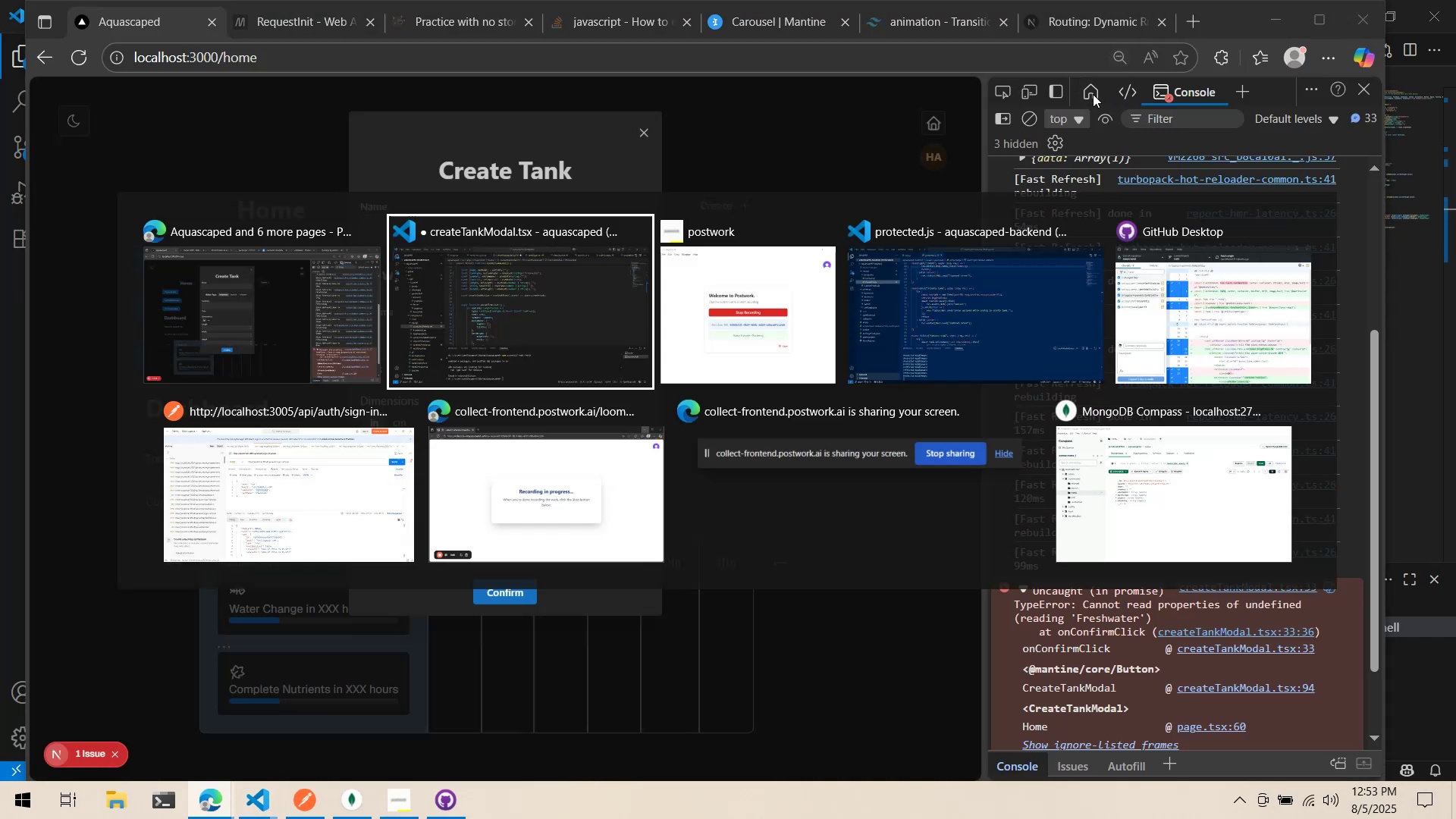 
key(Alt+AltLeft)
 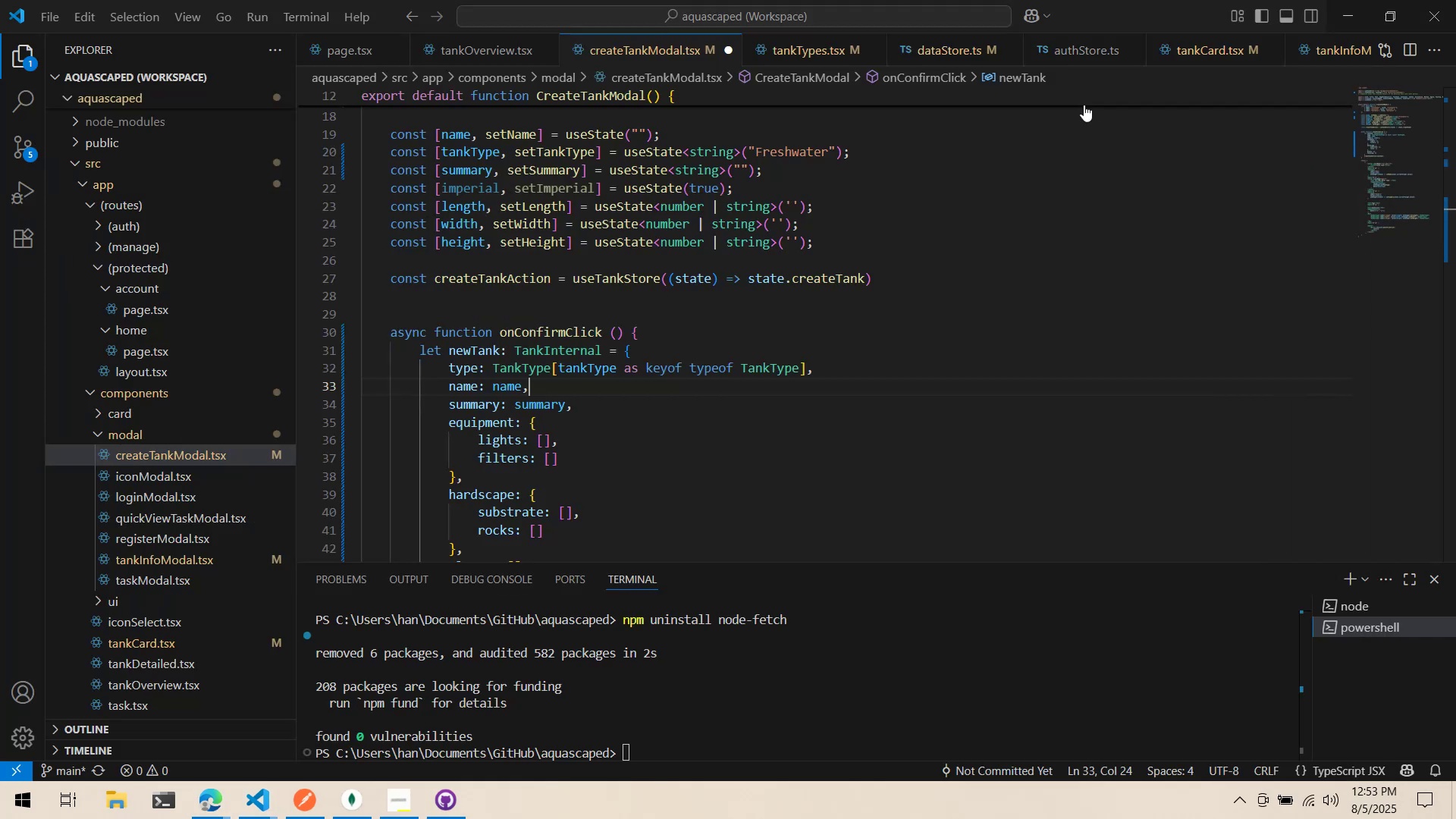 
key(Alt+Tab)
 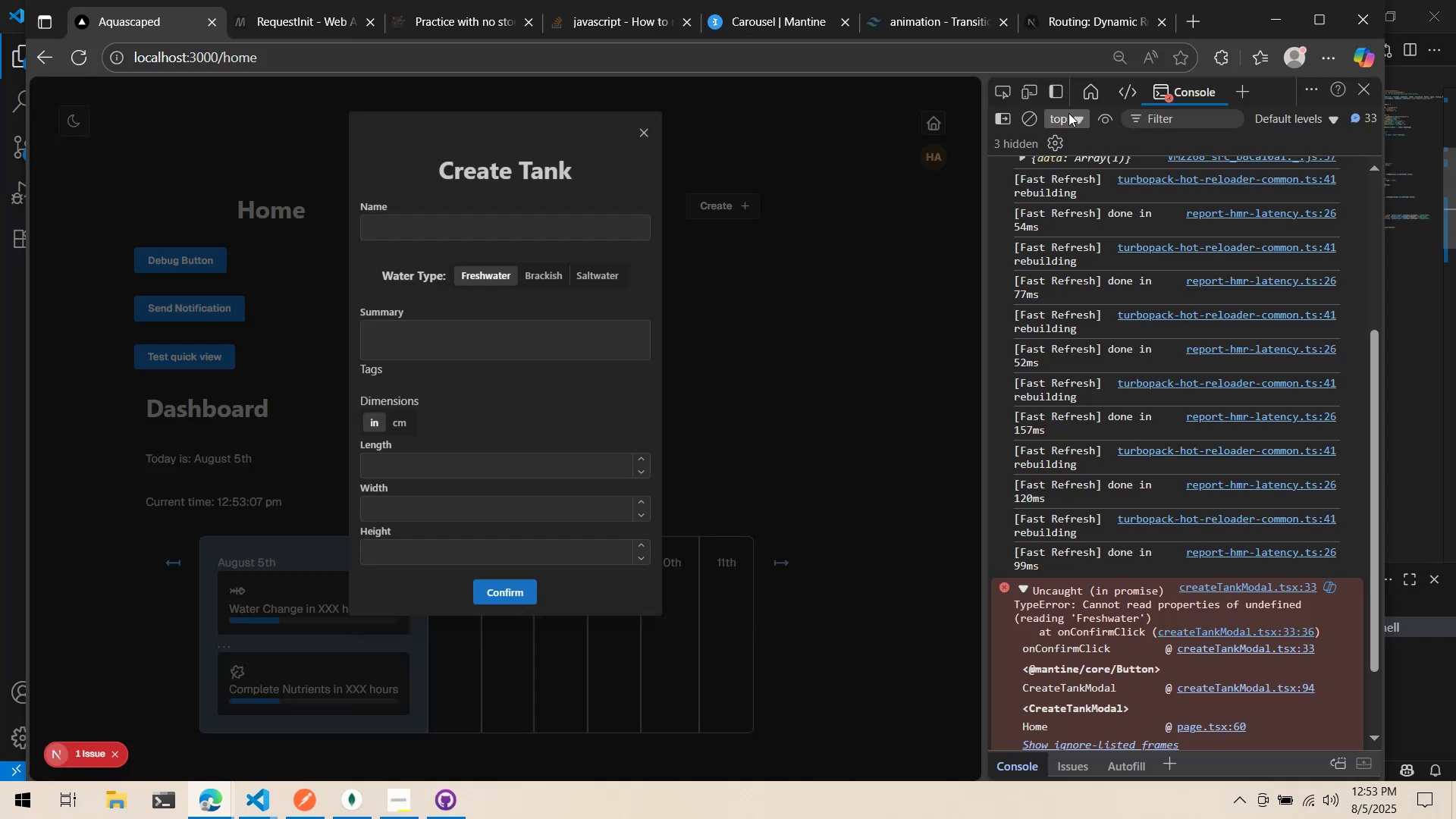 
key(Control+H)
 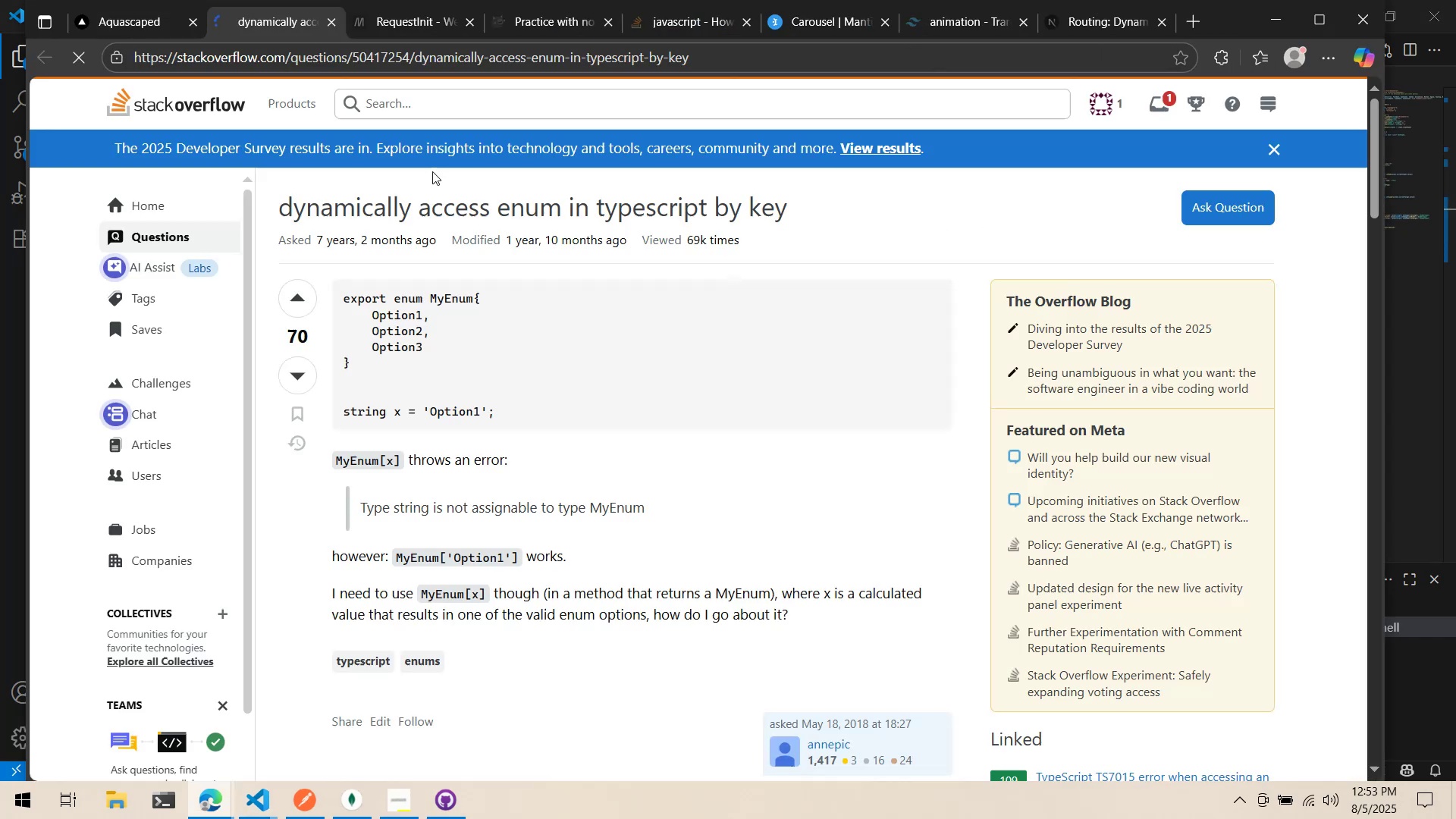 
scroll: coordinate [381, 222], scroll_direction: down, amount: 9.0
 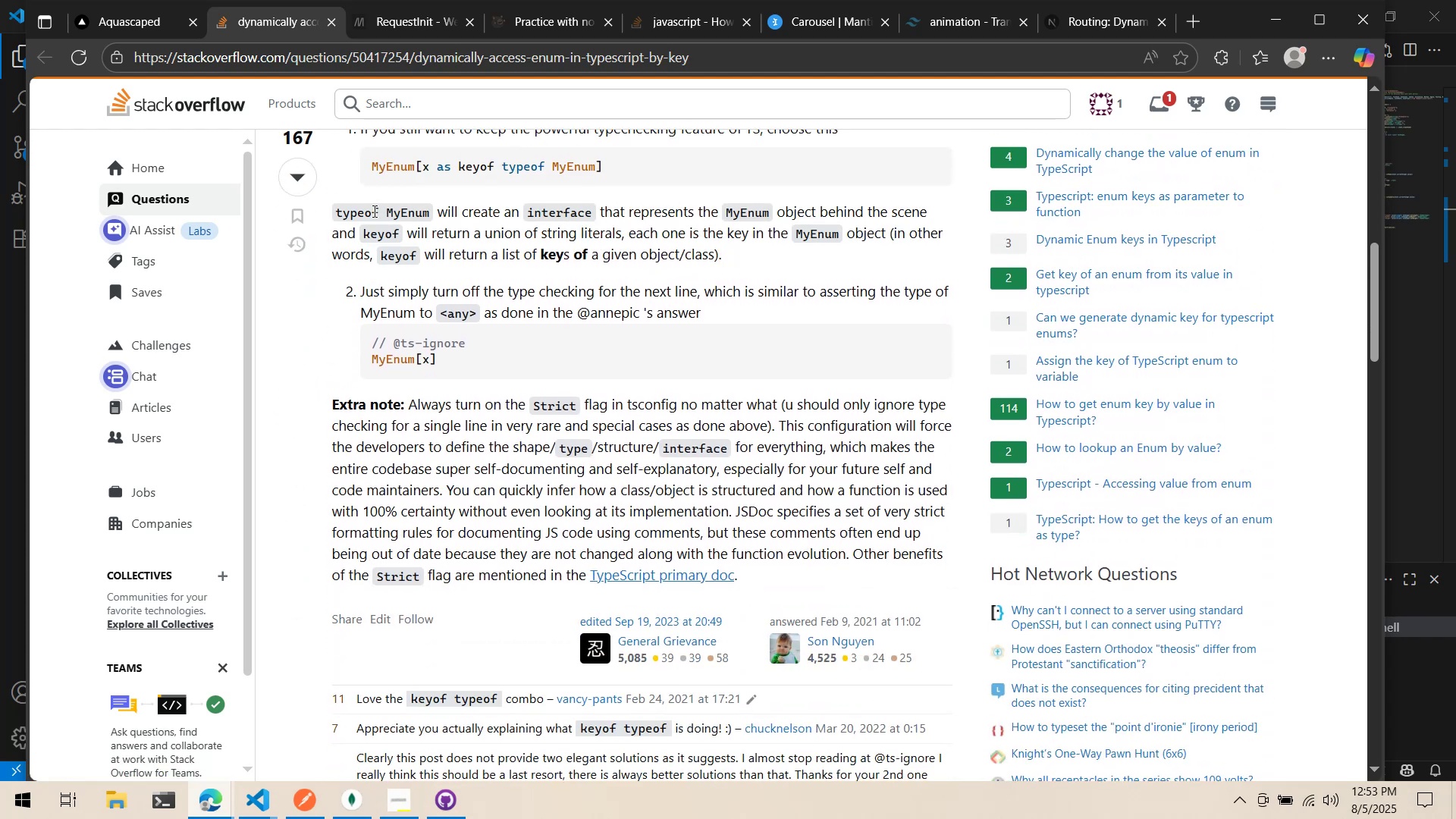 
scroll: coordinate [368, 209], scroll_direction: up, amount: 1.0
 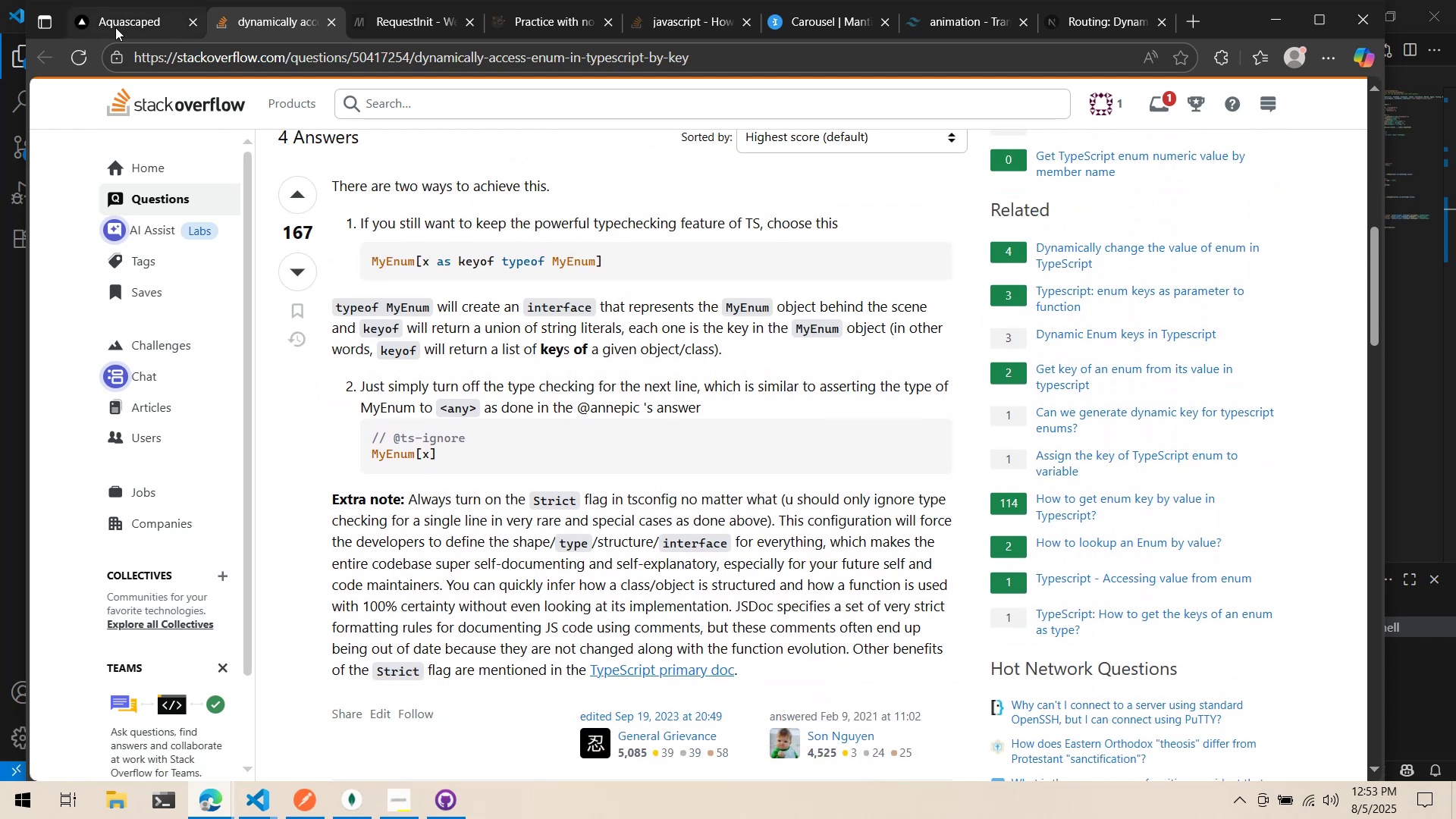 
key(Alt+AltLeft)
 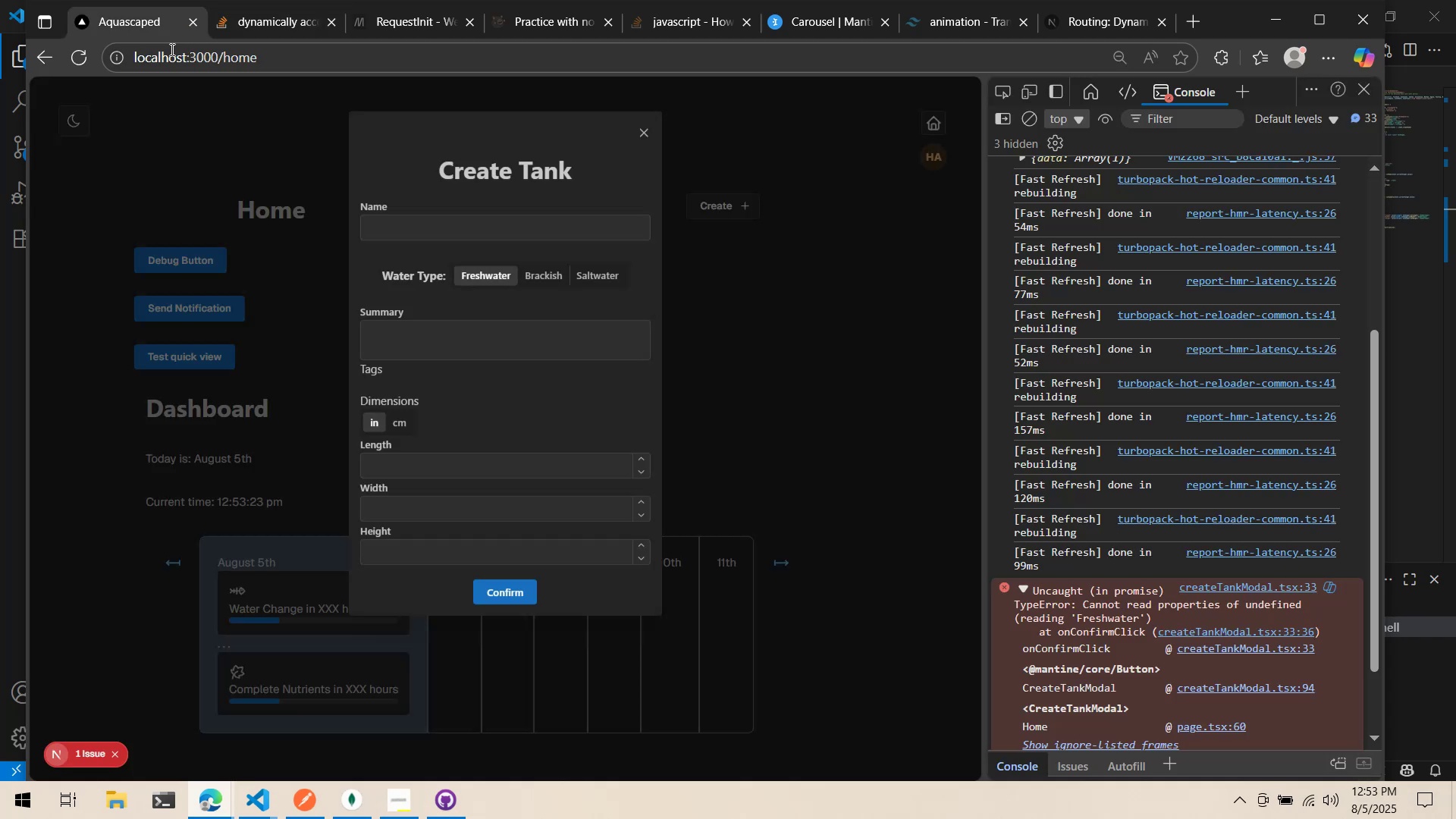 
key(Alt+Tab)
 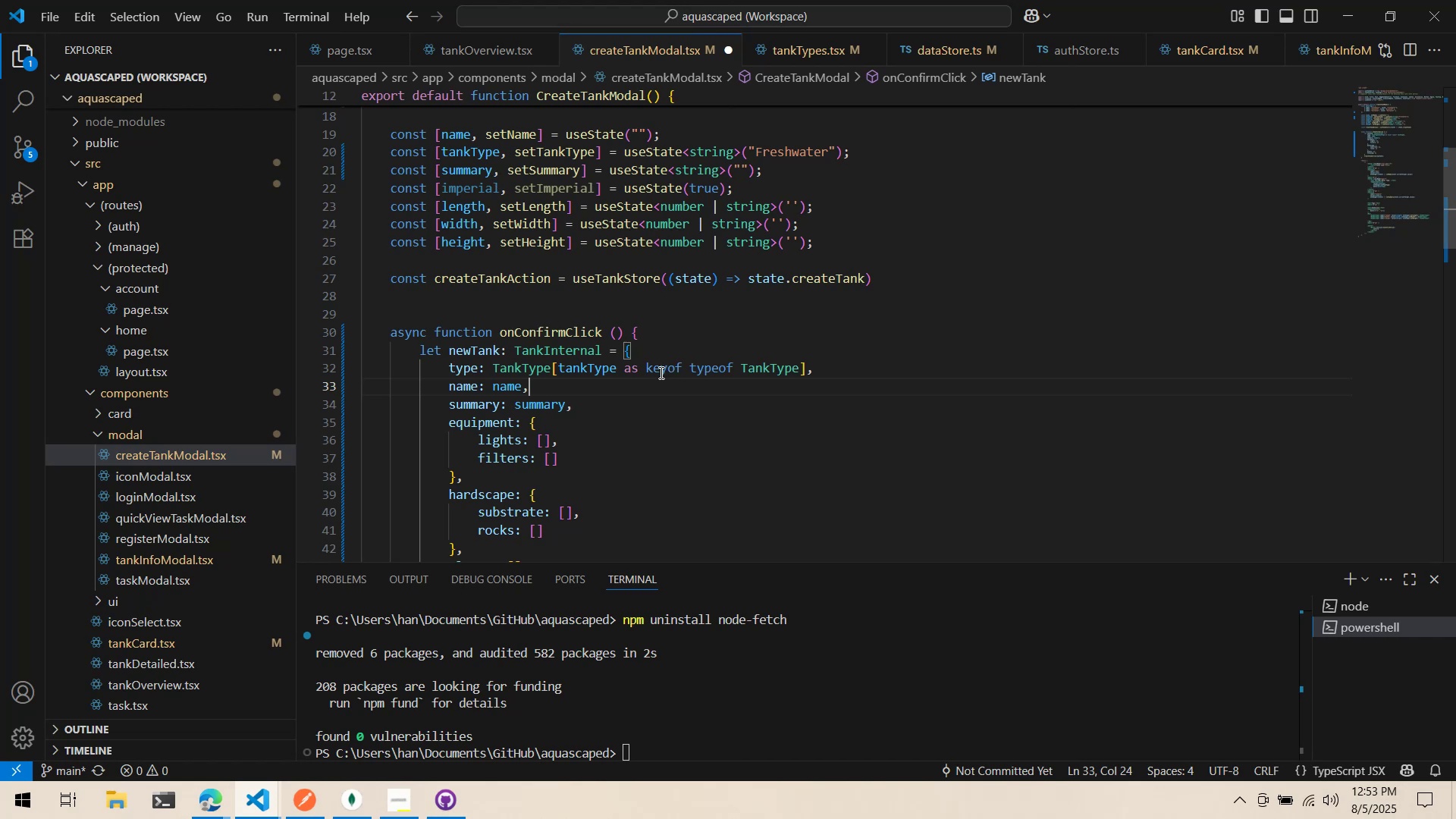 
key(Alt+Tab)
 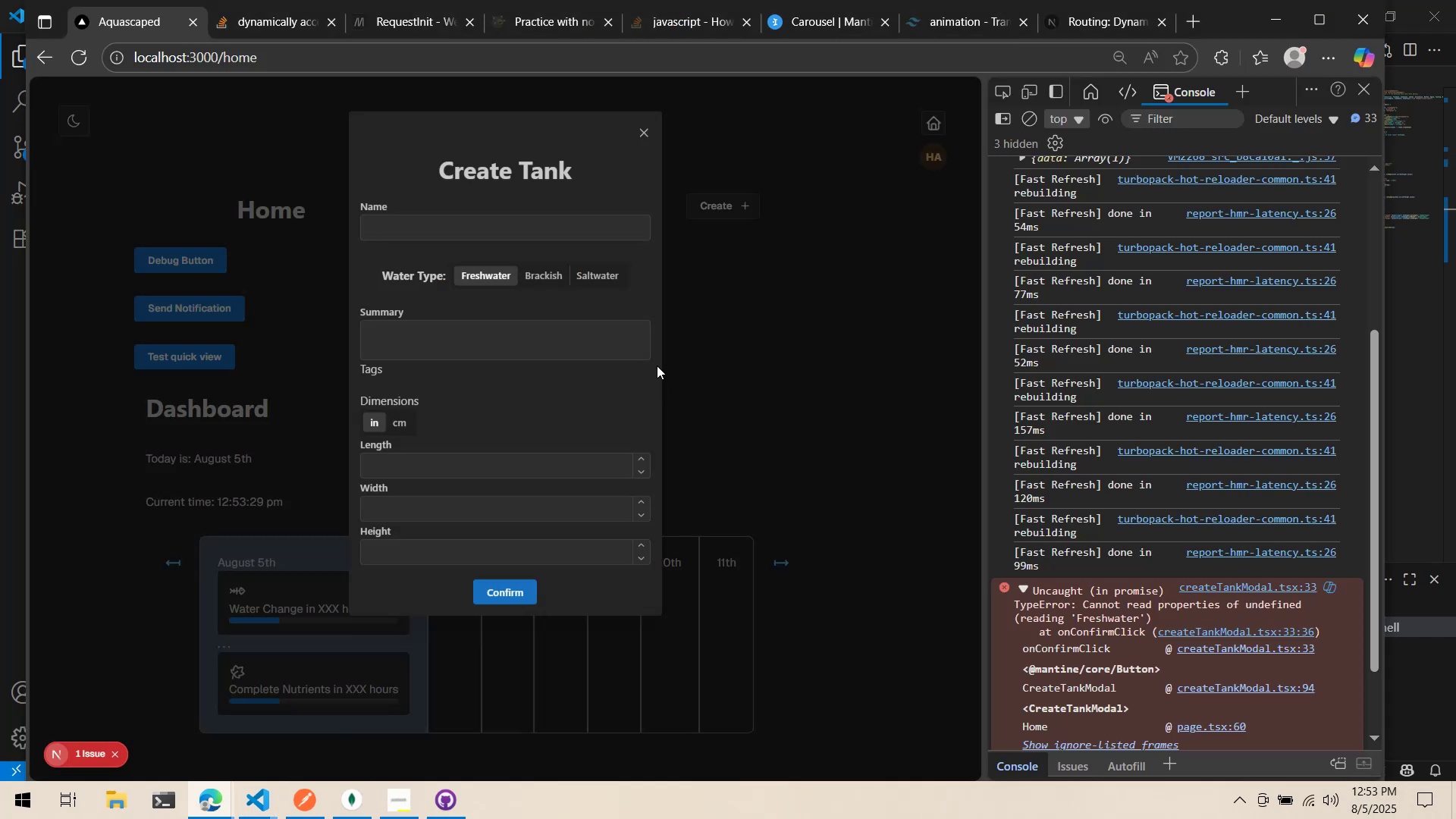 
key(Alt+AltLeft)
 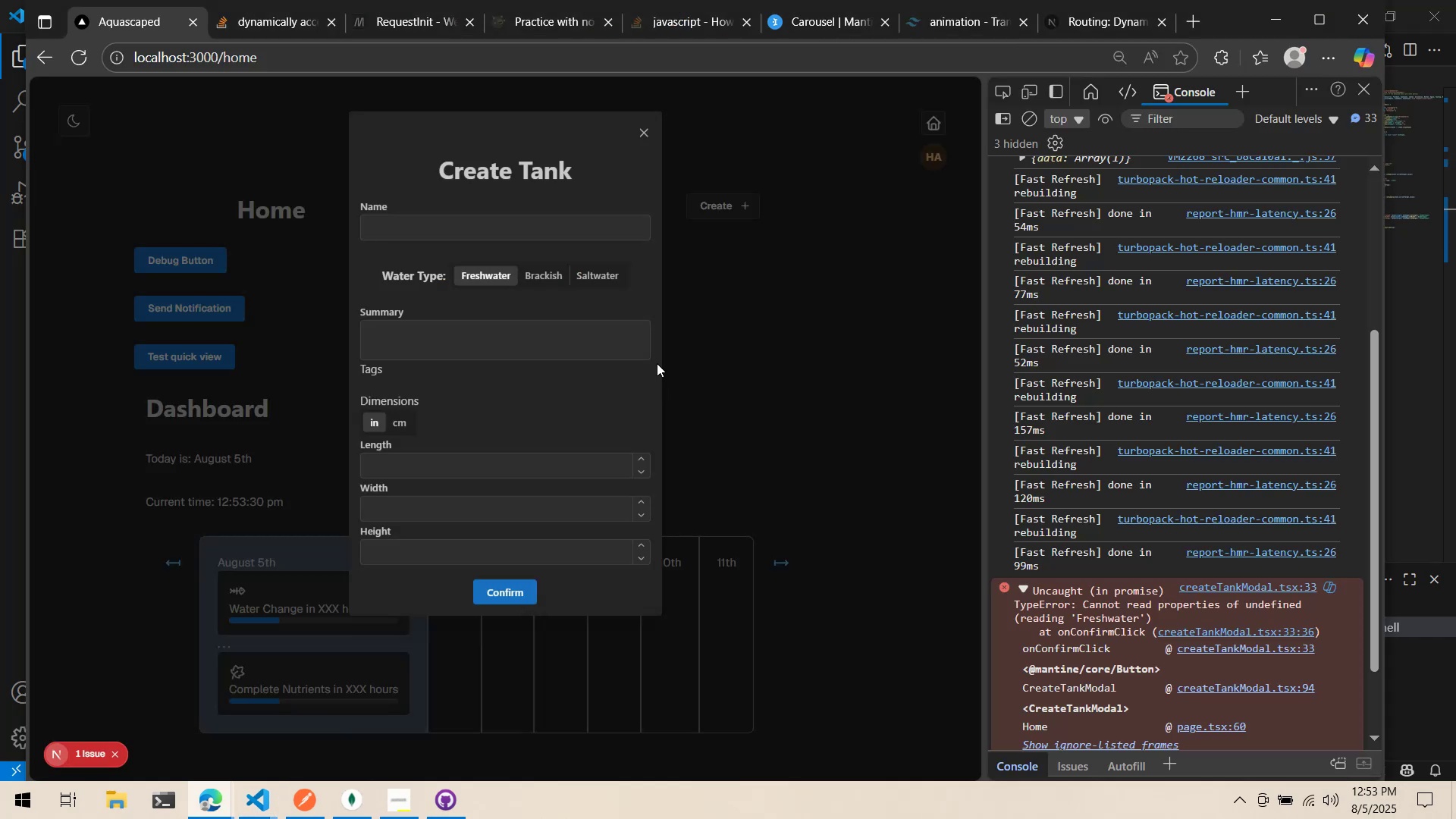 
key(Alt+Tab)
 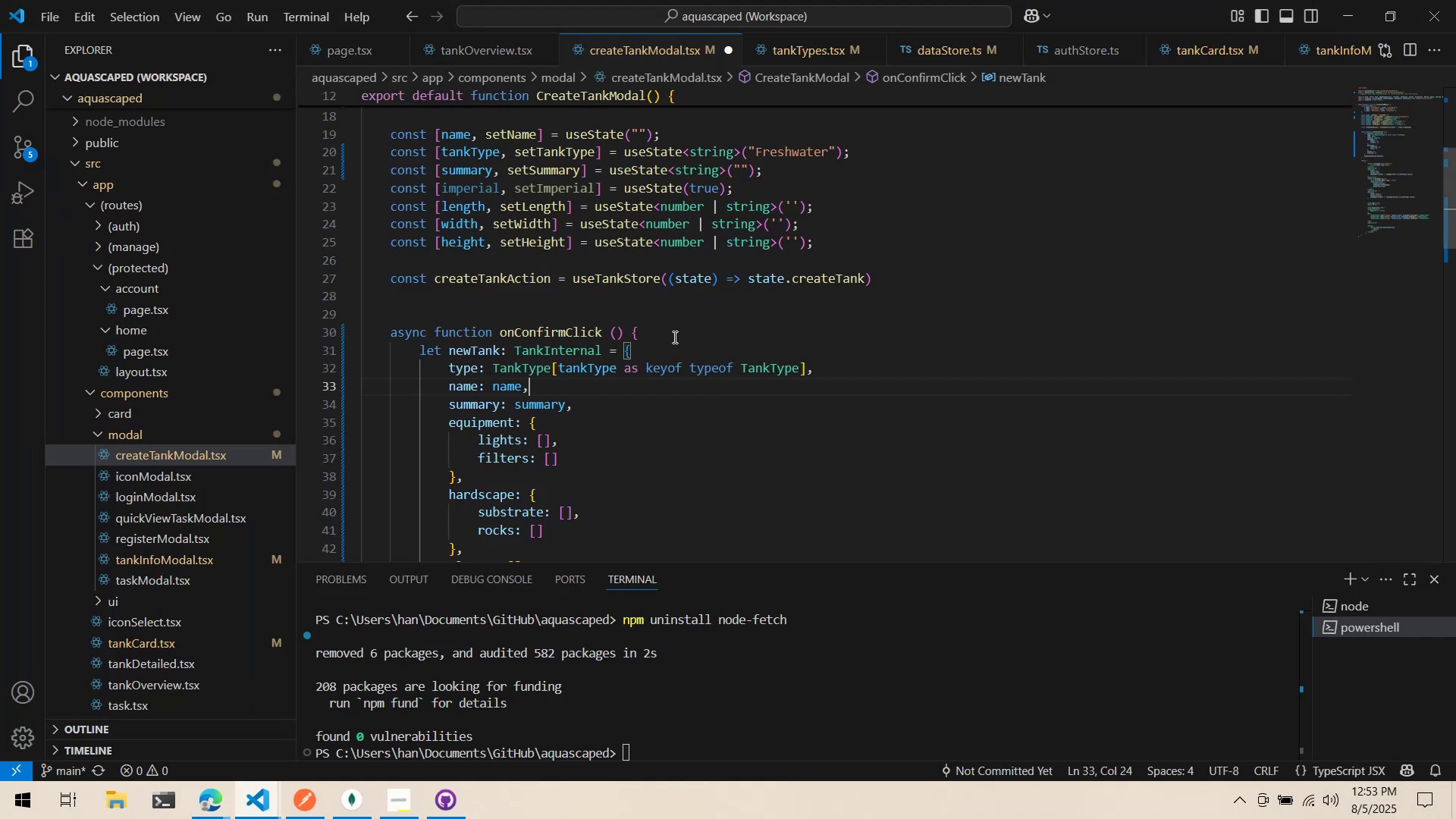 
key(Alt+AltLeft)
 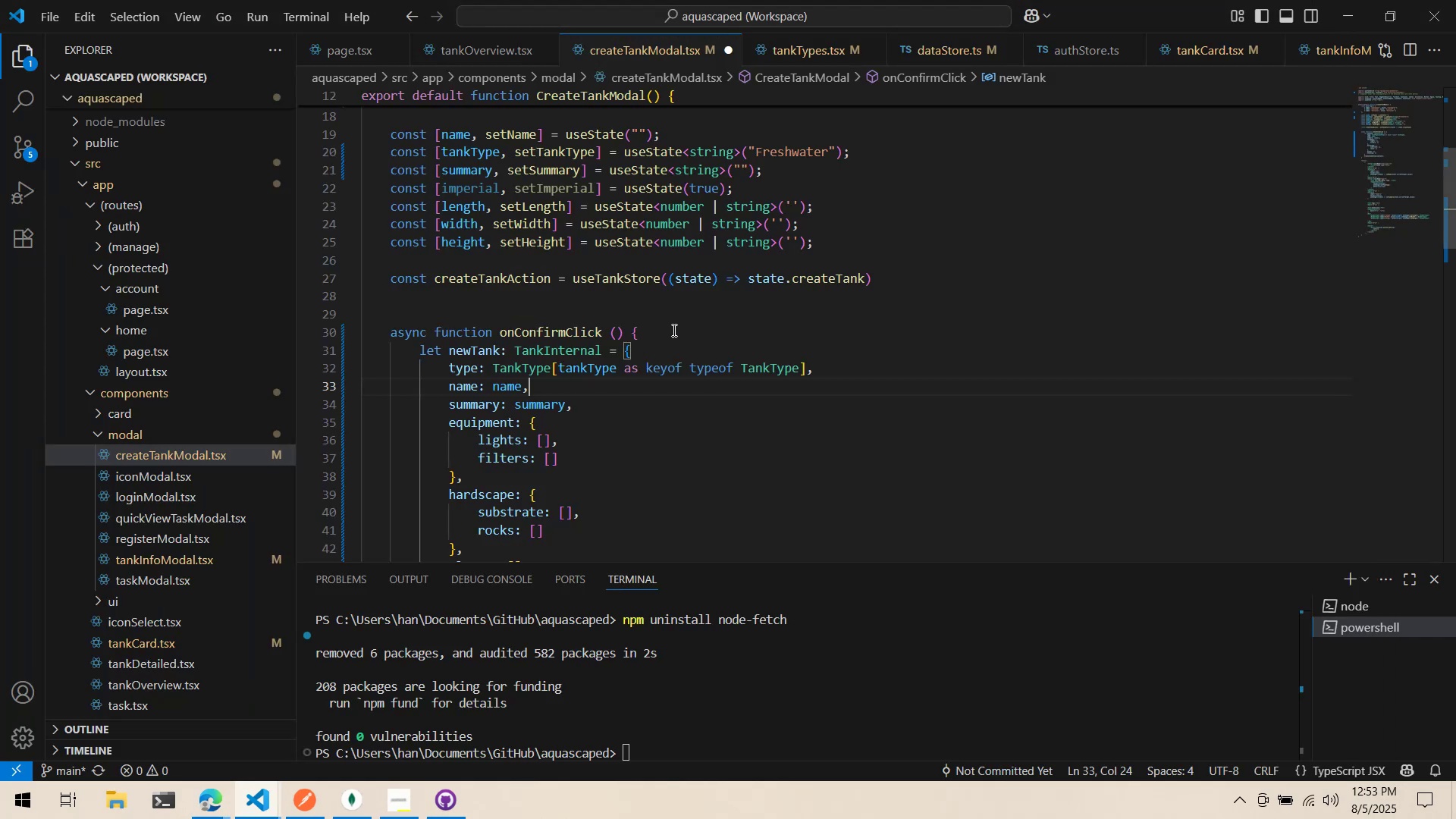 
key(Alt+Tab)
 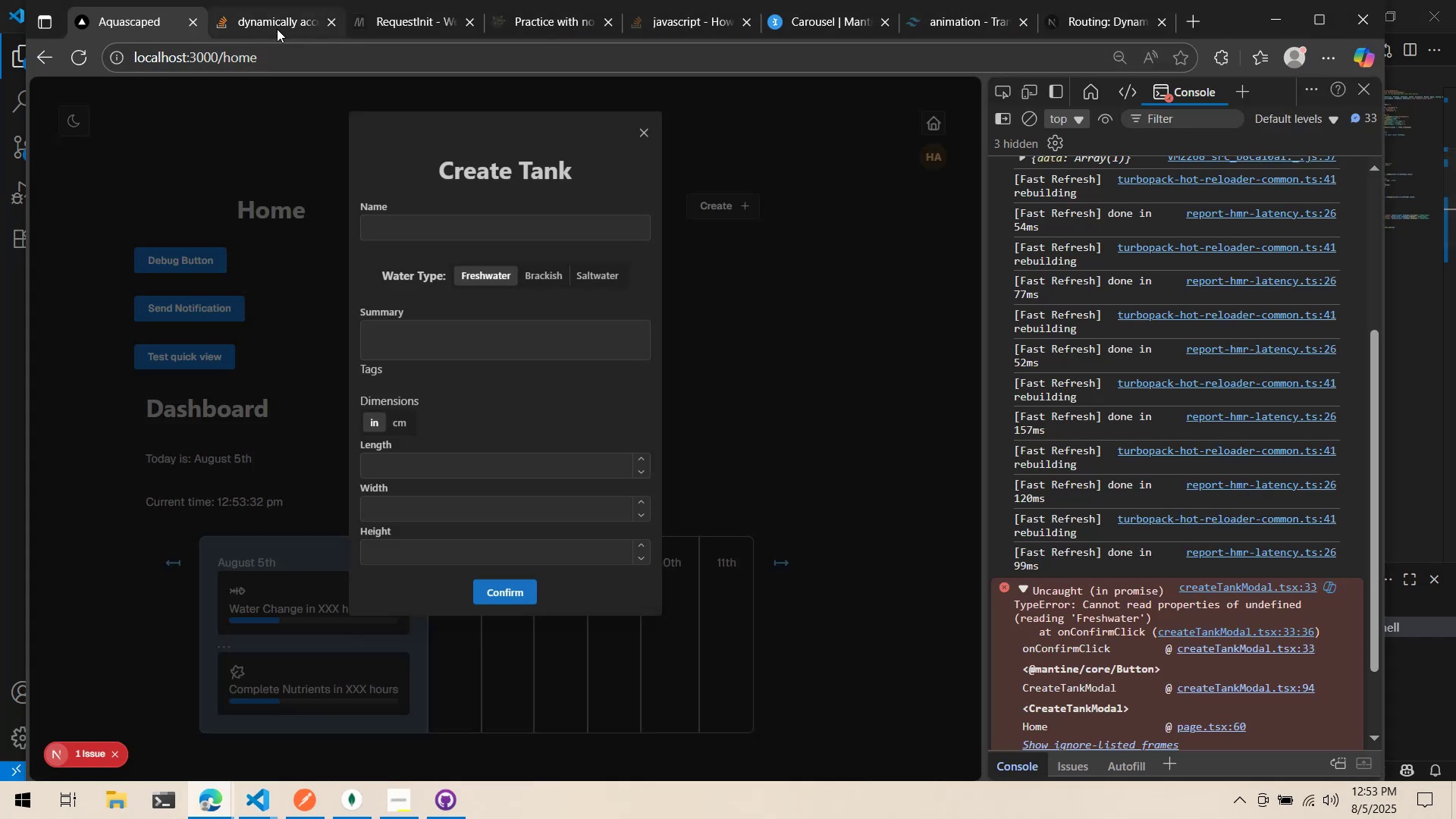 
left_click([282, 14])
 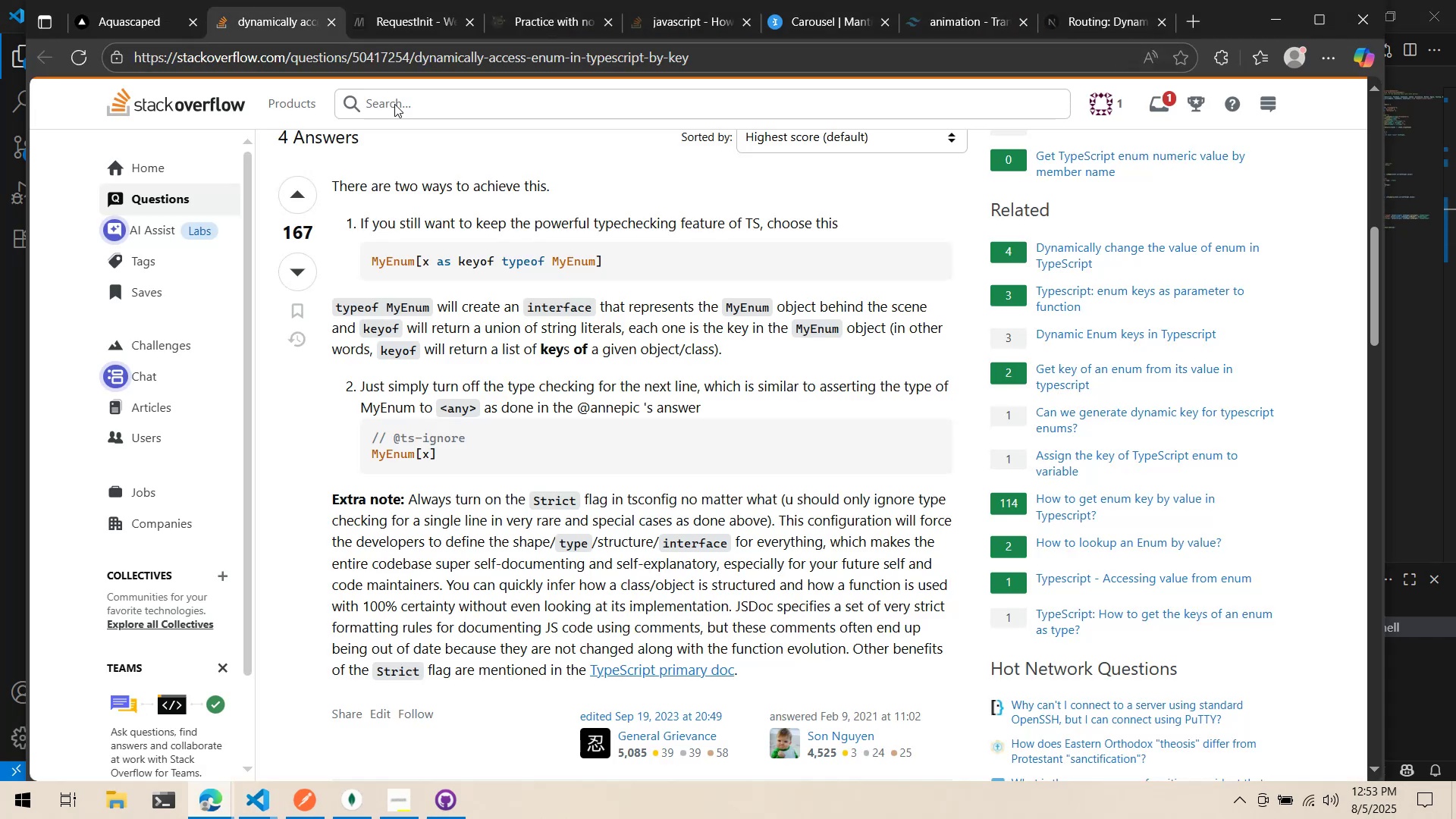 
scroll: coordinate [583, 322], scroll_direction: up, amount: 8.0
 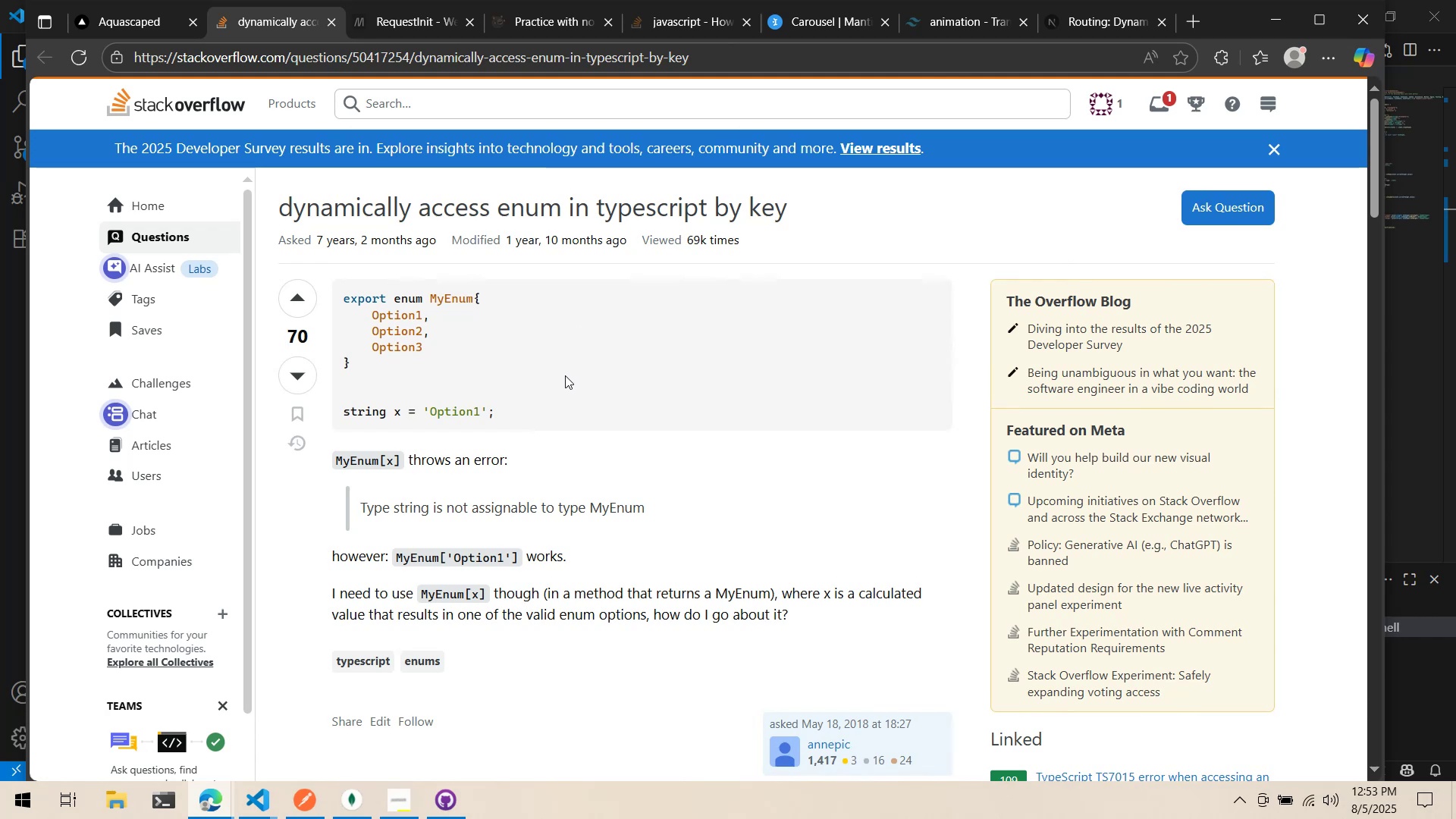 
scroll: coordinate [561, 377], scroll_direction: down, amount: 7.0
 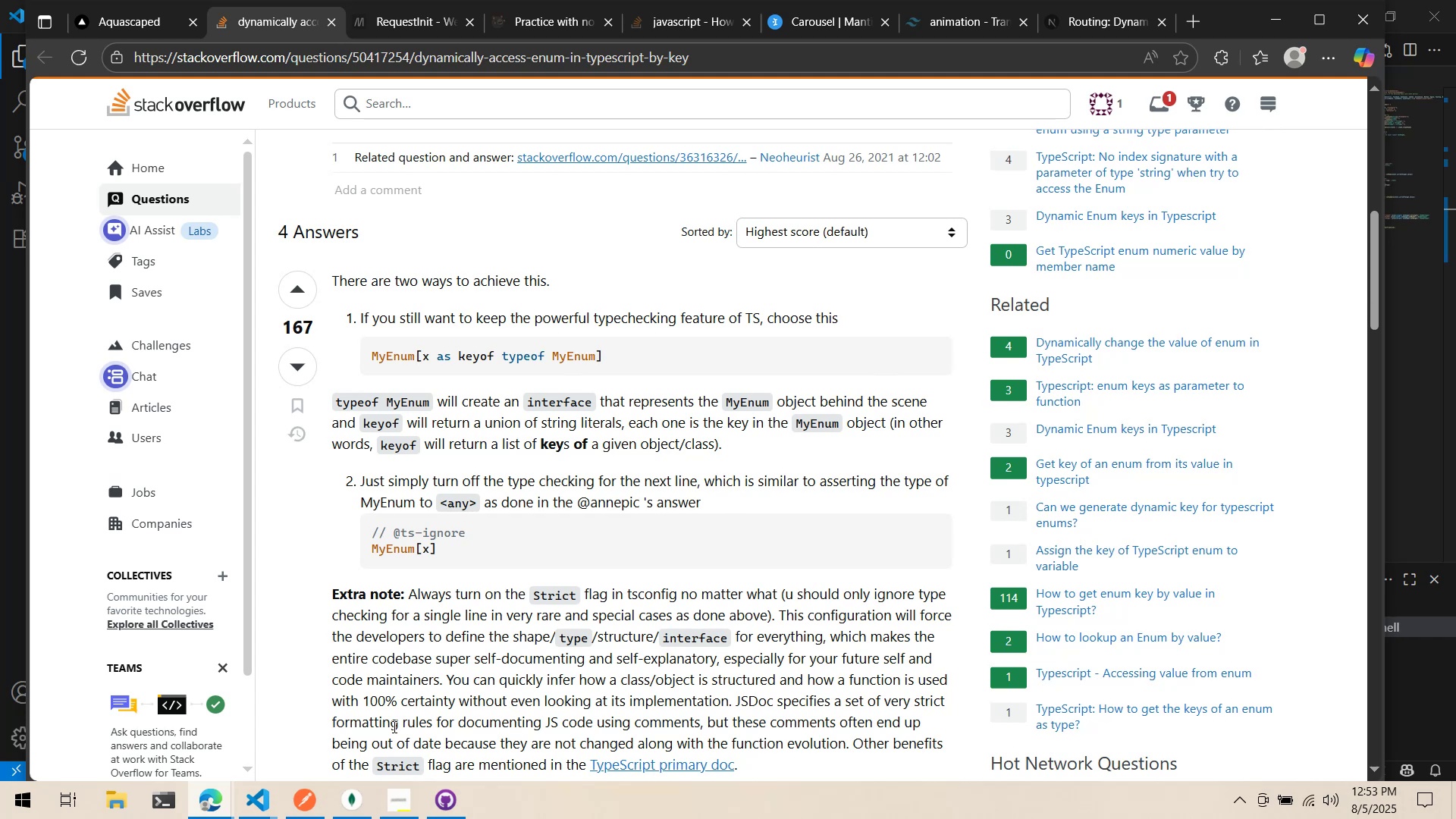 
wait(13.88)
 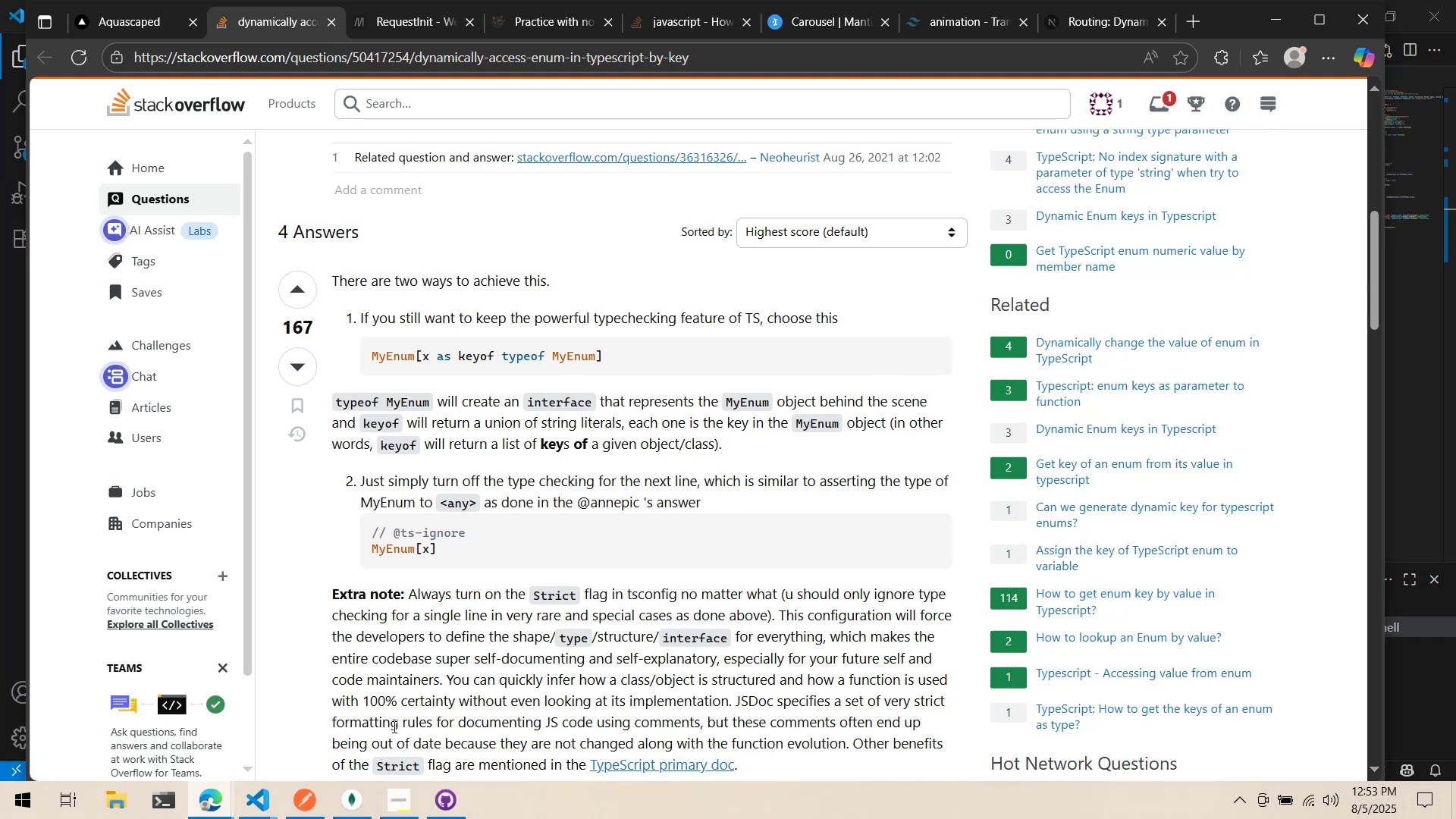 
left_click([143, 19])
 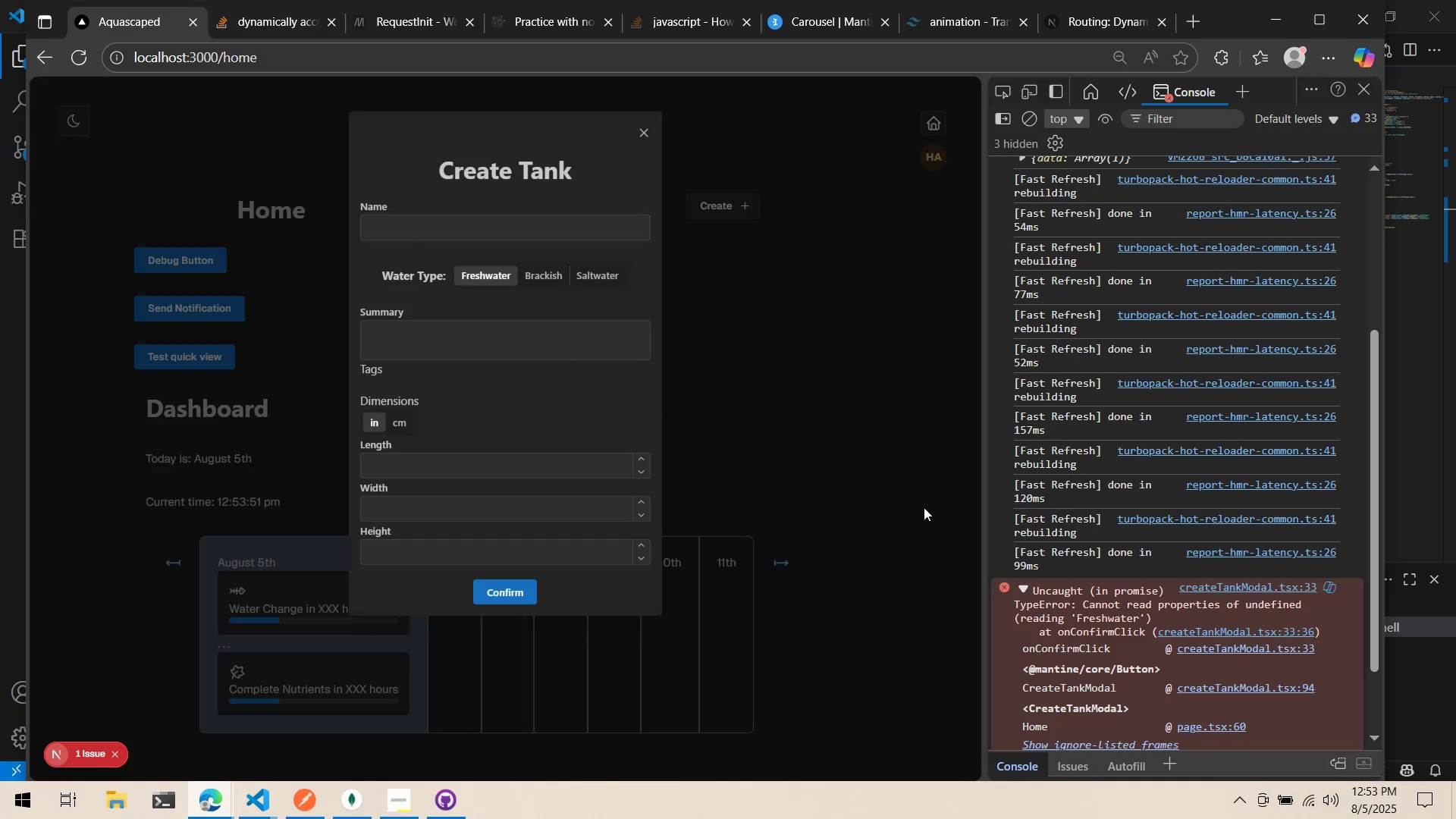 
scroll: coordinate [1076, 587], scroll_direction: down, amount: 1.0
 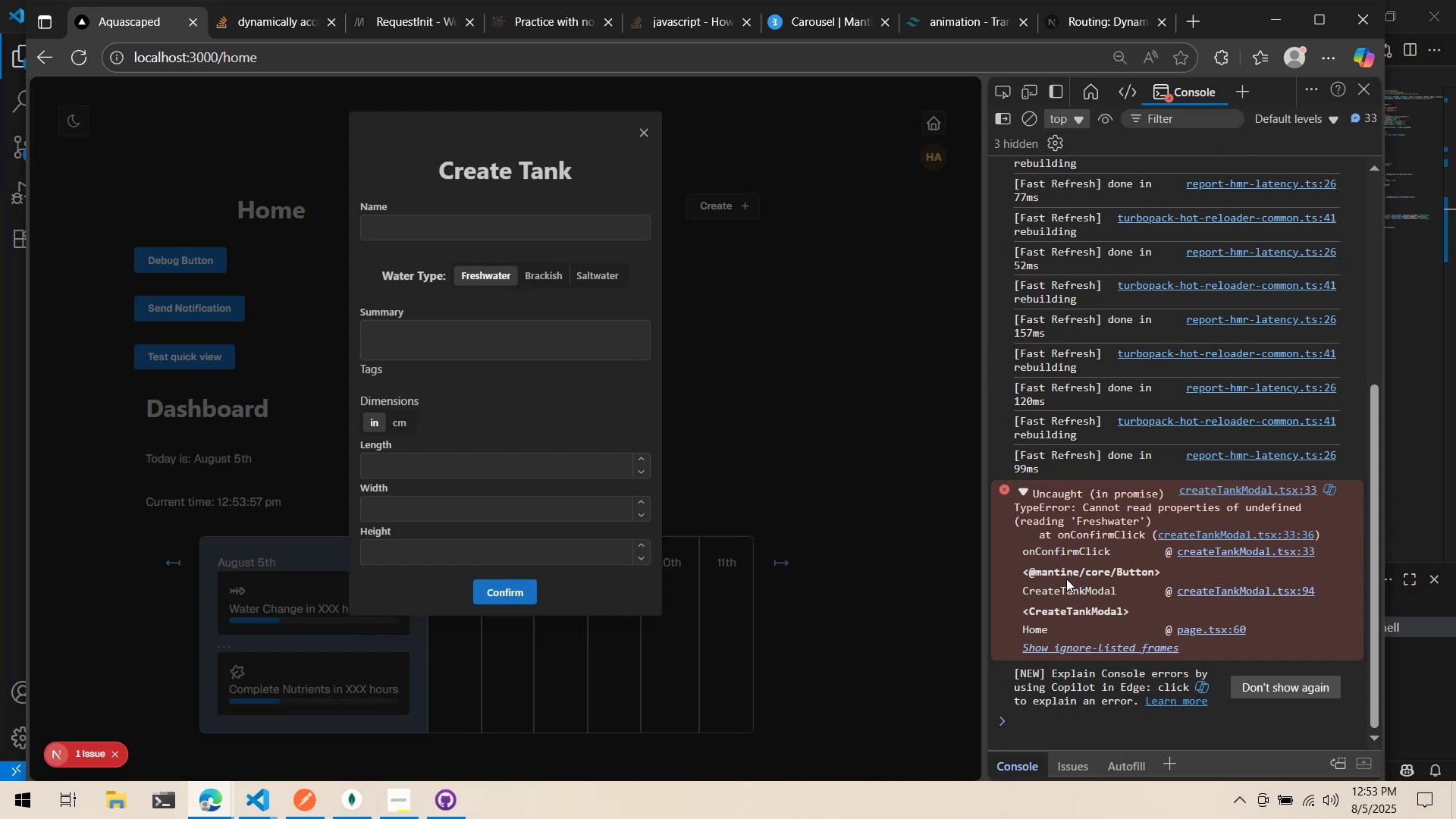 
wait(7.66)
 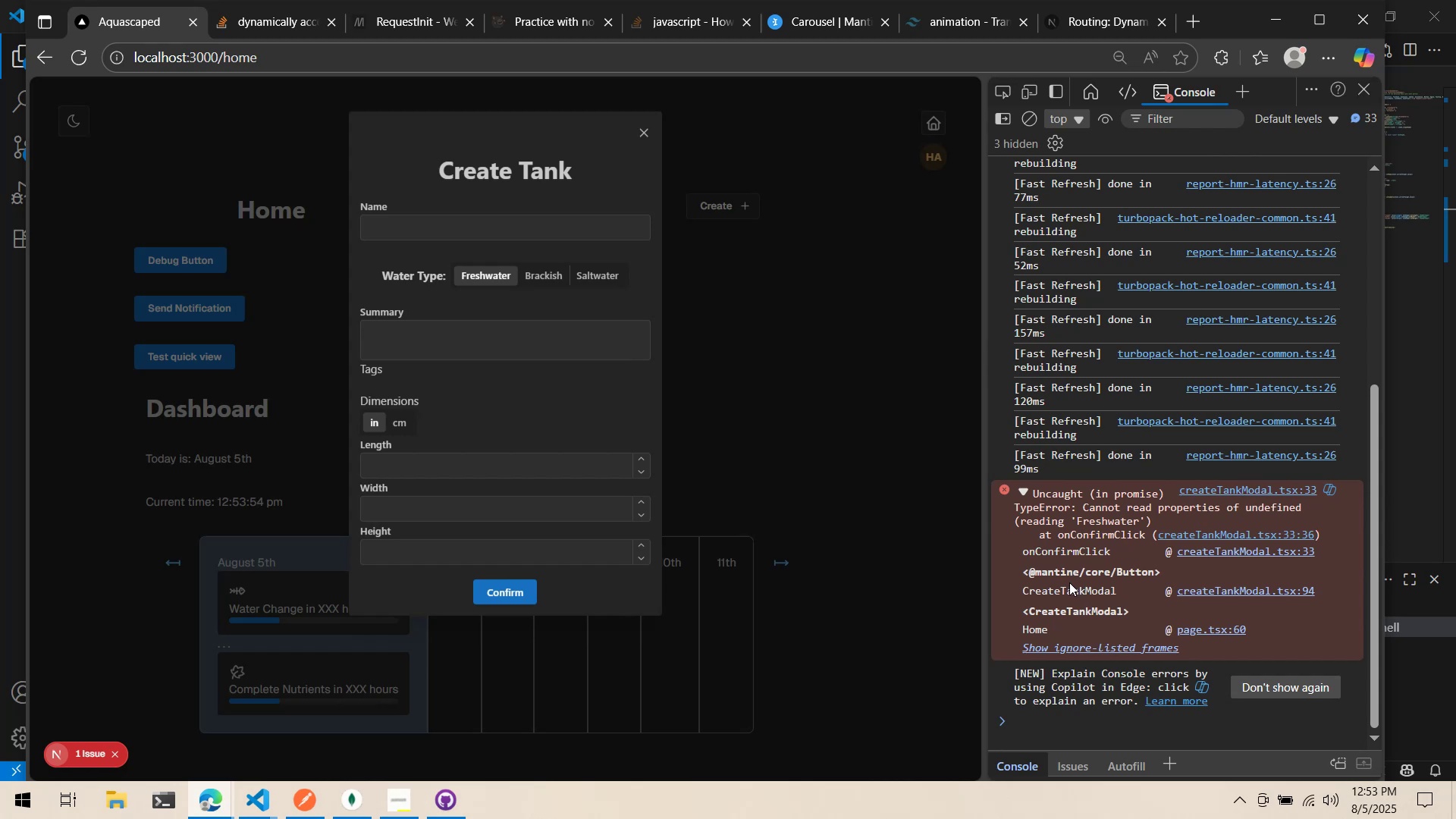 
key(Alt+AltLeft)
 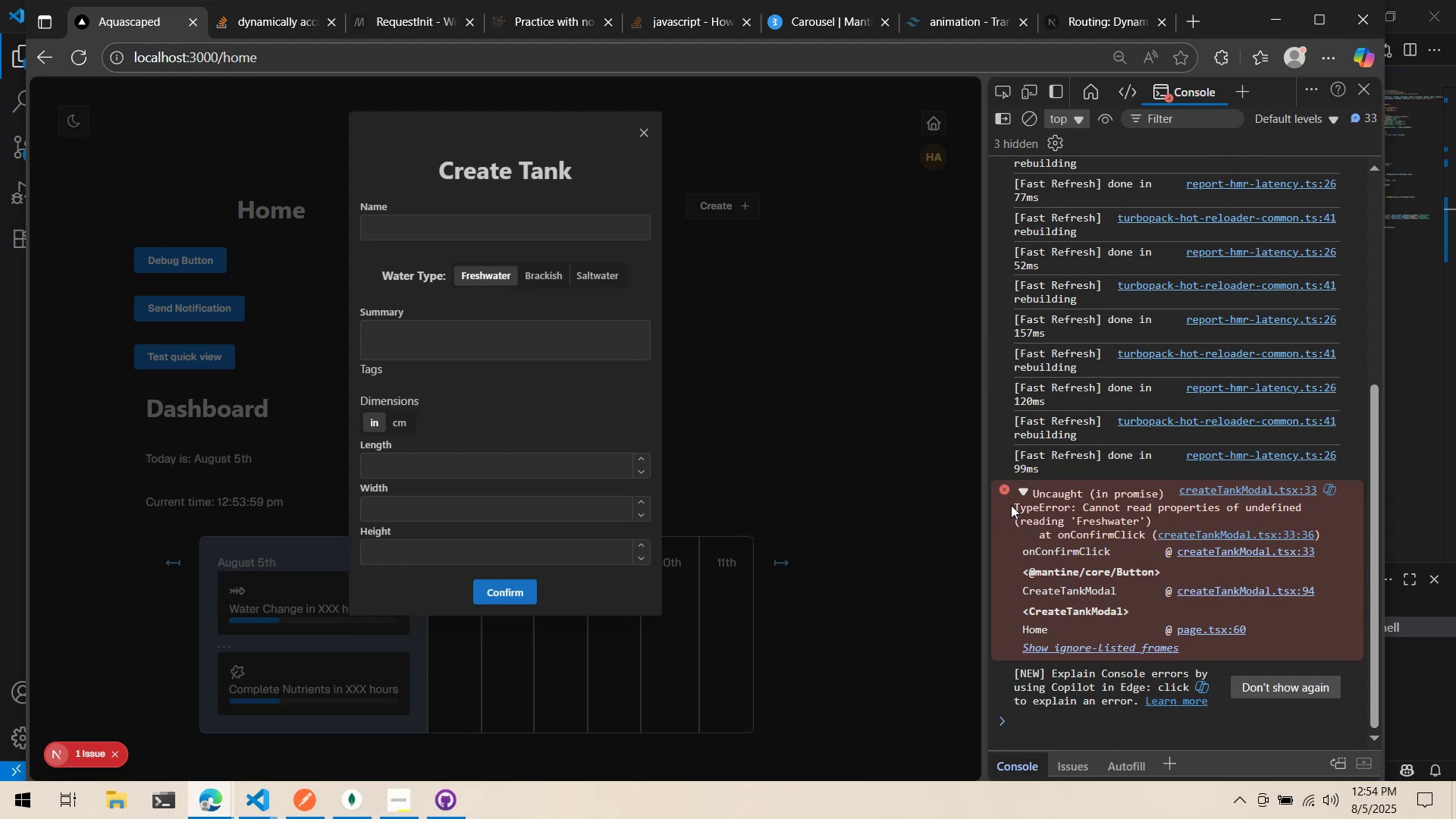 
key(Alt+Tab)
 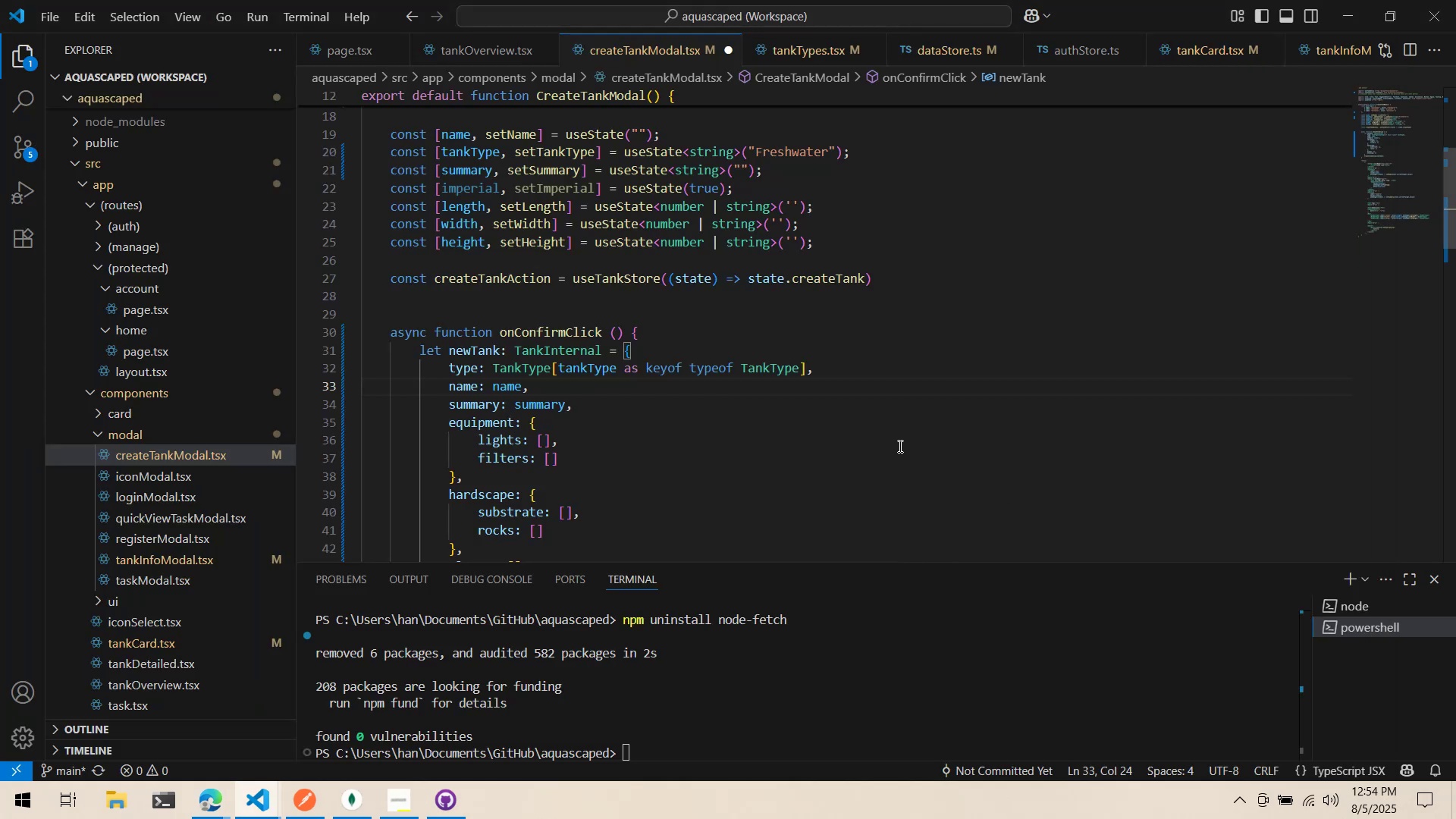 
scroll: coordinate [886, 436], scroll_direction: down, amount: 2.0
 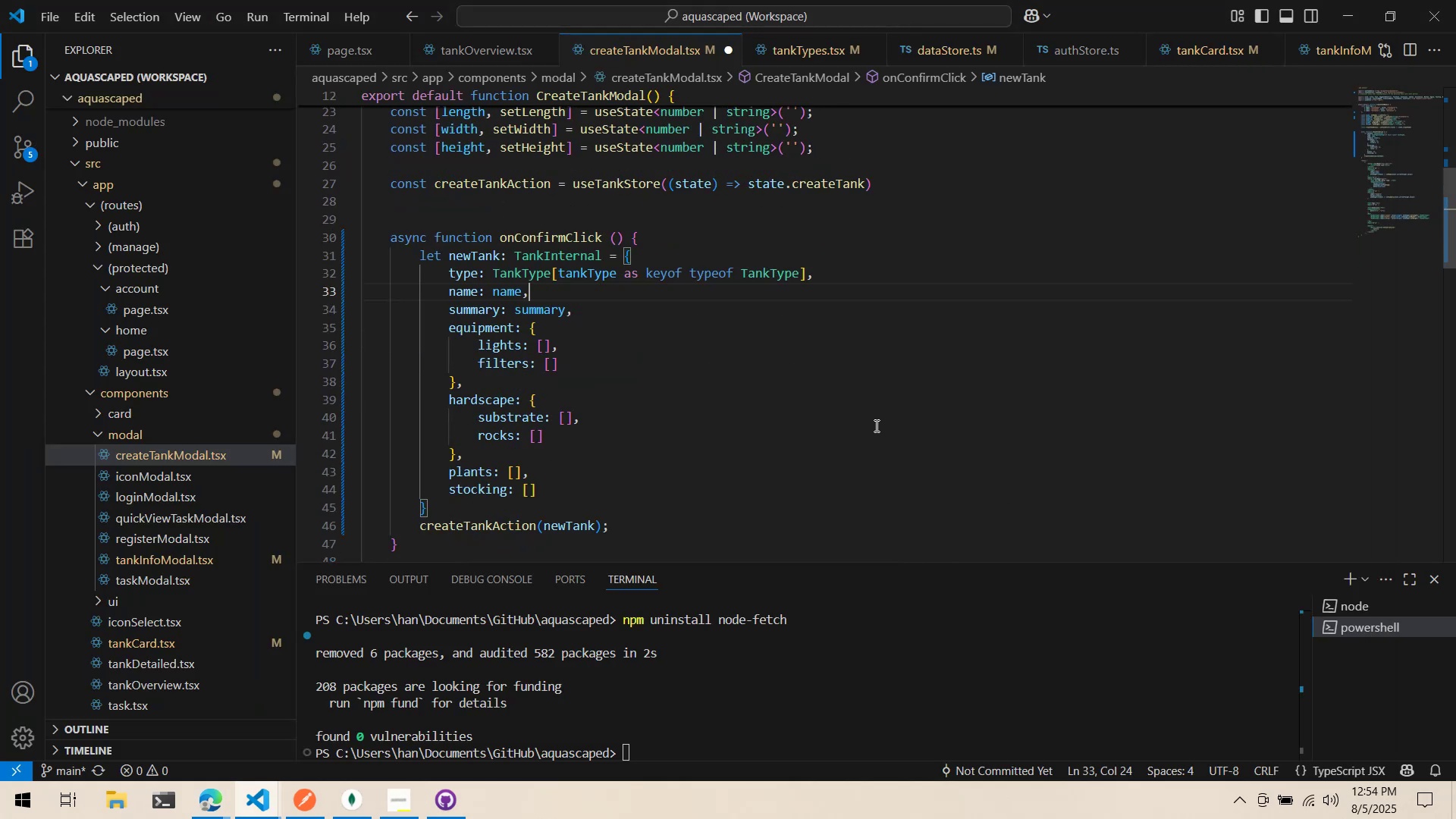 
scroll: coordinate [864, 416], scroll_direction: up, amount: 7.0
 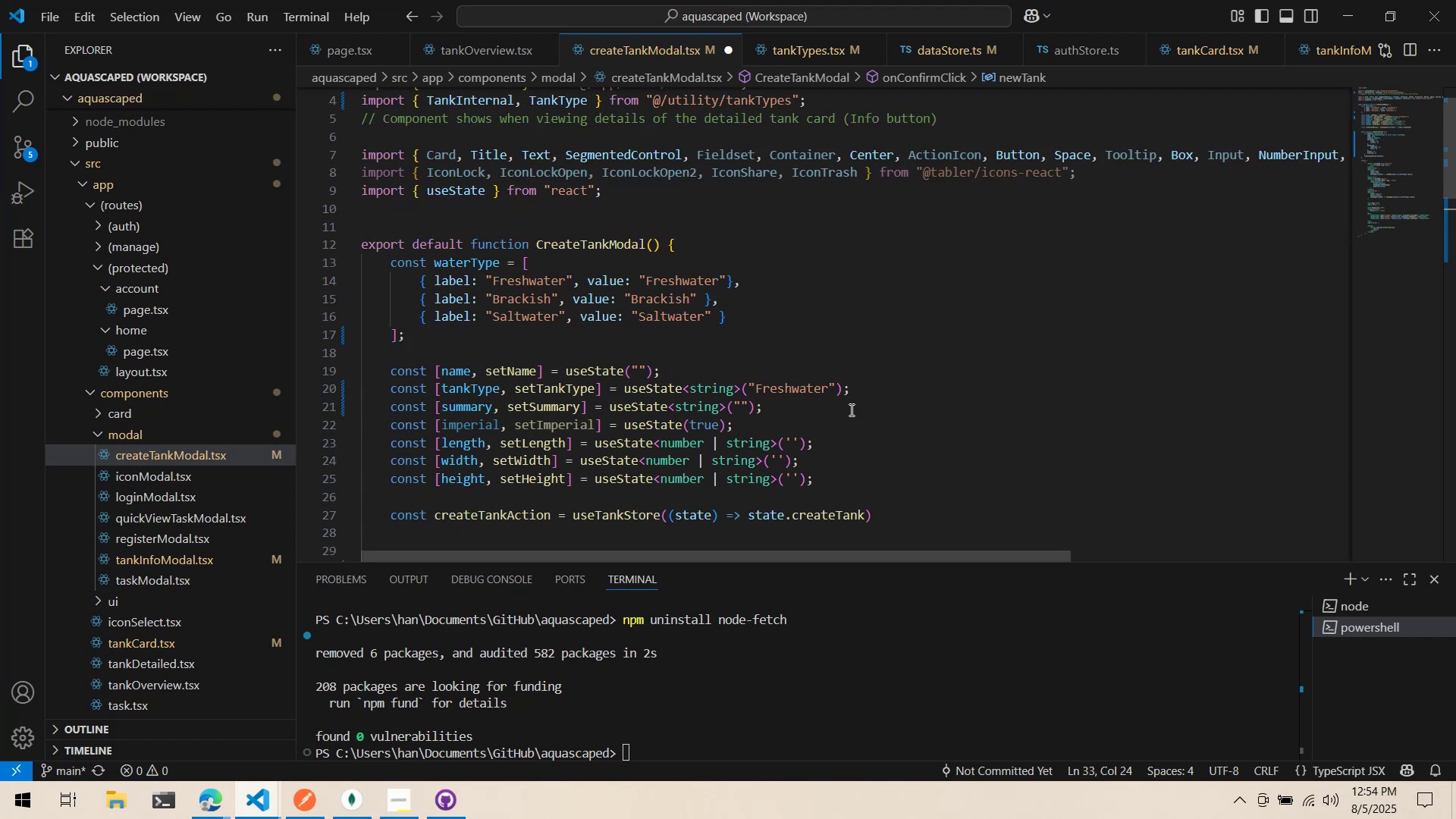 
scroll: coordinate [849, 410], scroll_direction: down, amount: 2.0
 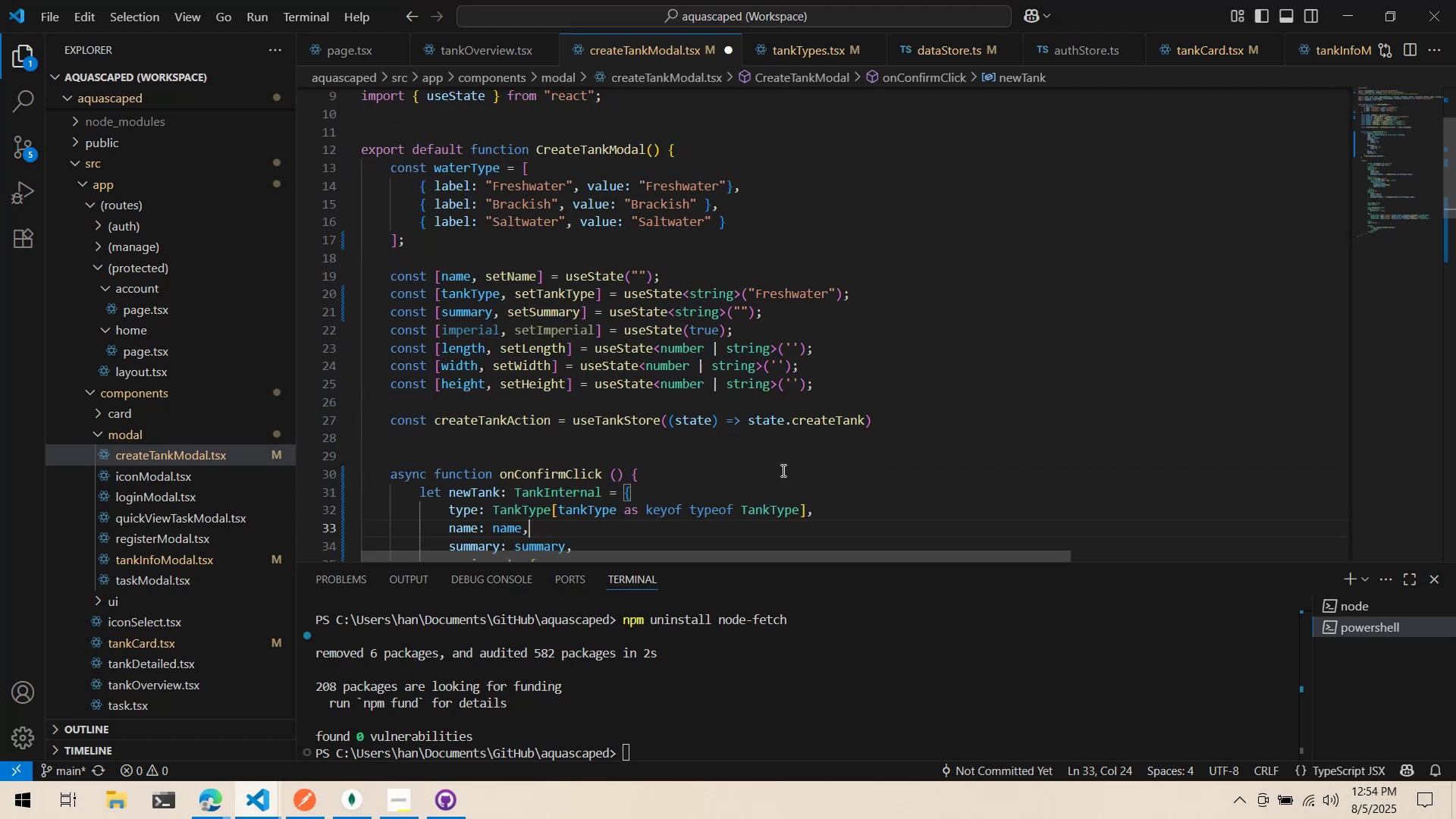 
left_click([766, 474])
 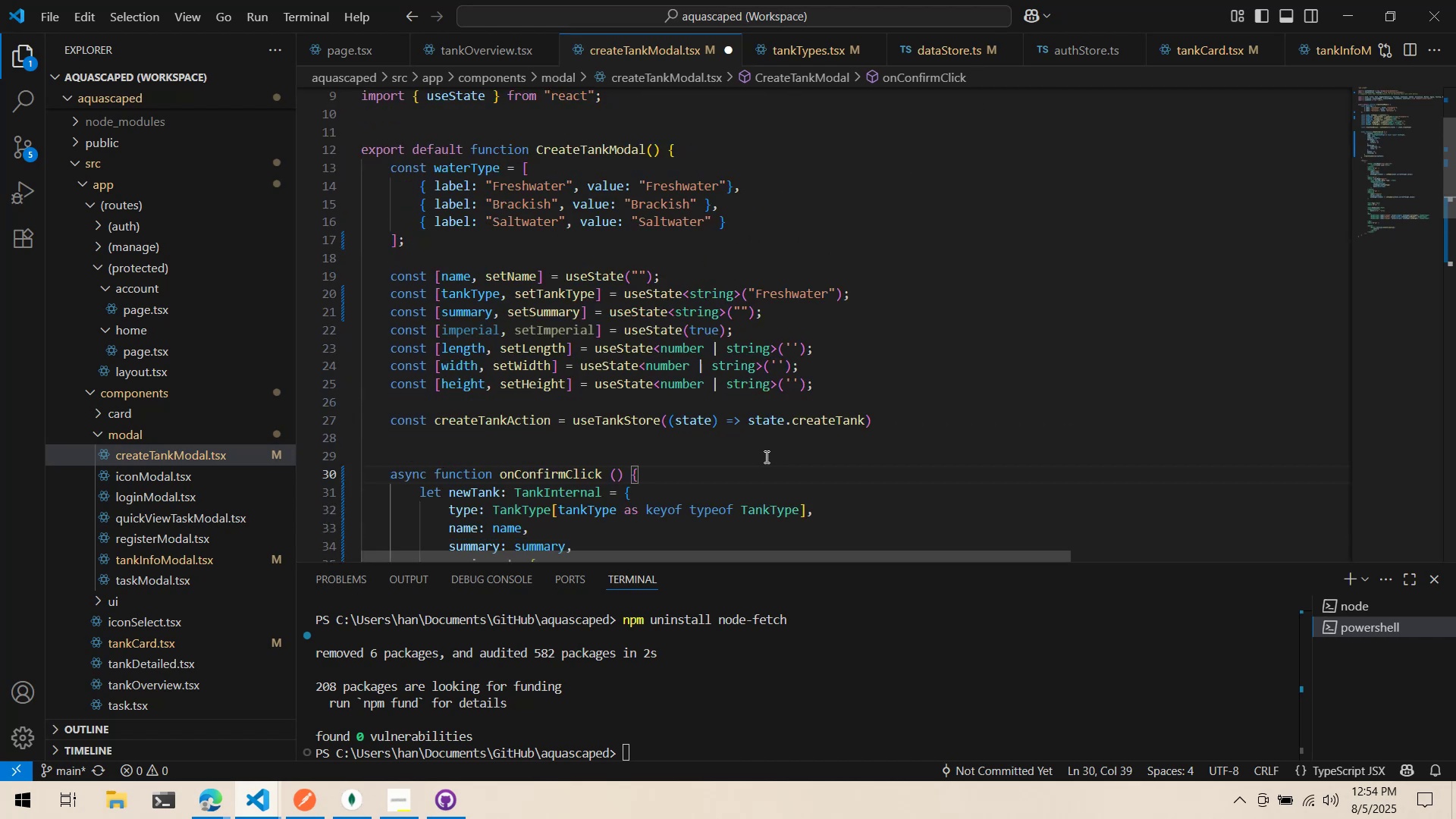 
key(Enter)
 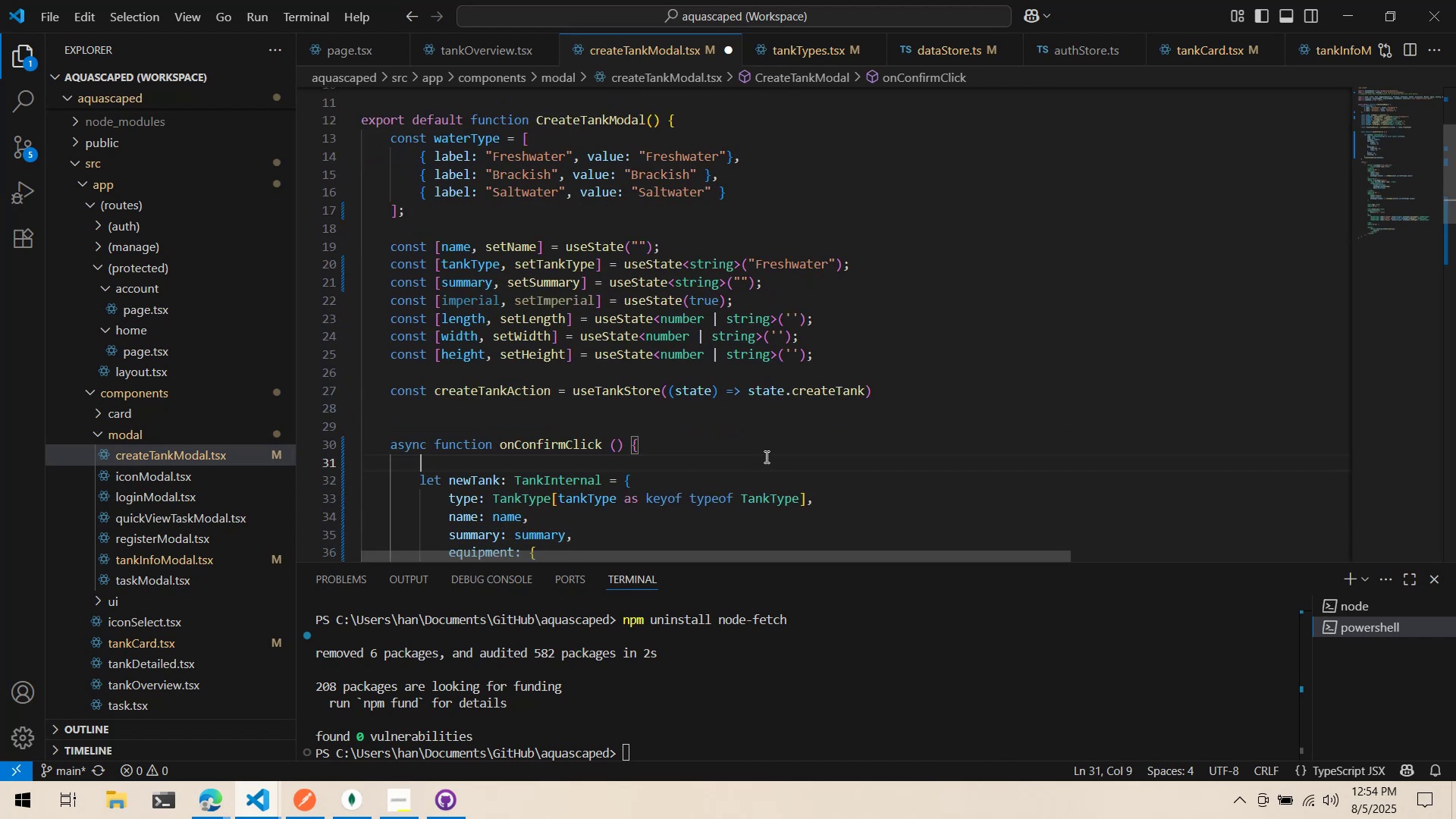 
type(console.log()
 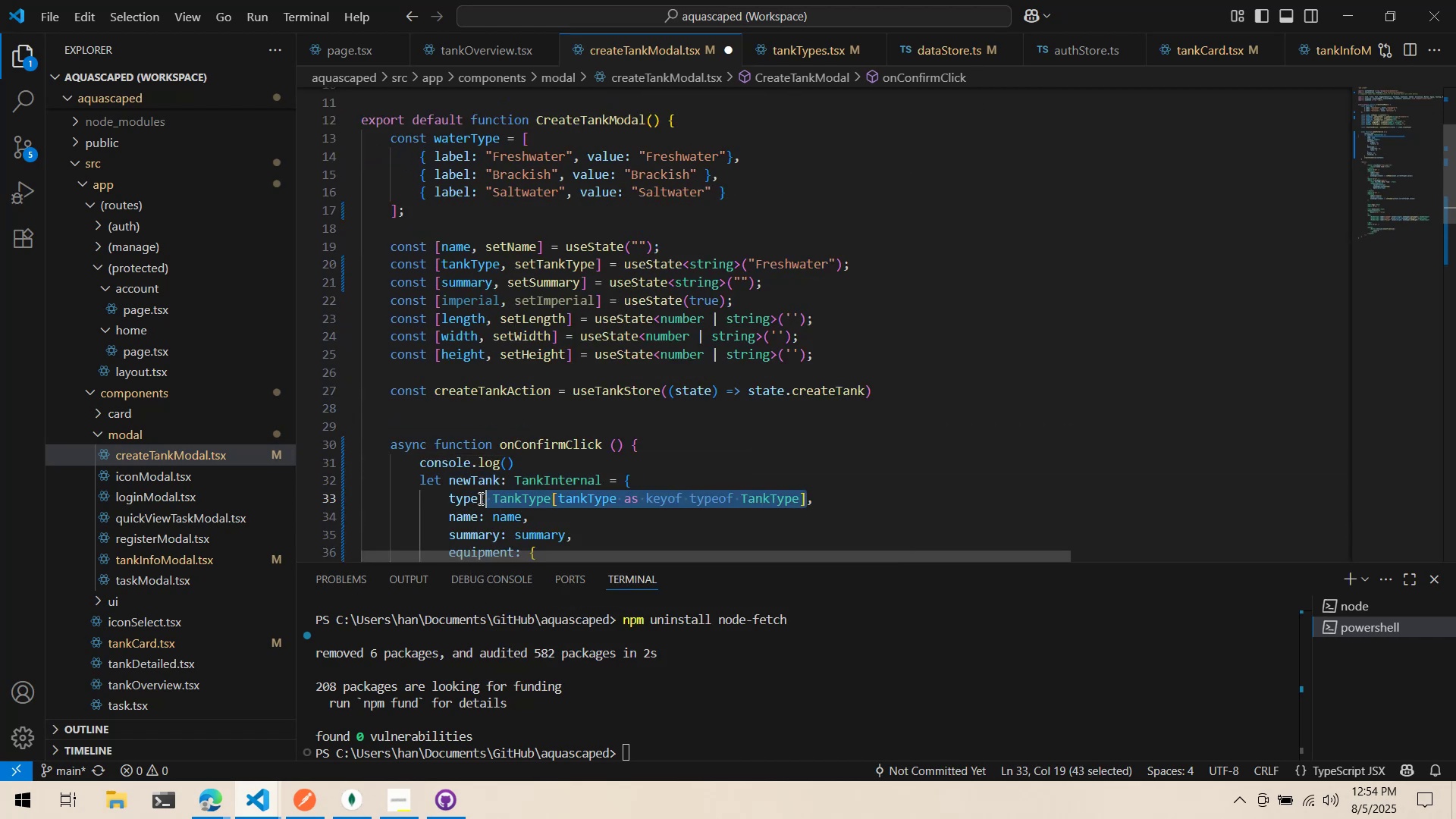 
key(Control+ControlLeft)
 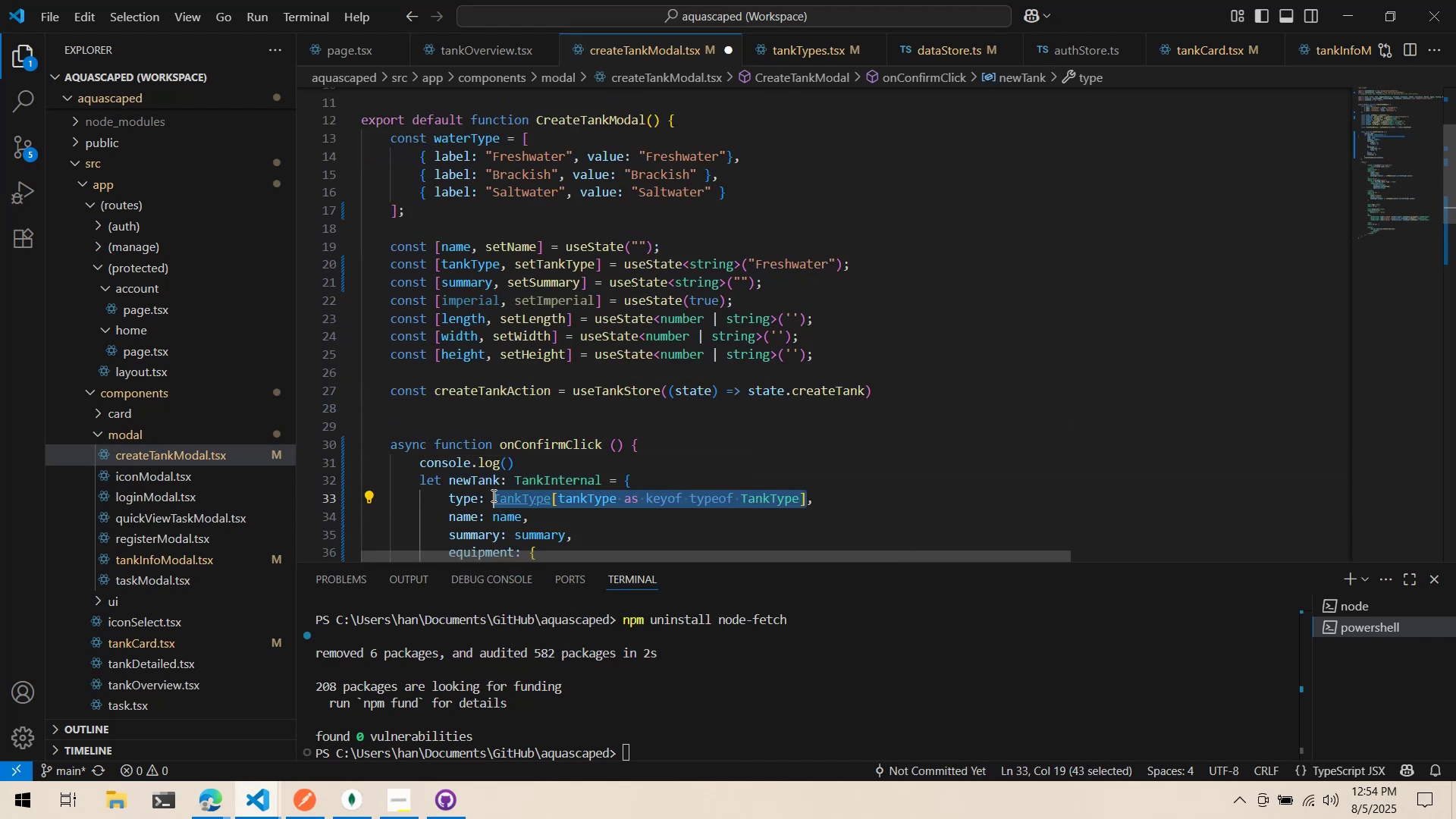 
key(Control+C)
 